 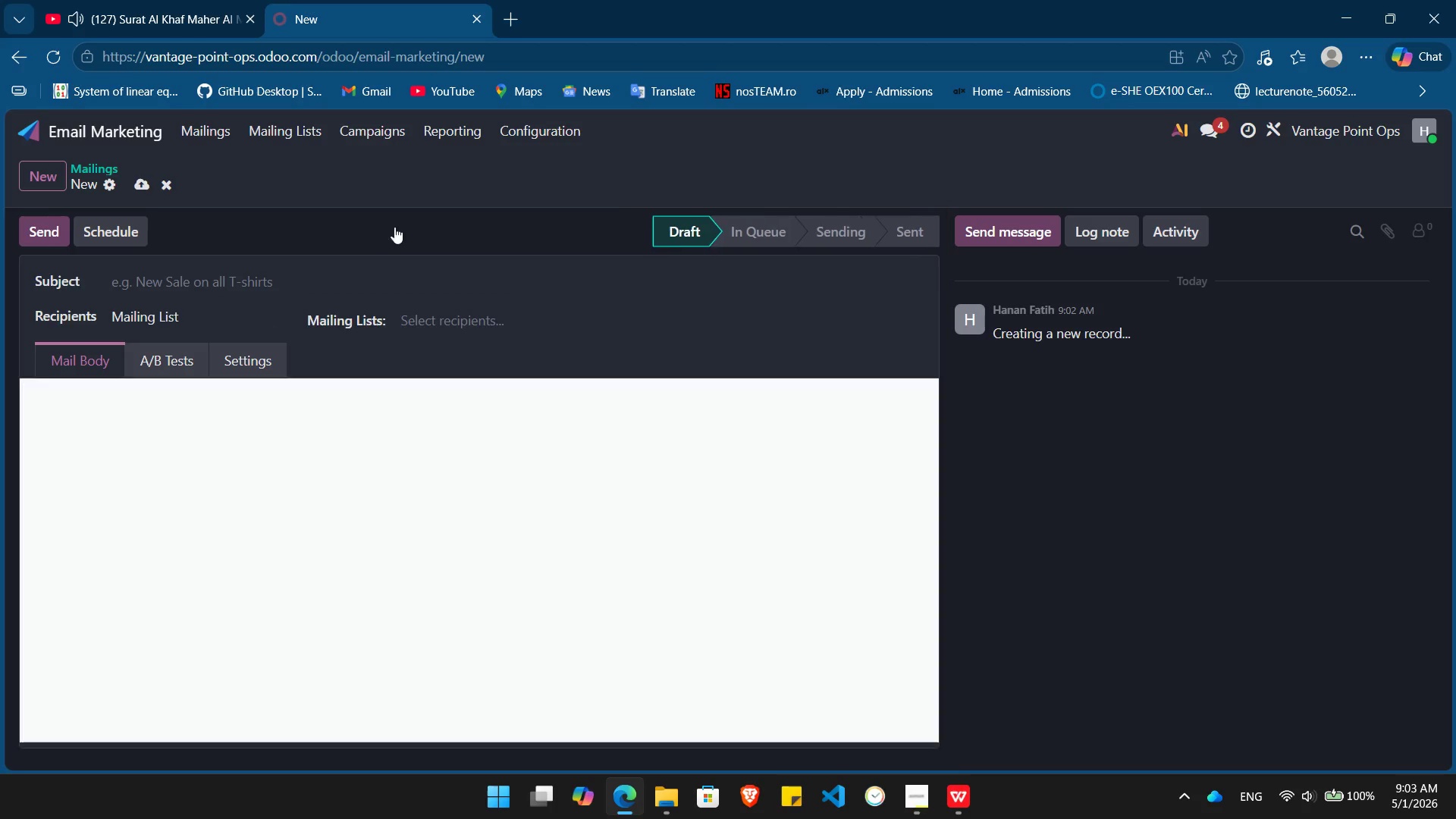 
left_click([513, 310])
 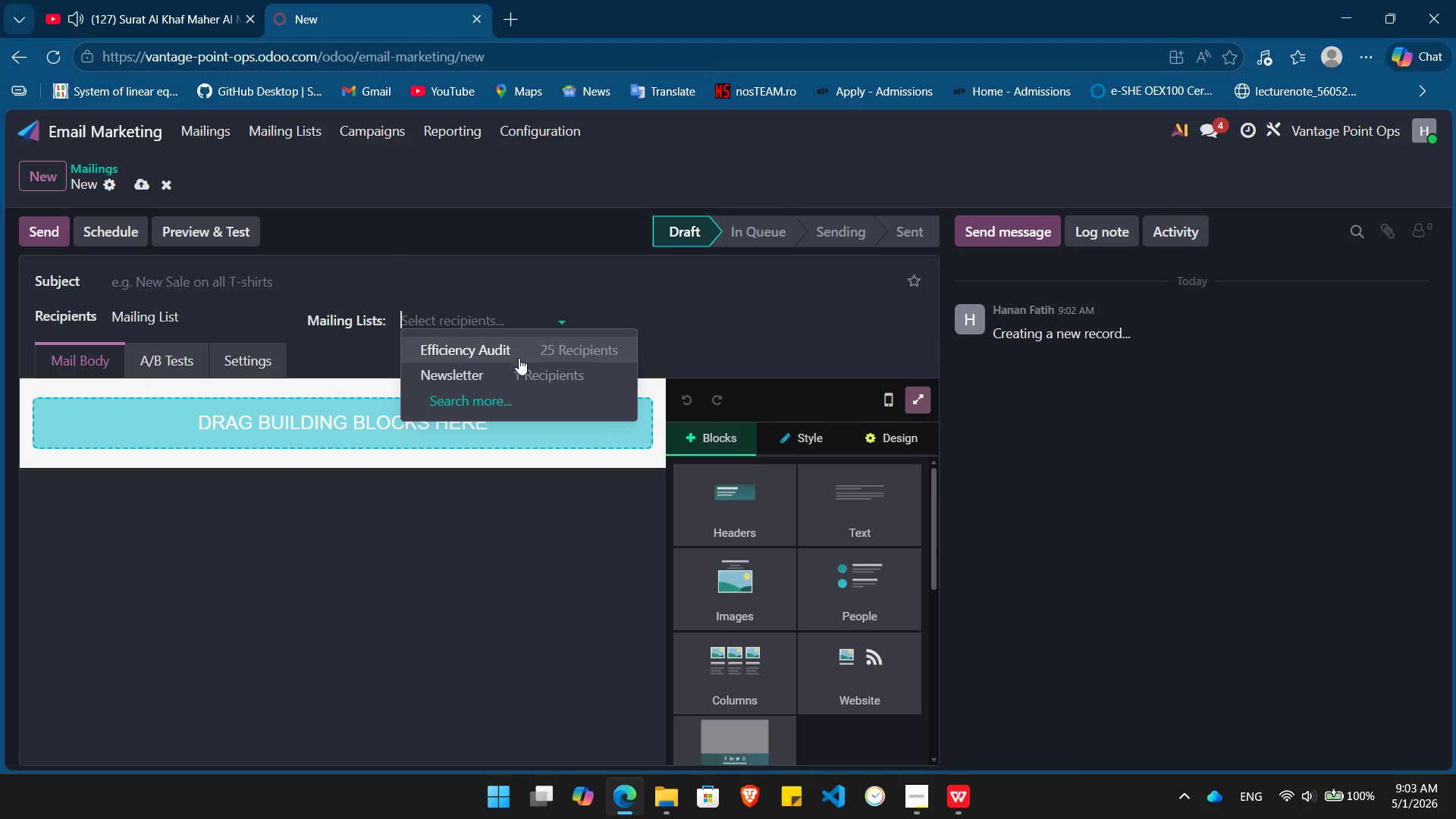 
left_click([519, 358])
 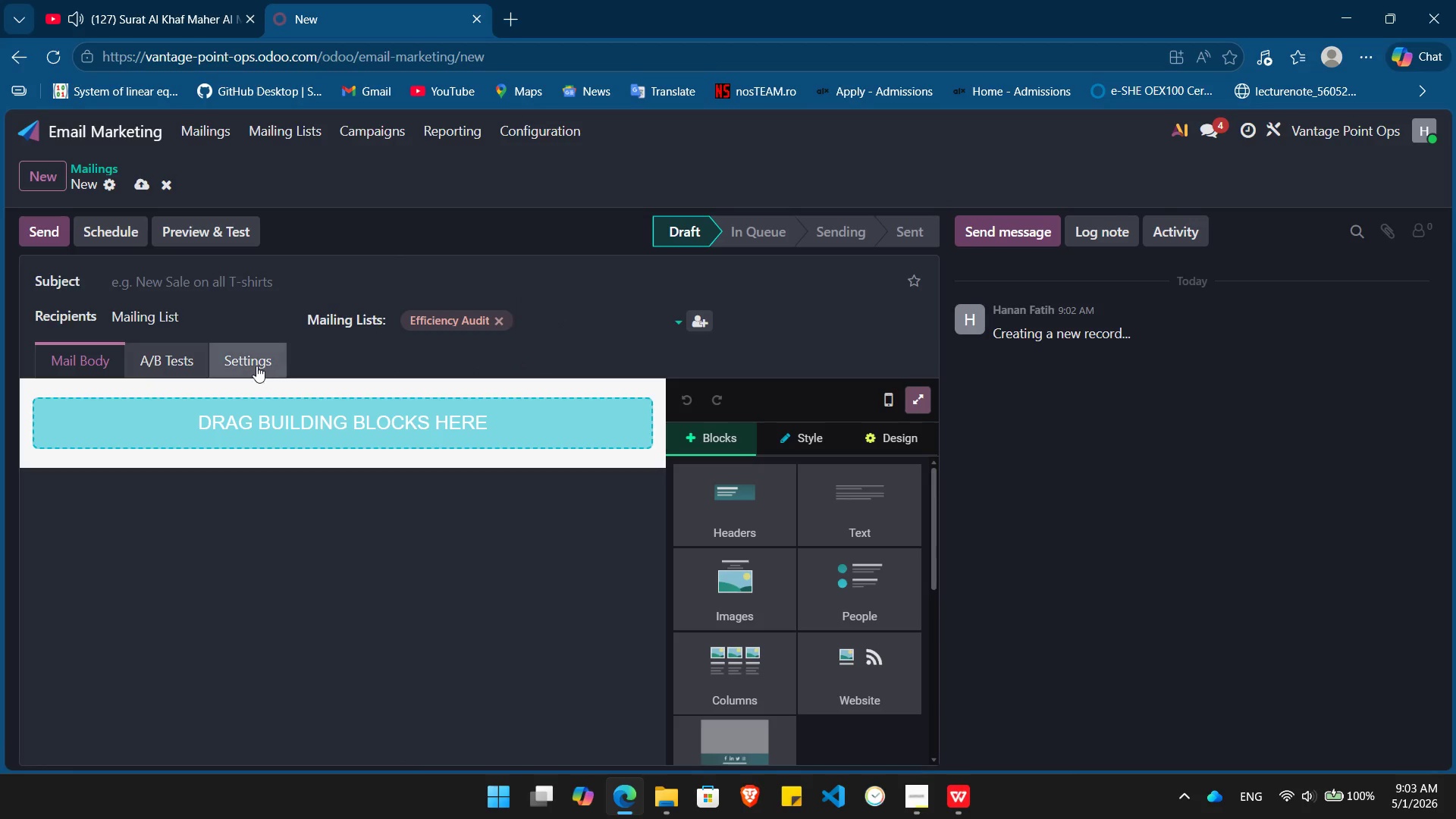 
left_click([255, 366])
 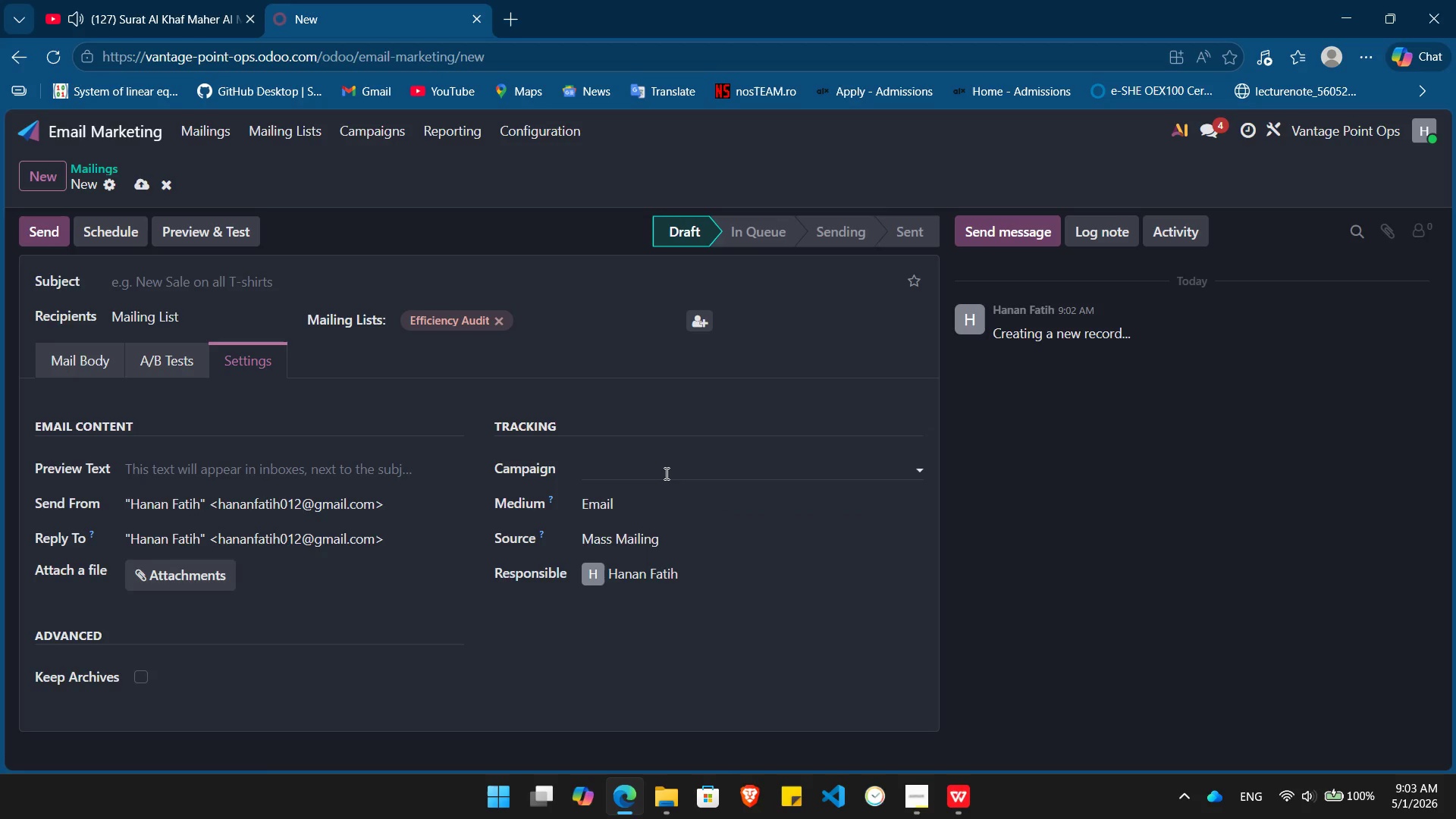 
left_click([661, 469])
 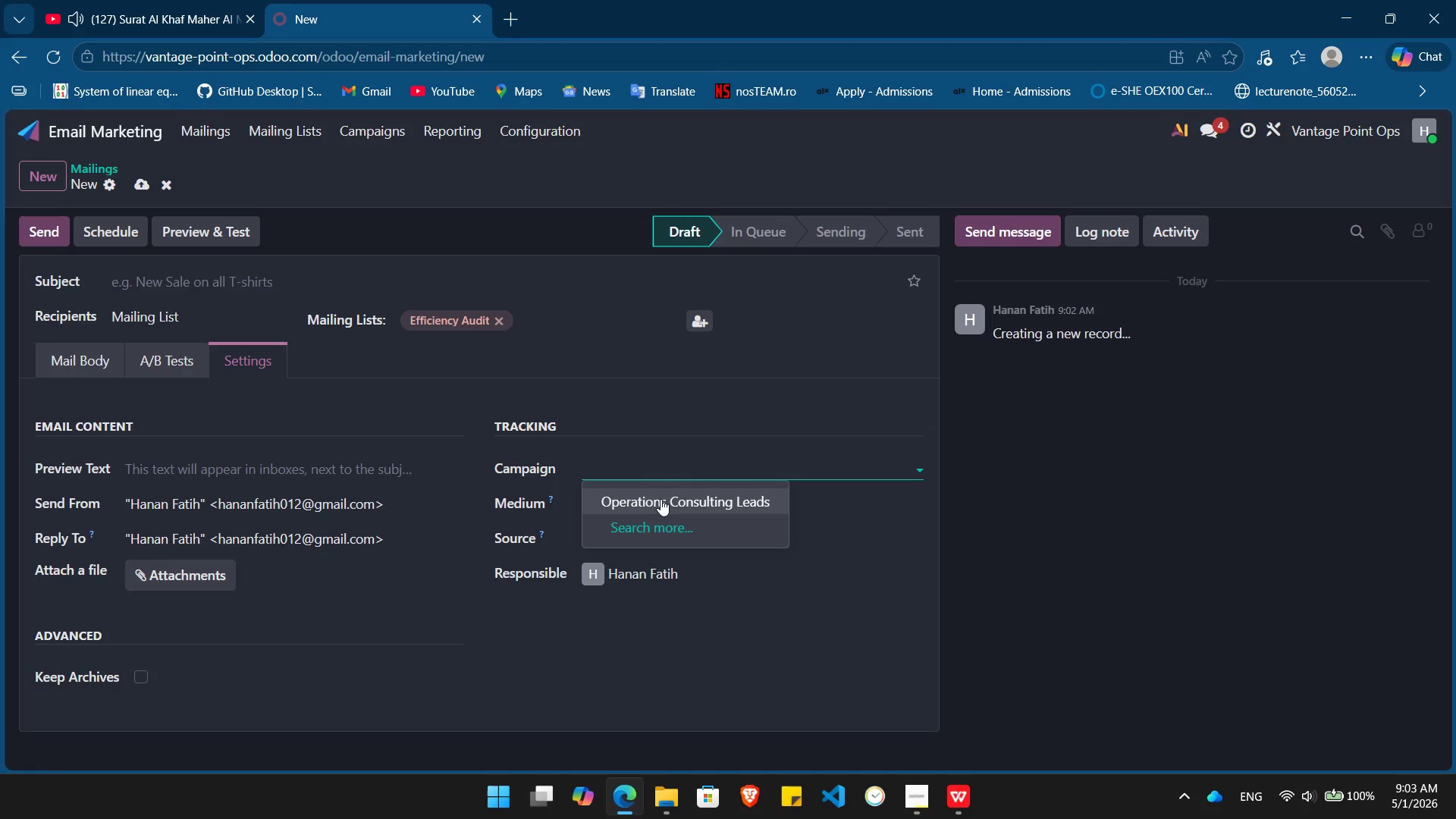 
left_click([661, 499])
 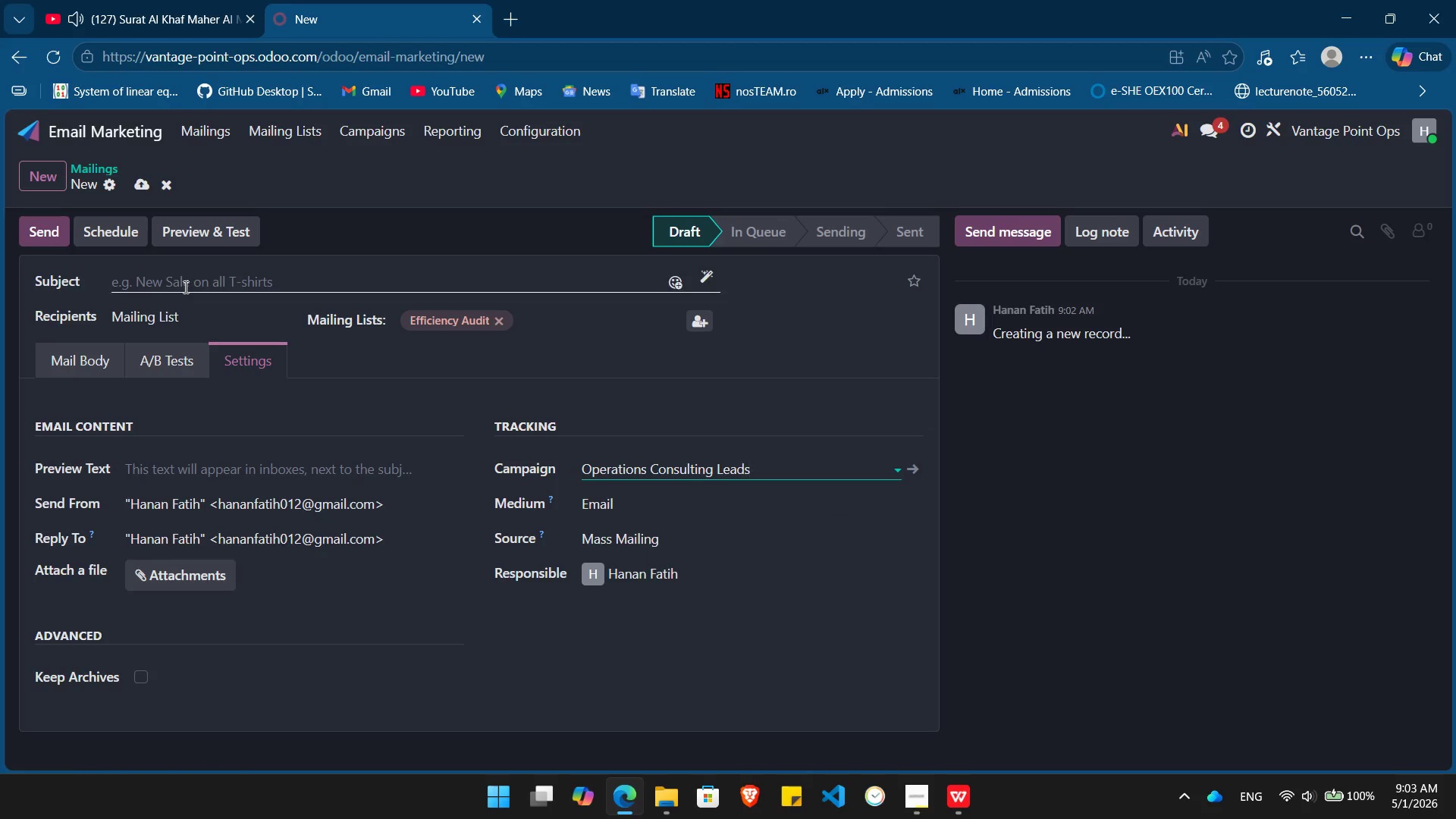 
left_click([184, 287])
 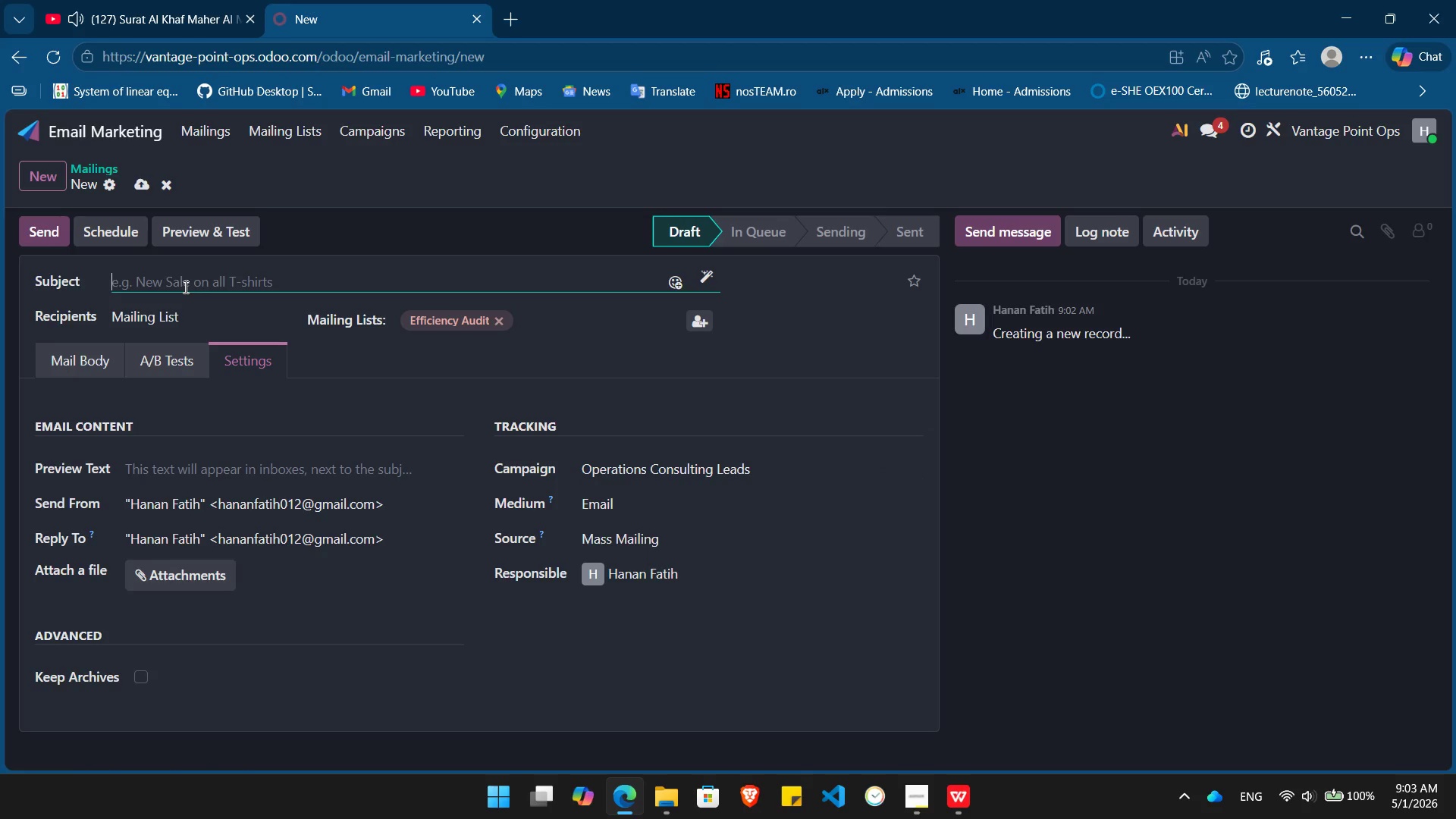 
wait(9.45)
 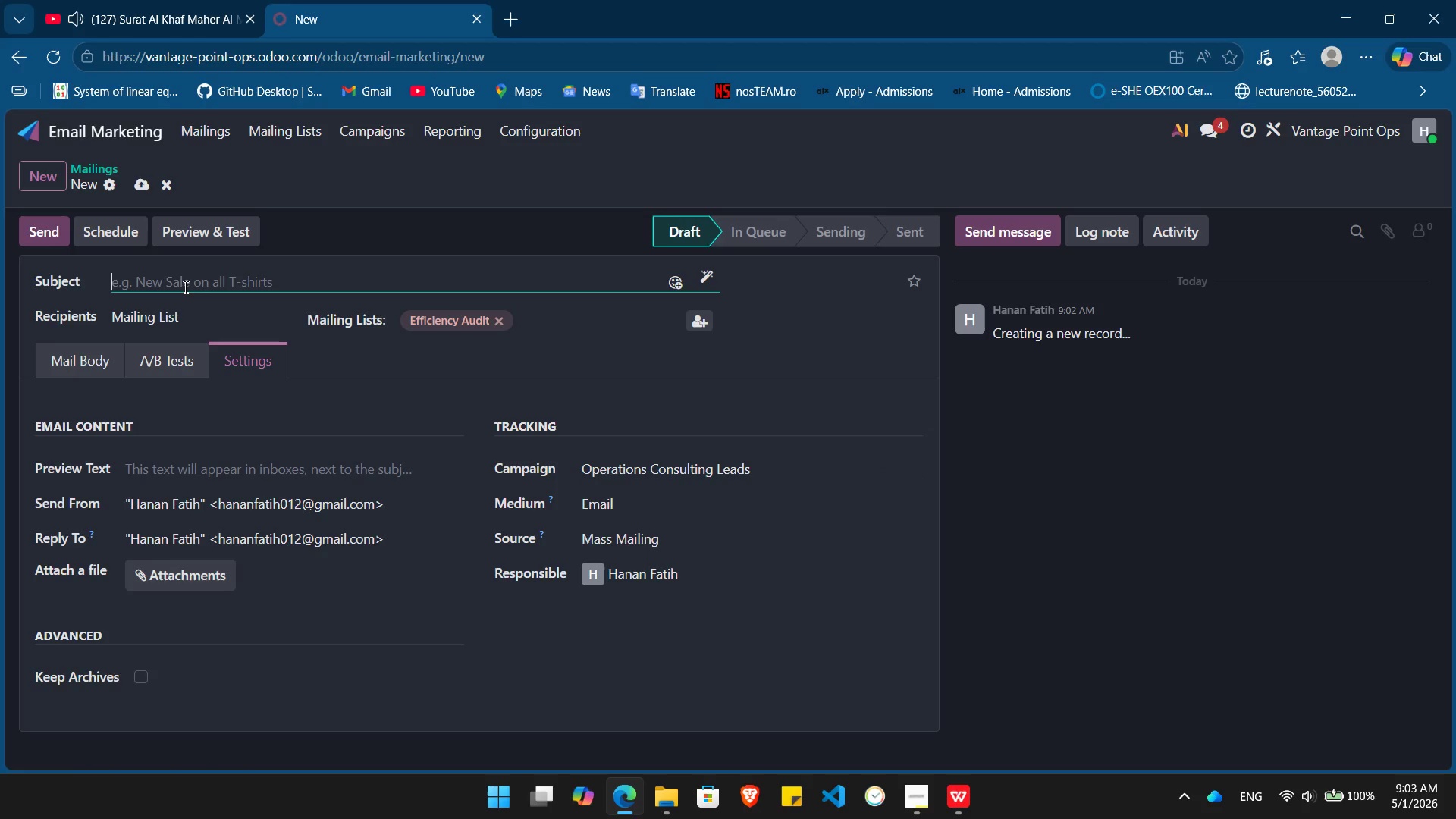 
type(Redus)
key(Backspace)
type(cing overhead at )
 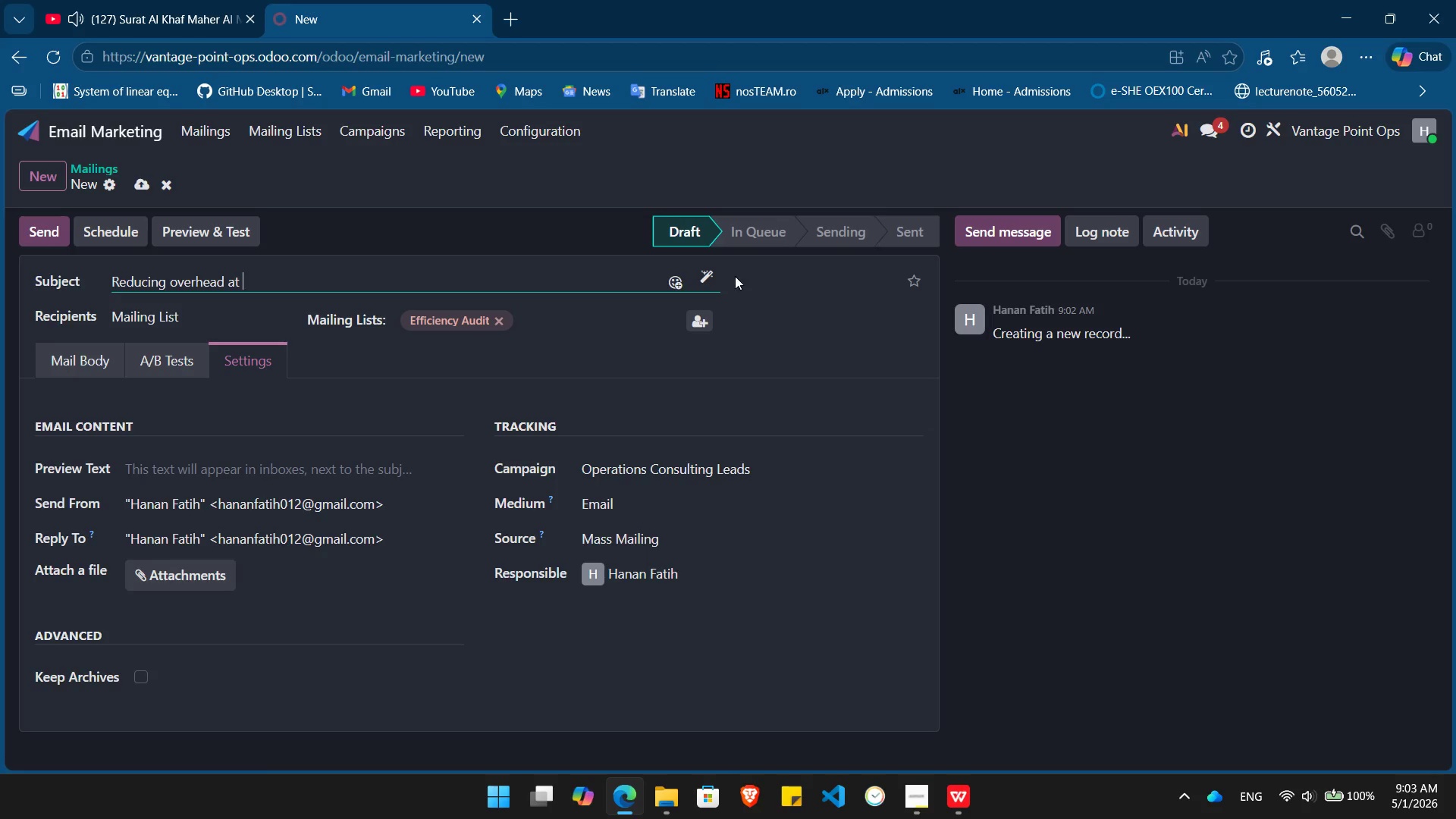 
left_click([705, 276])
 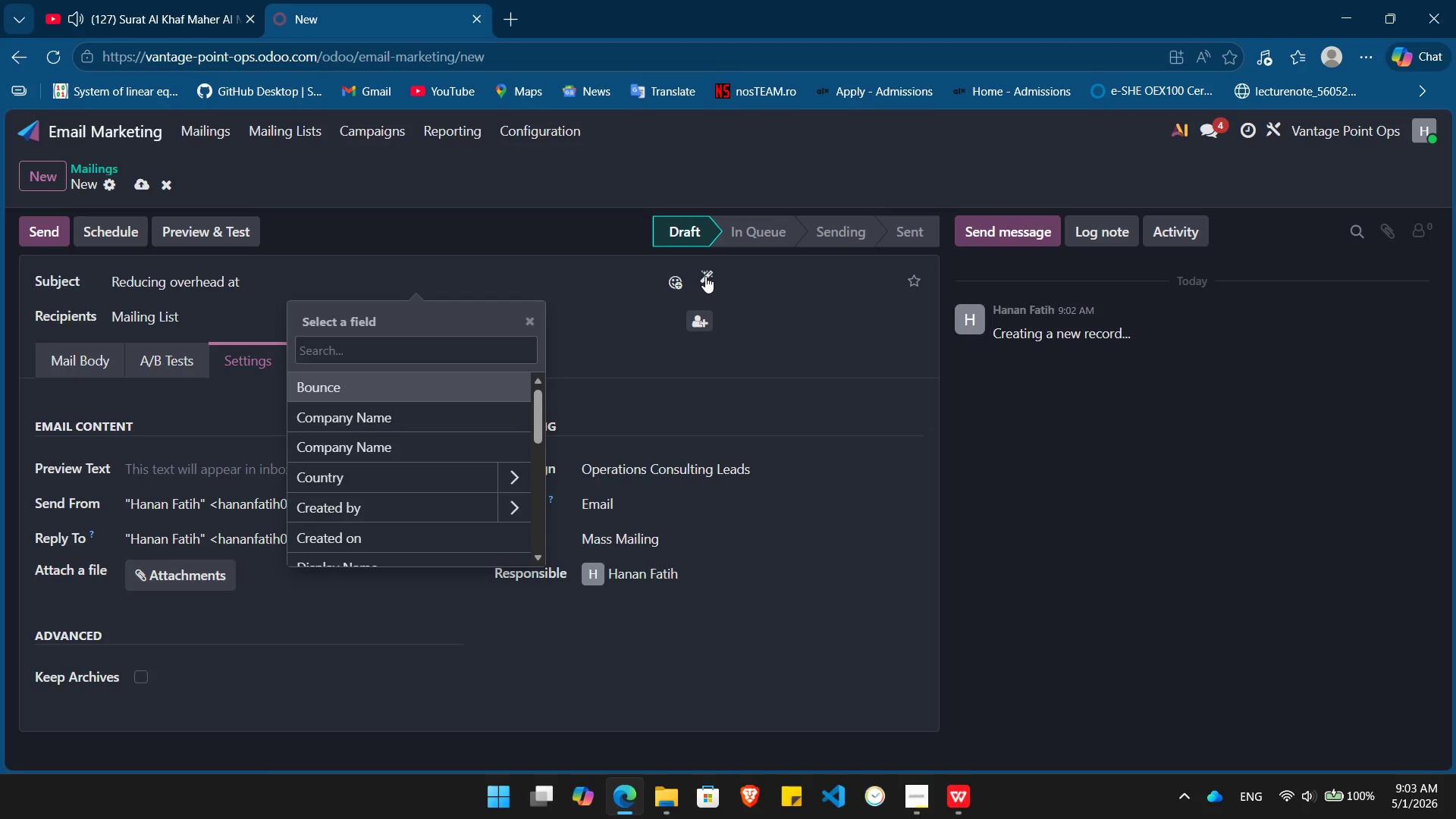 
type(com)
 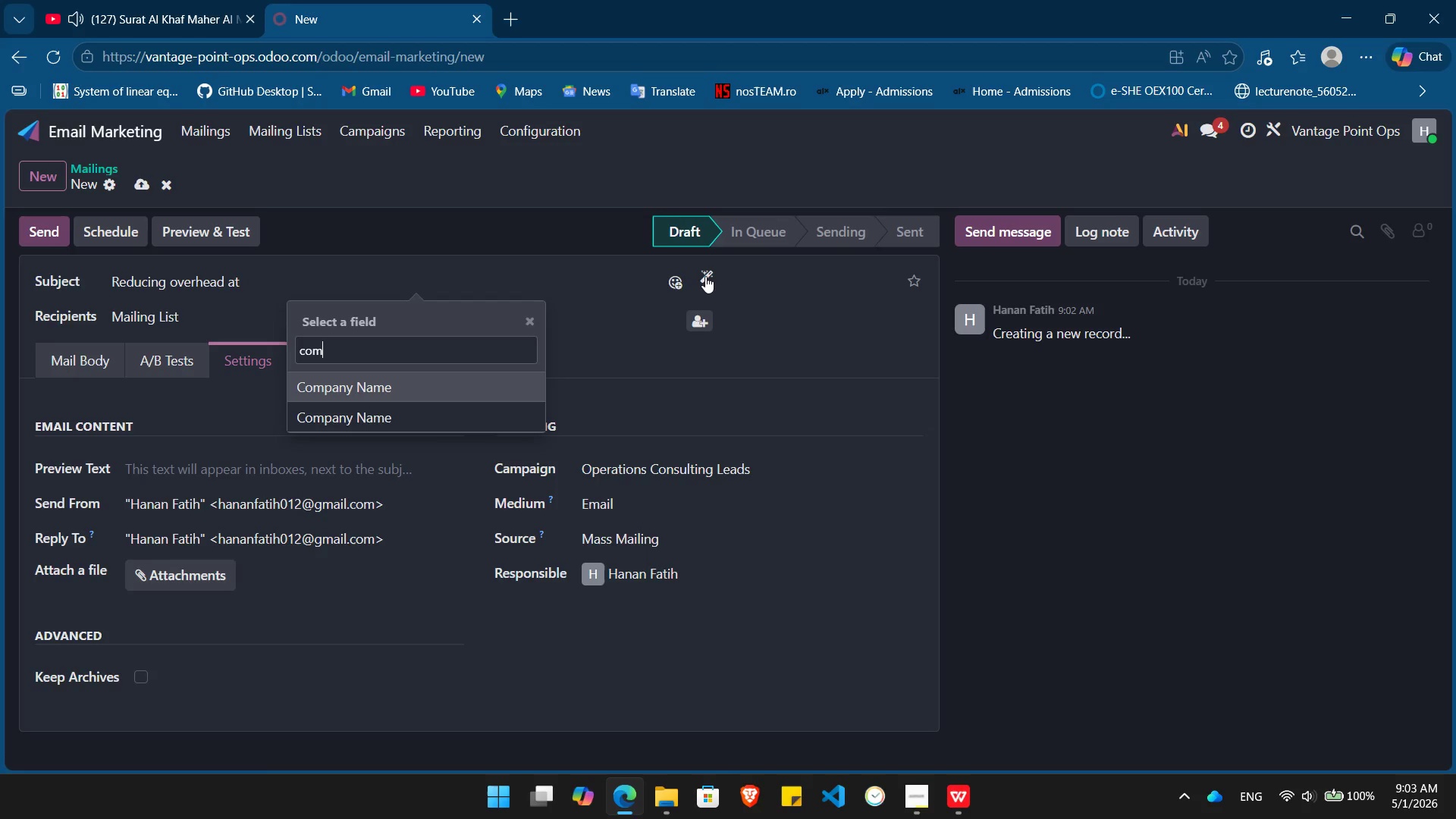 
key(Enter)
 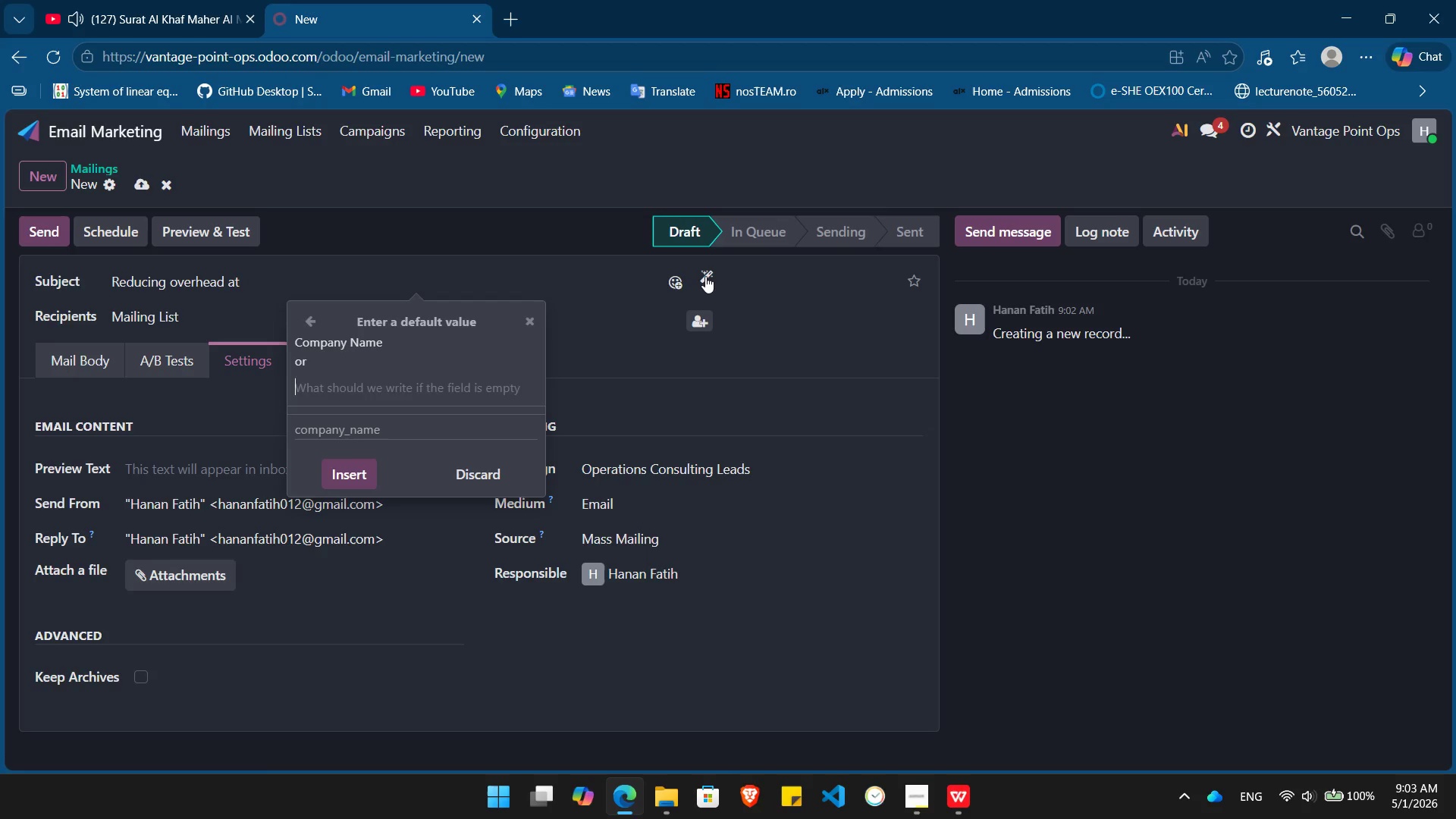 
type(your company)
 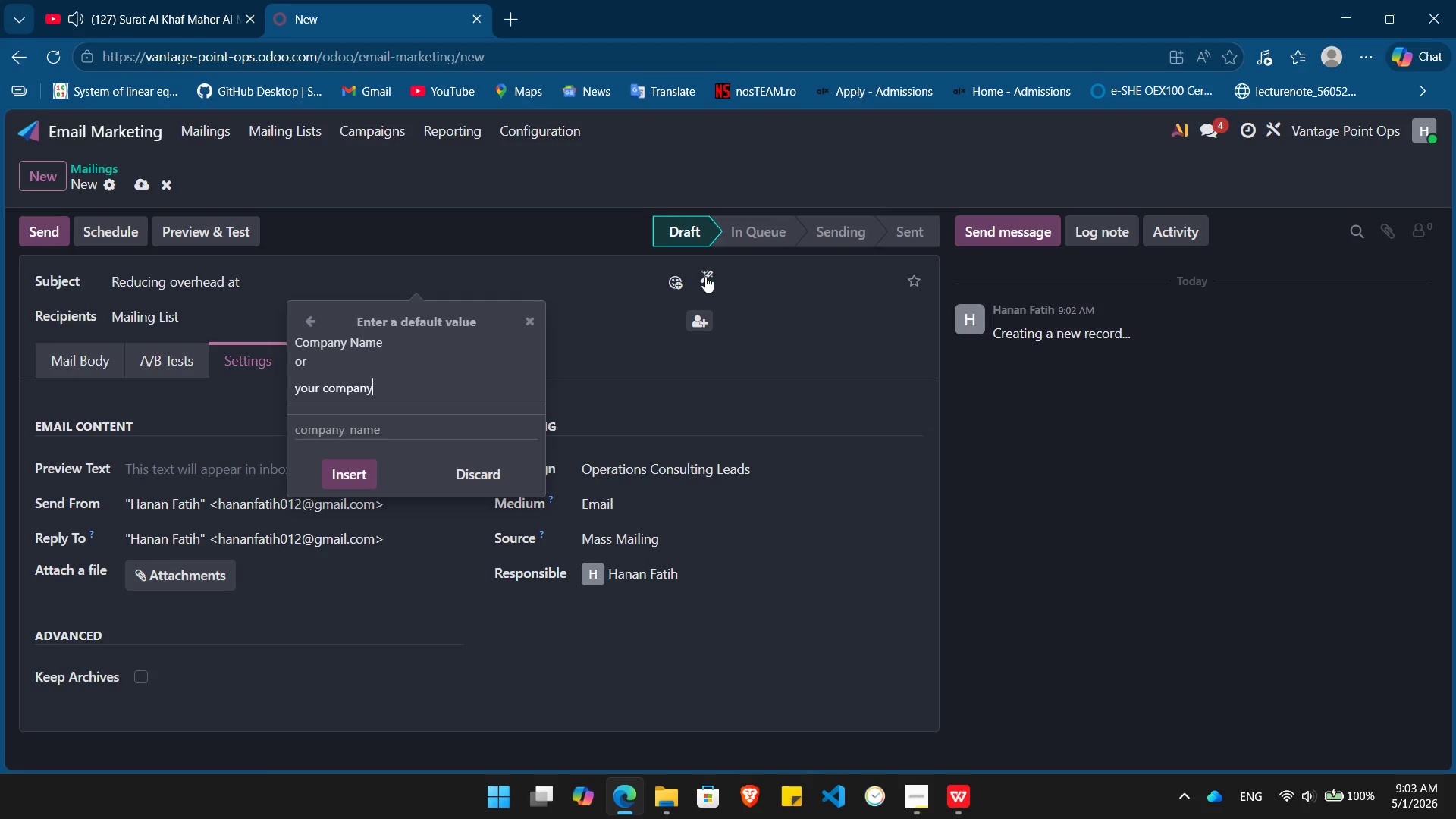 
key(Enter)
 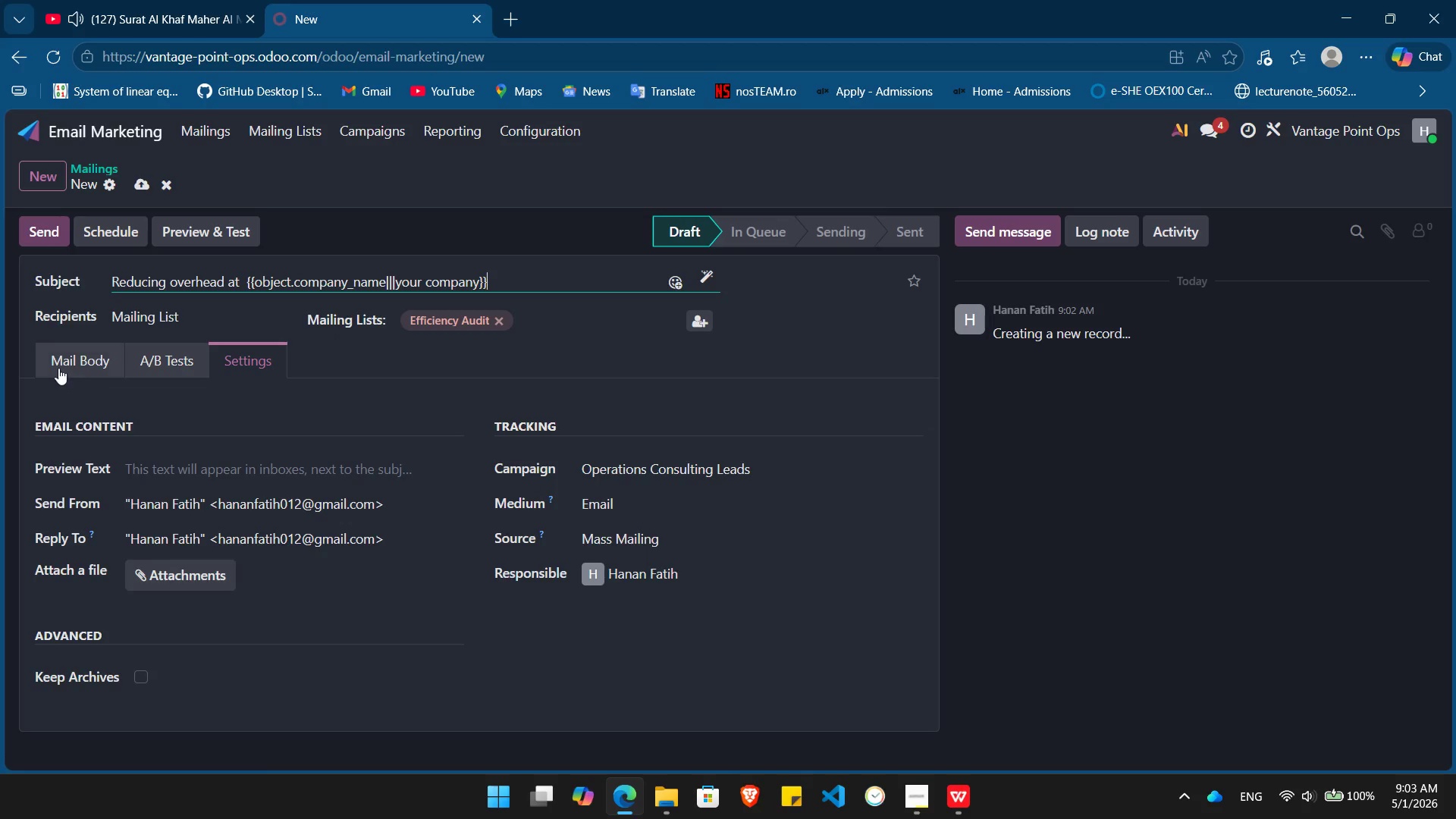 
left_click([54, 360])
 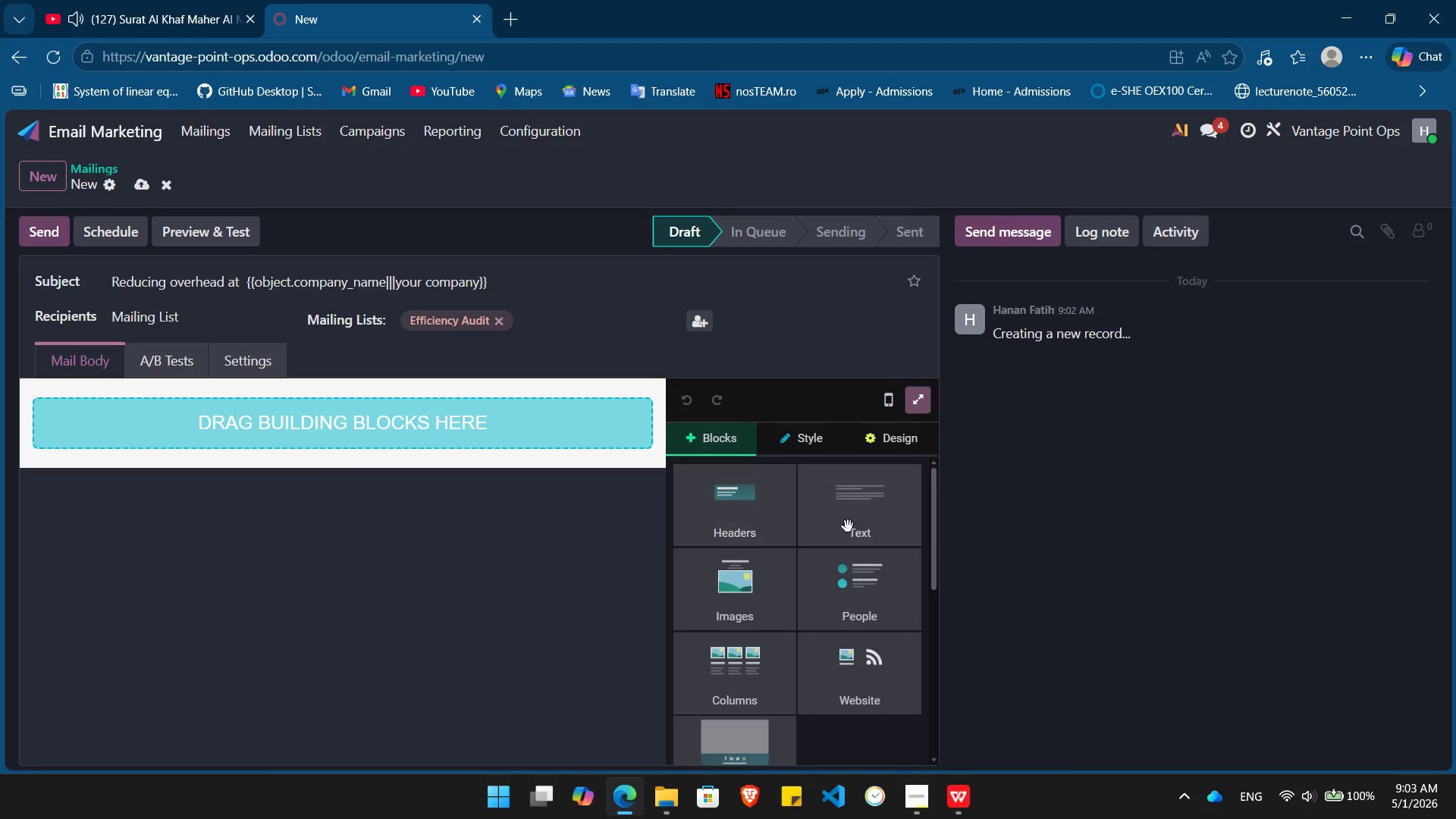 
left_click_drag(start_coordinate=[860, 527], to_coordinate=[291, 412])
 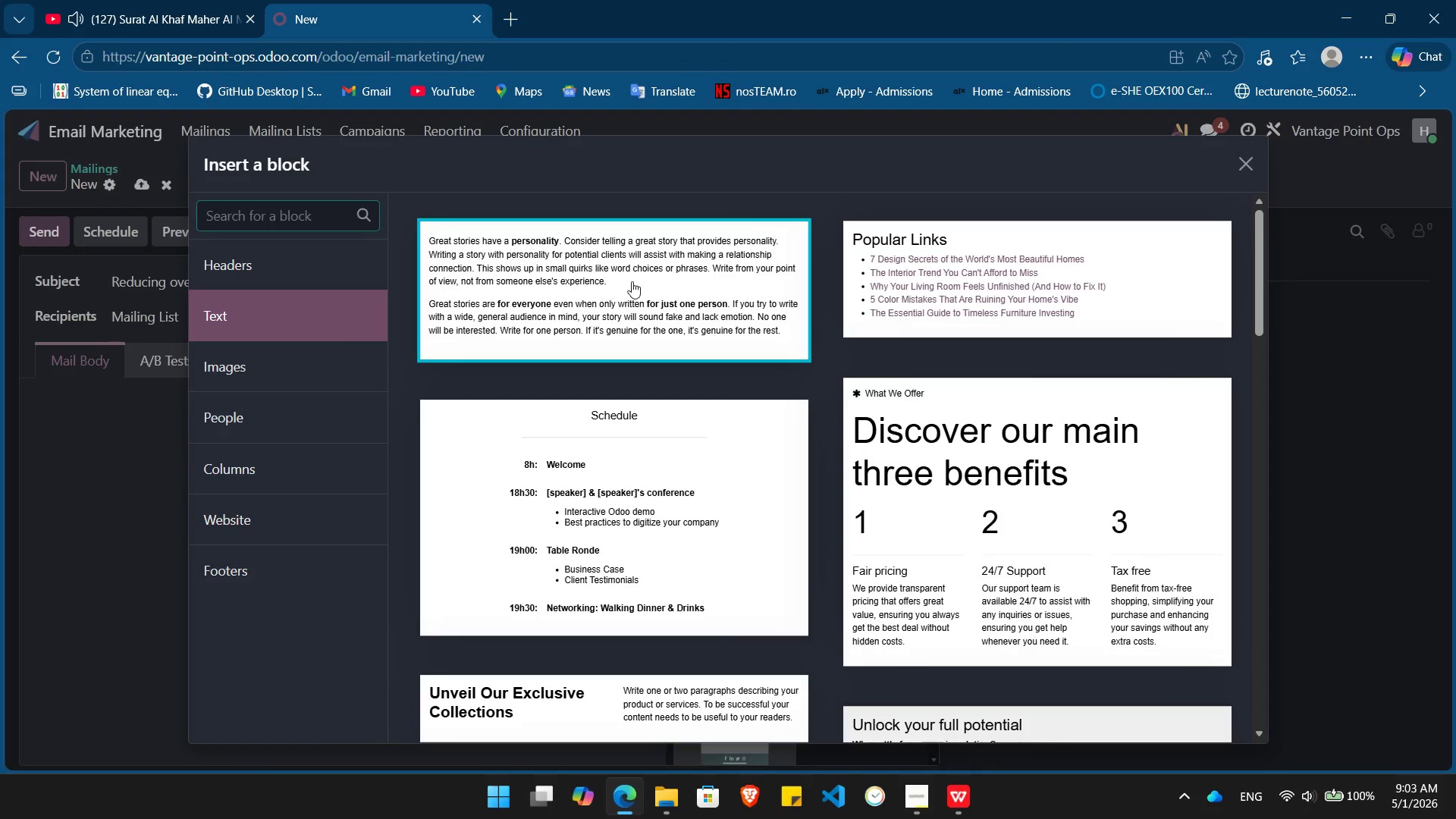 
left_click([632, 281])
 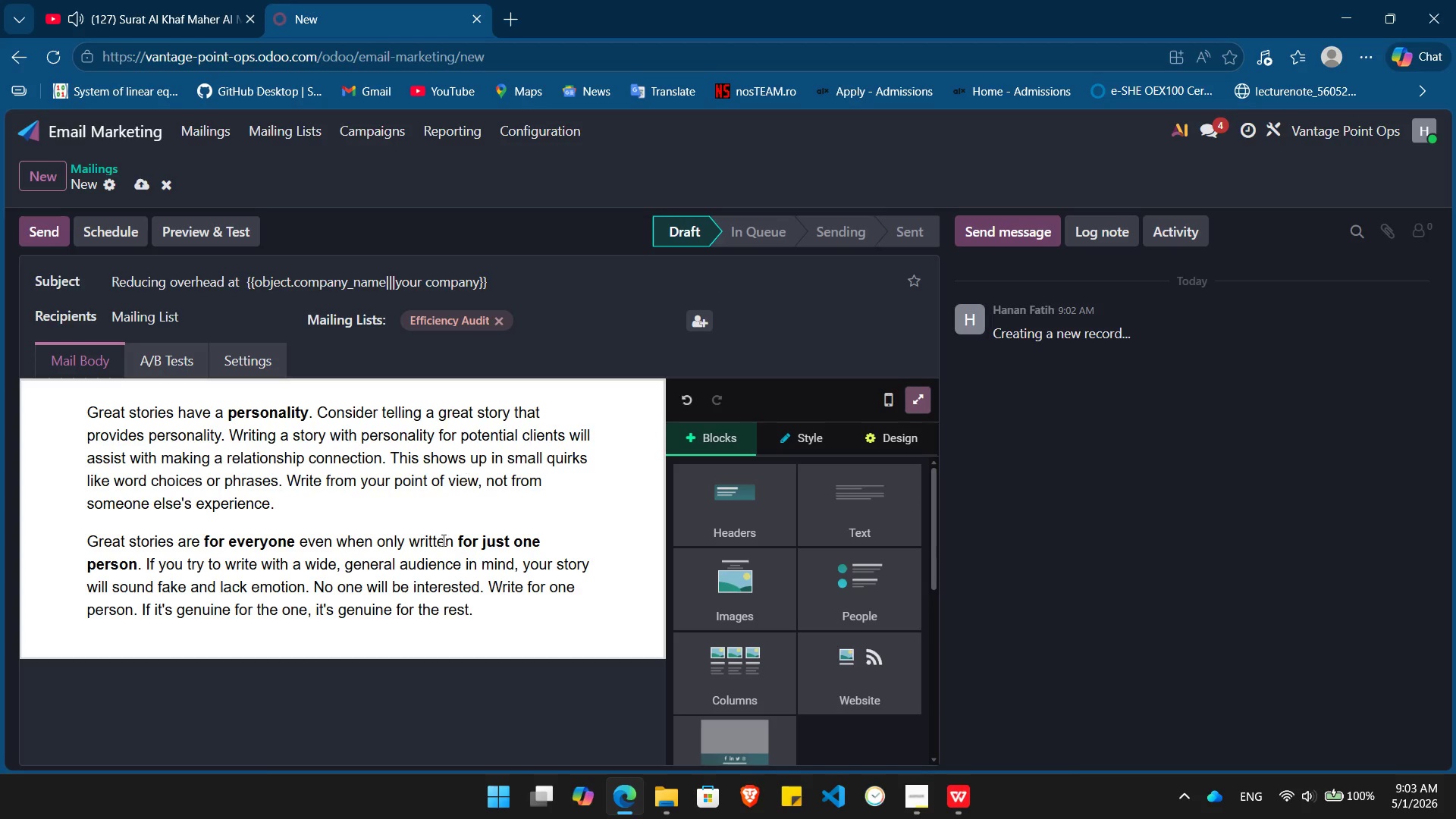 
left_click([439, 555])
 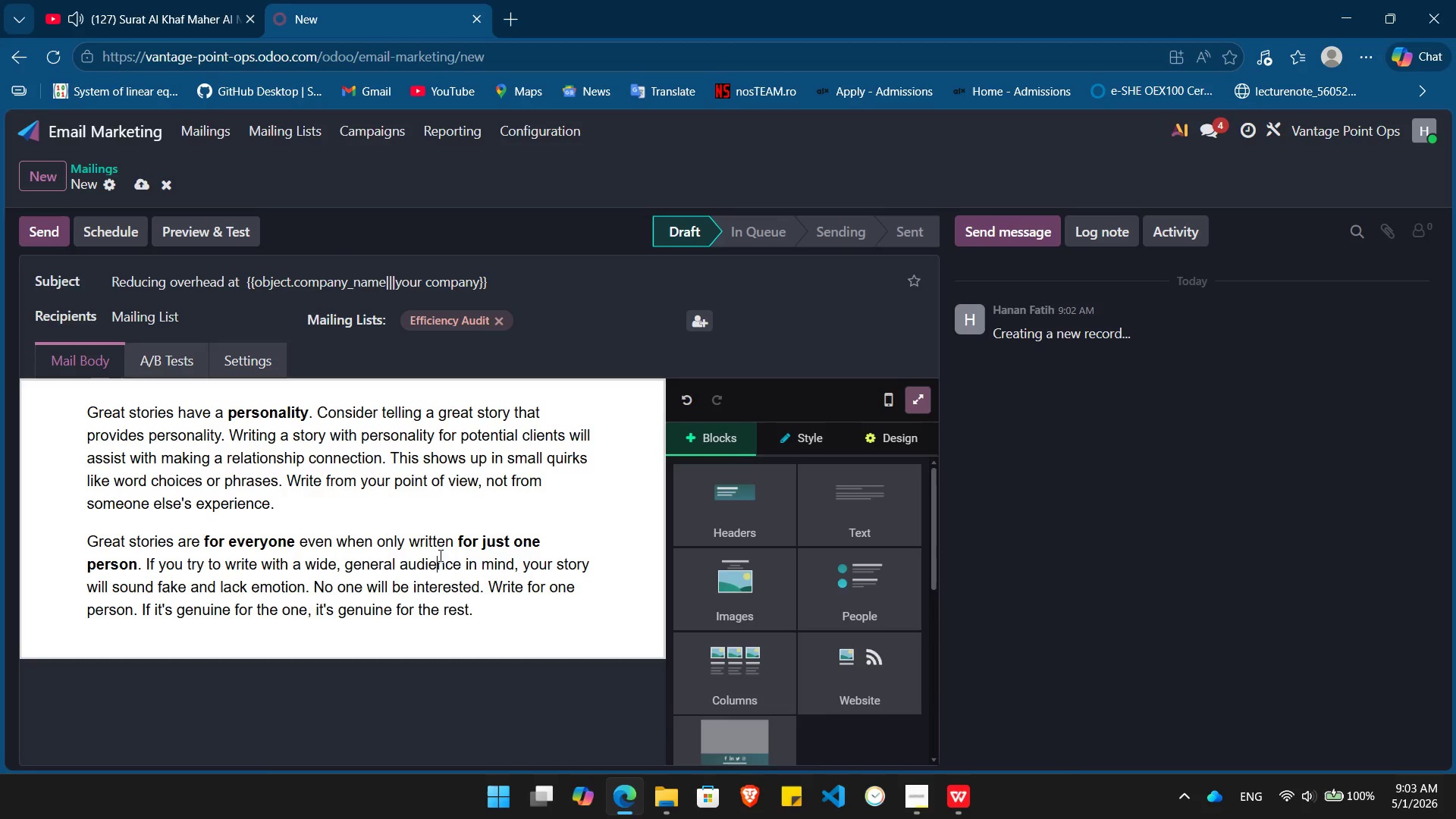 
key(Control+A)
 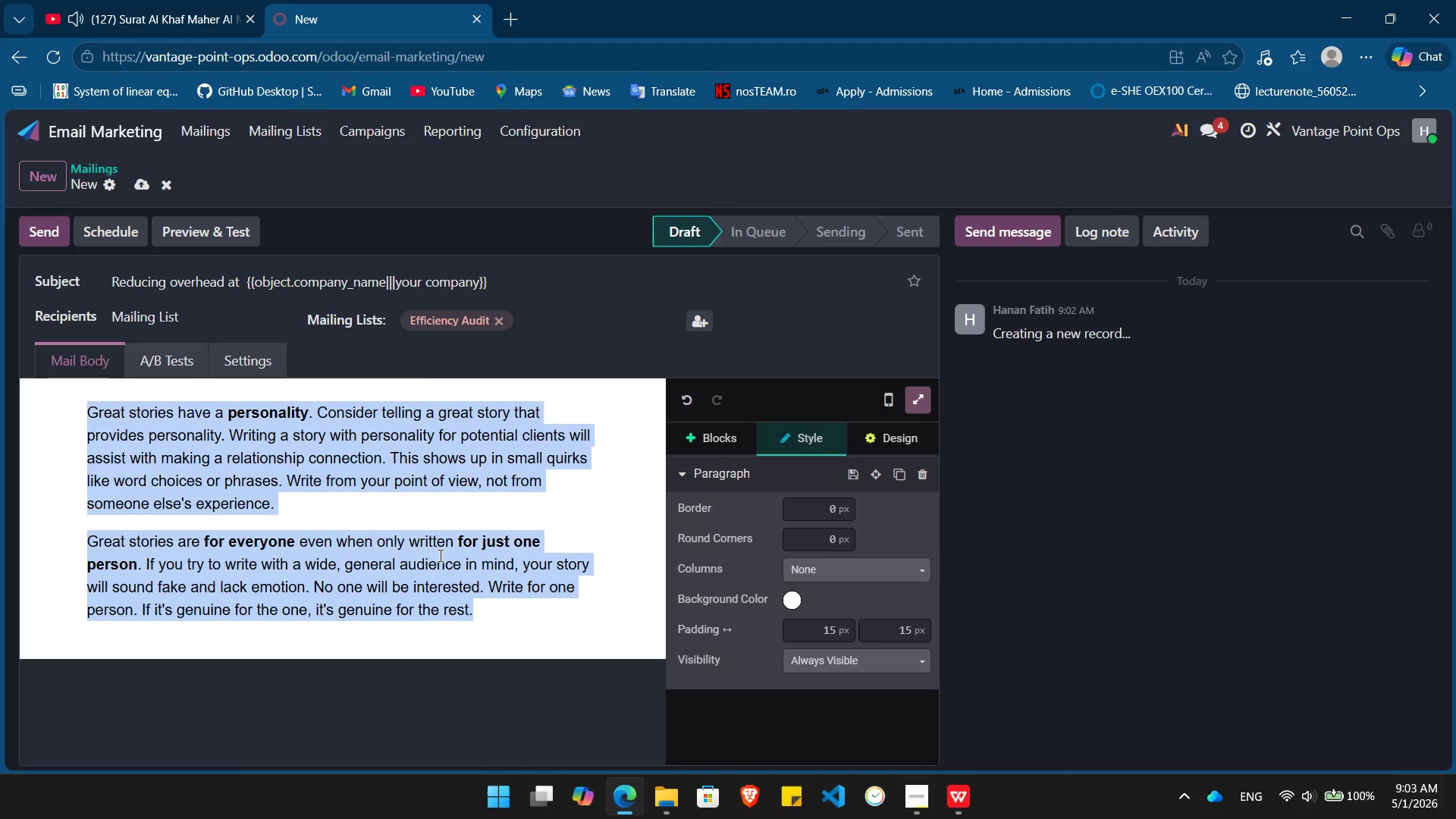 
key(Backspace)
 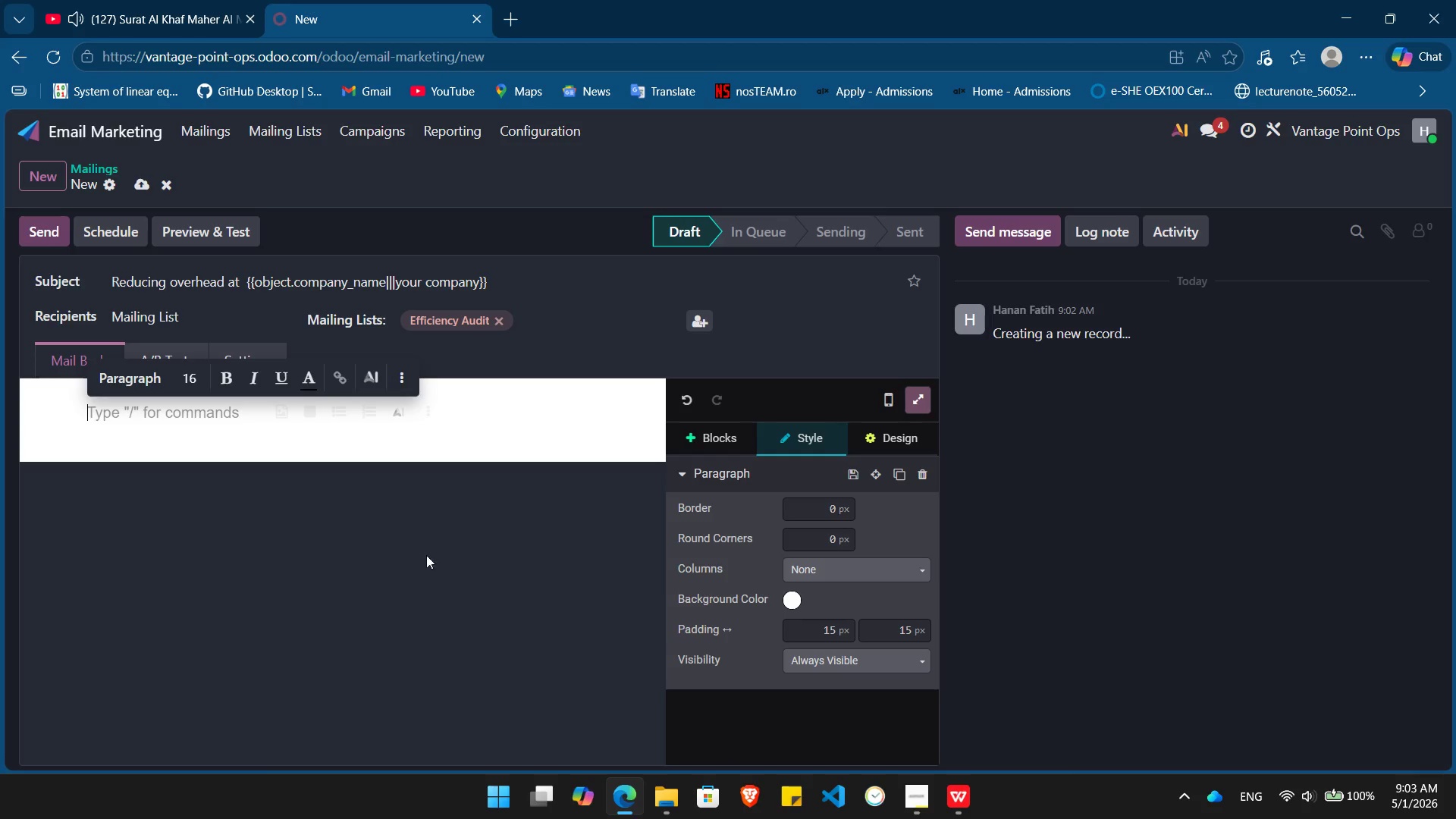 
left_click([156, 421])
 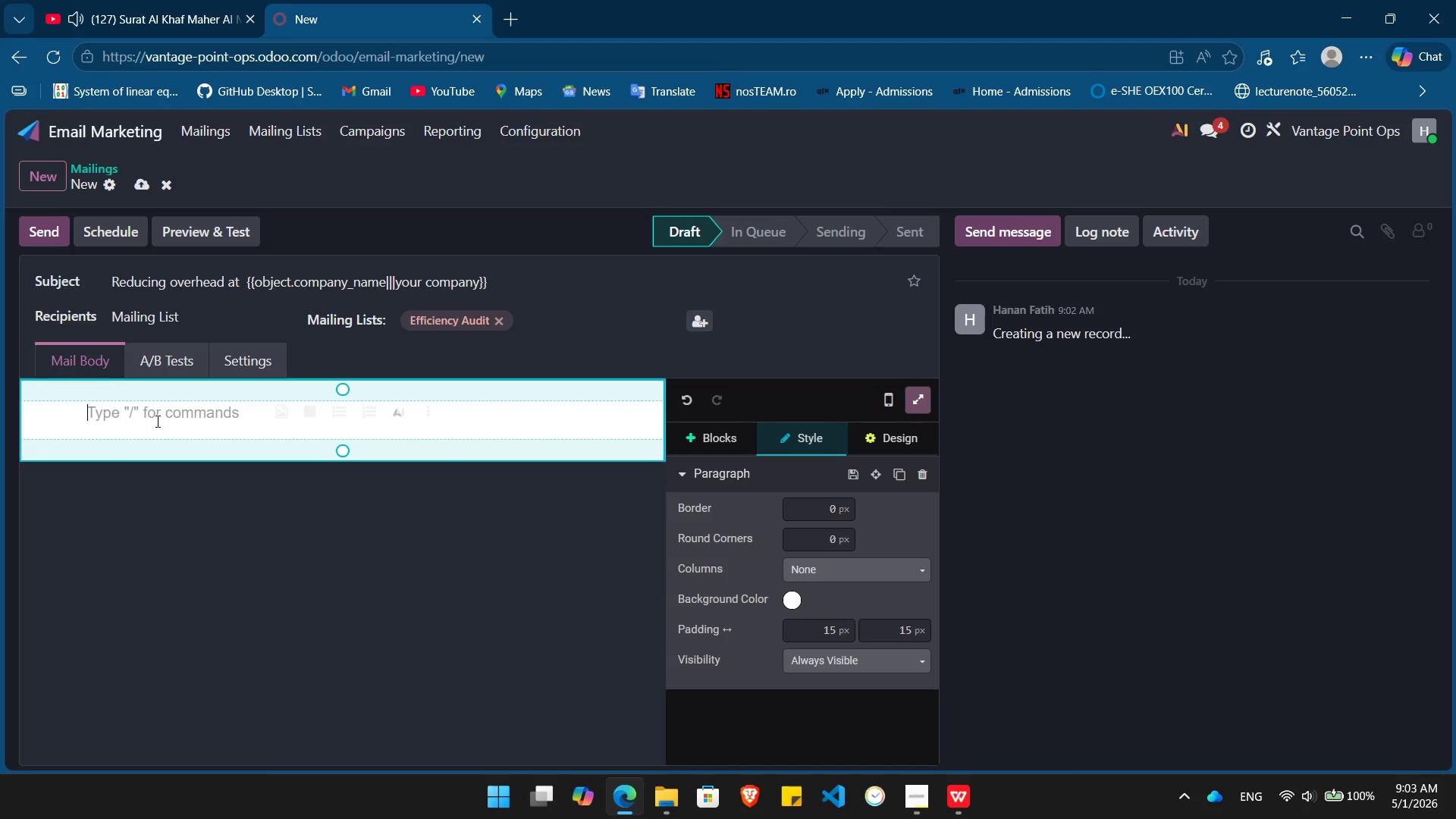 
type(Dear /)
 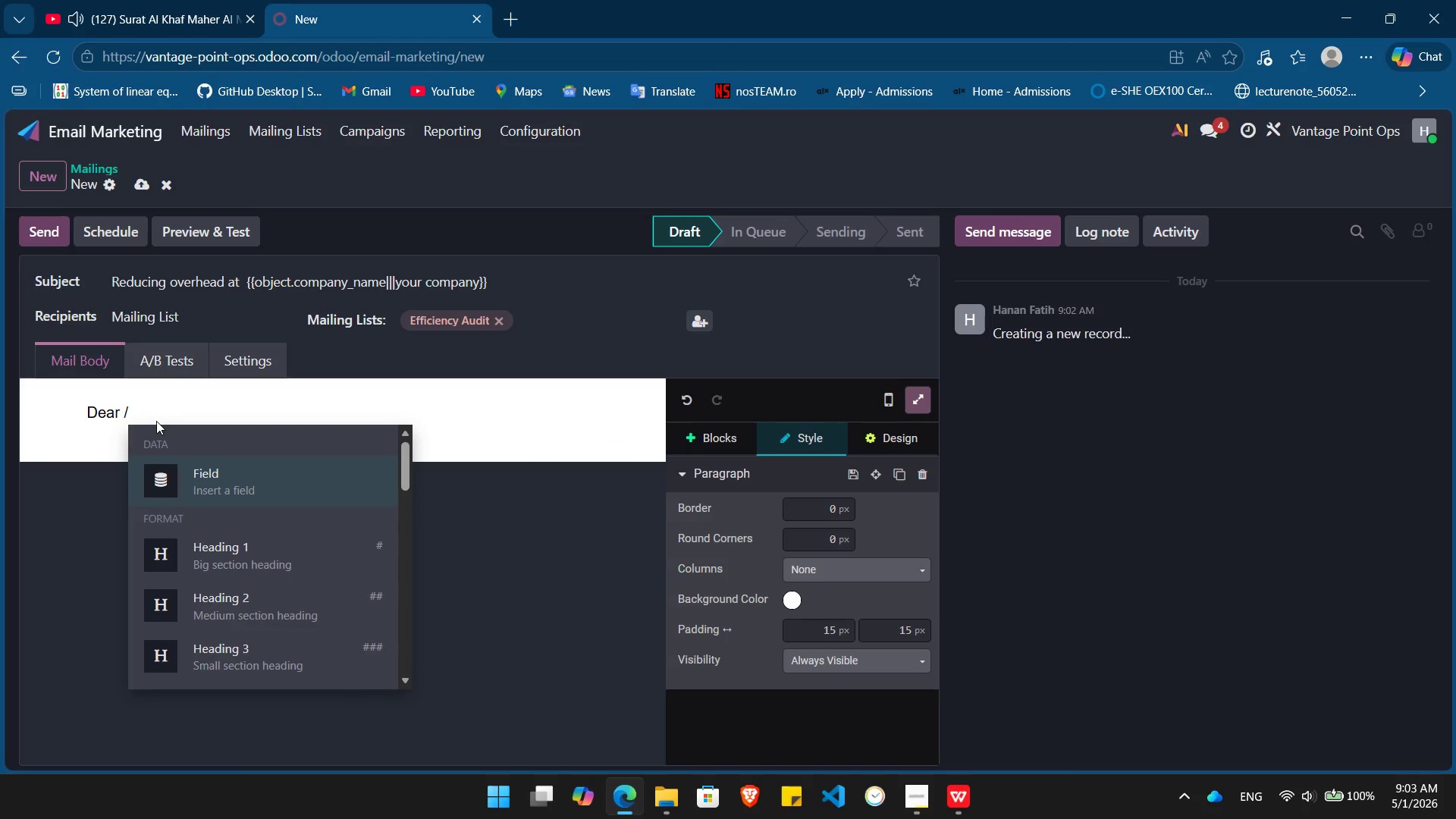 
key(Enter)
 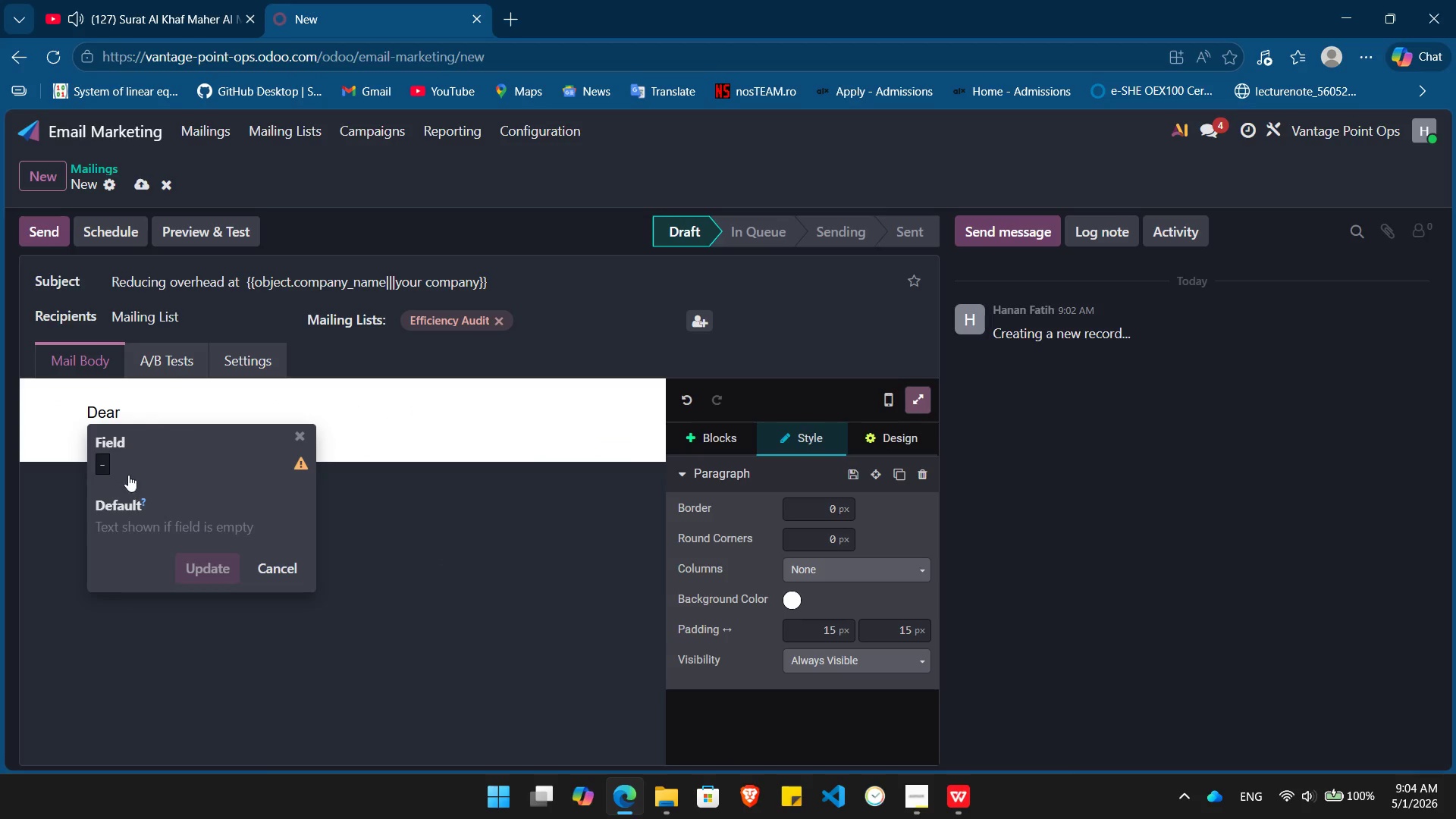 
left_click([128, 470])
 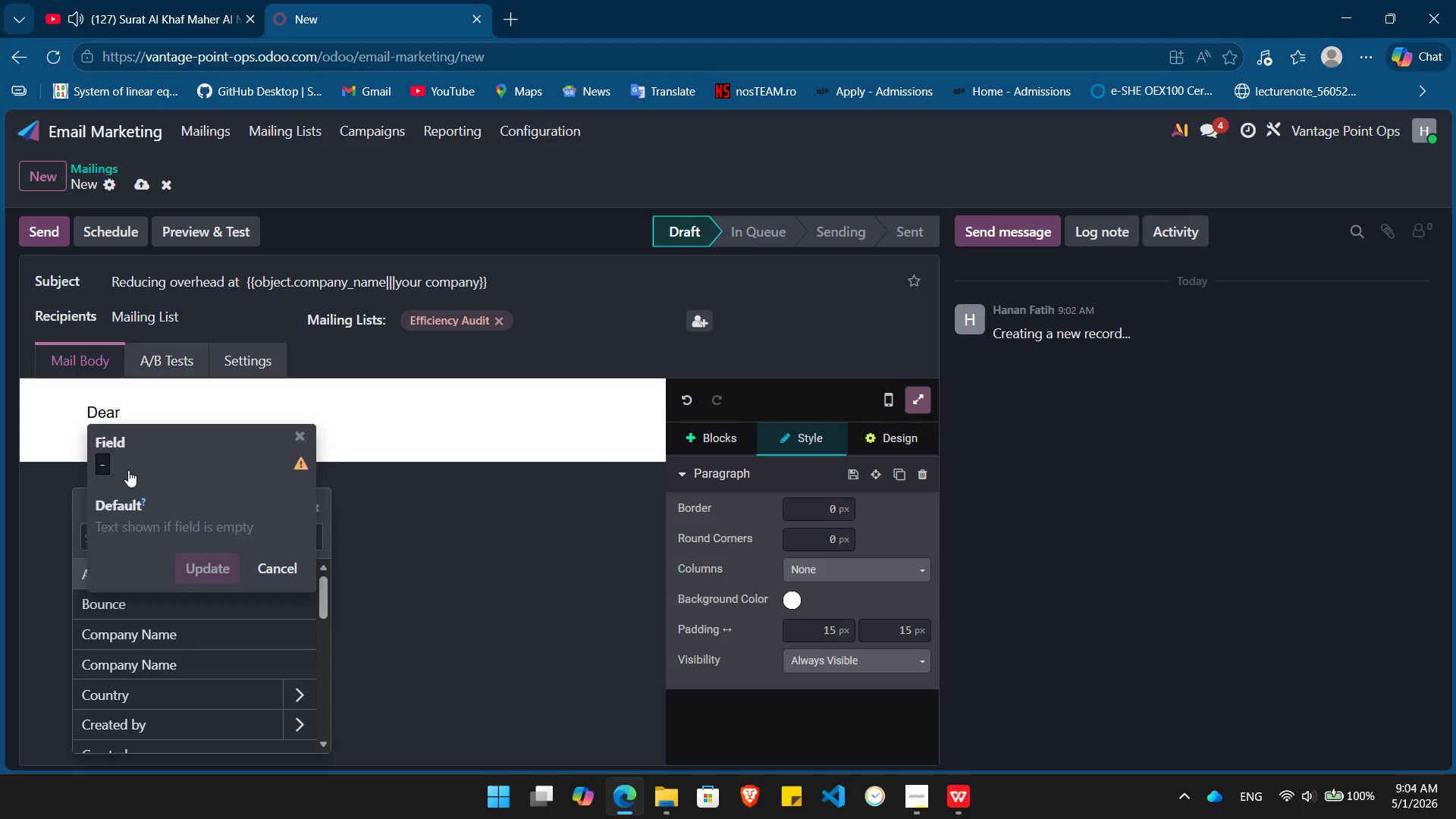 
type(name)
 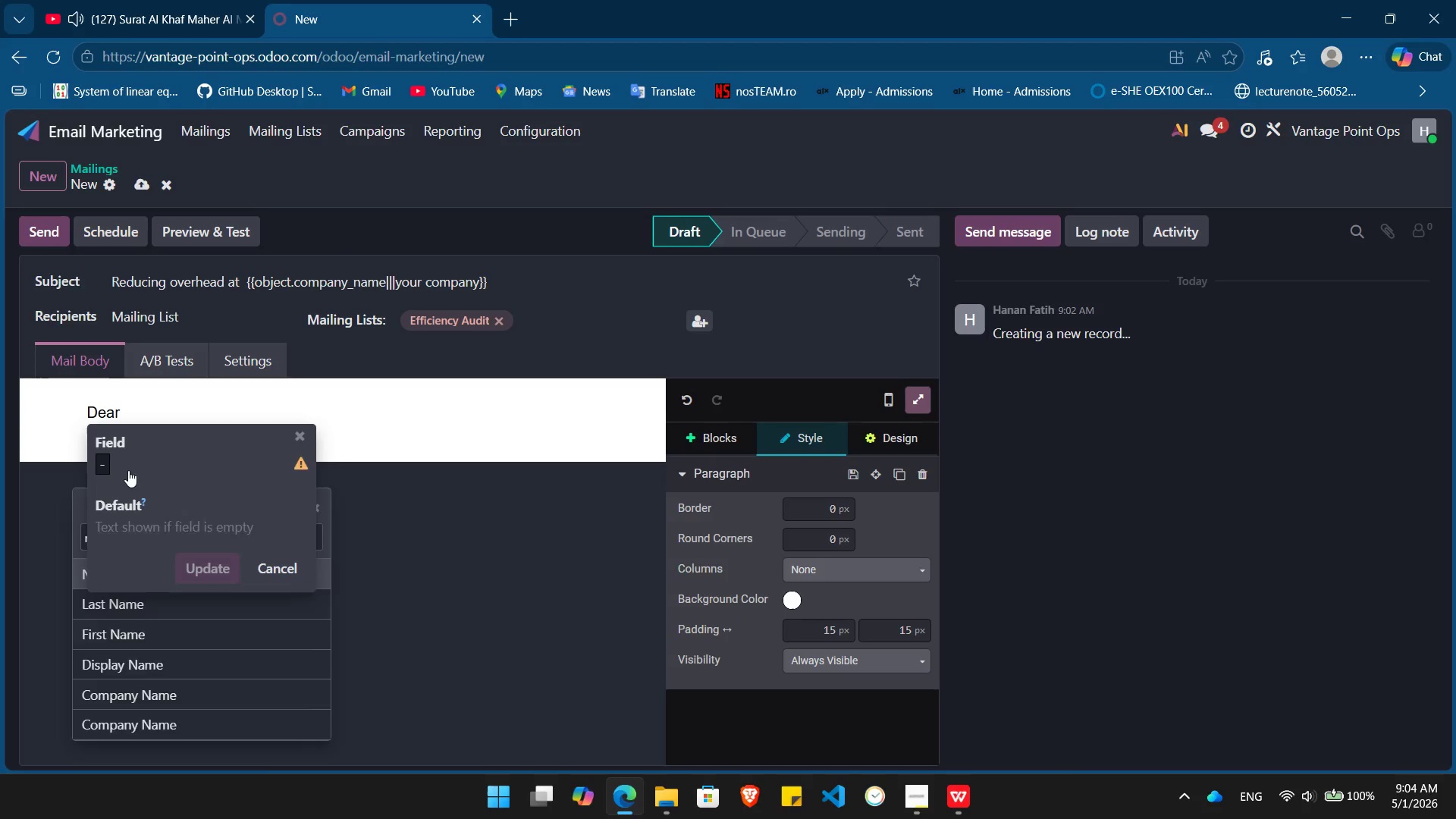 
key(Enter)
 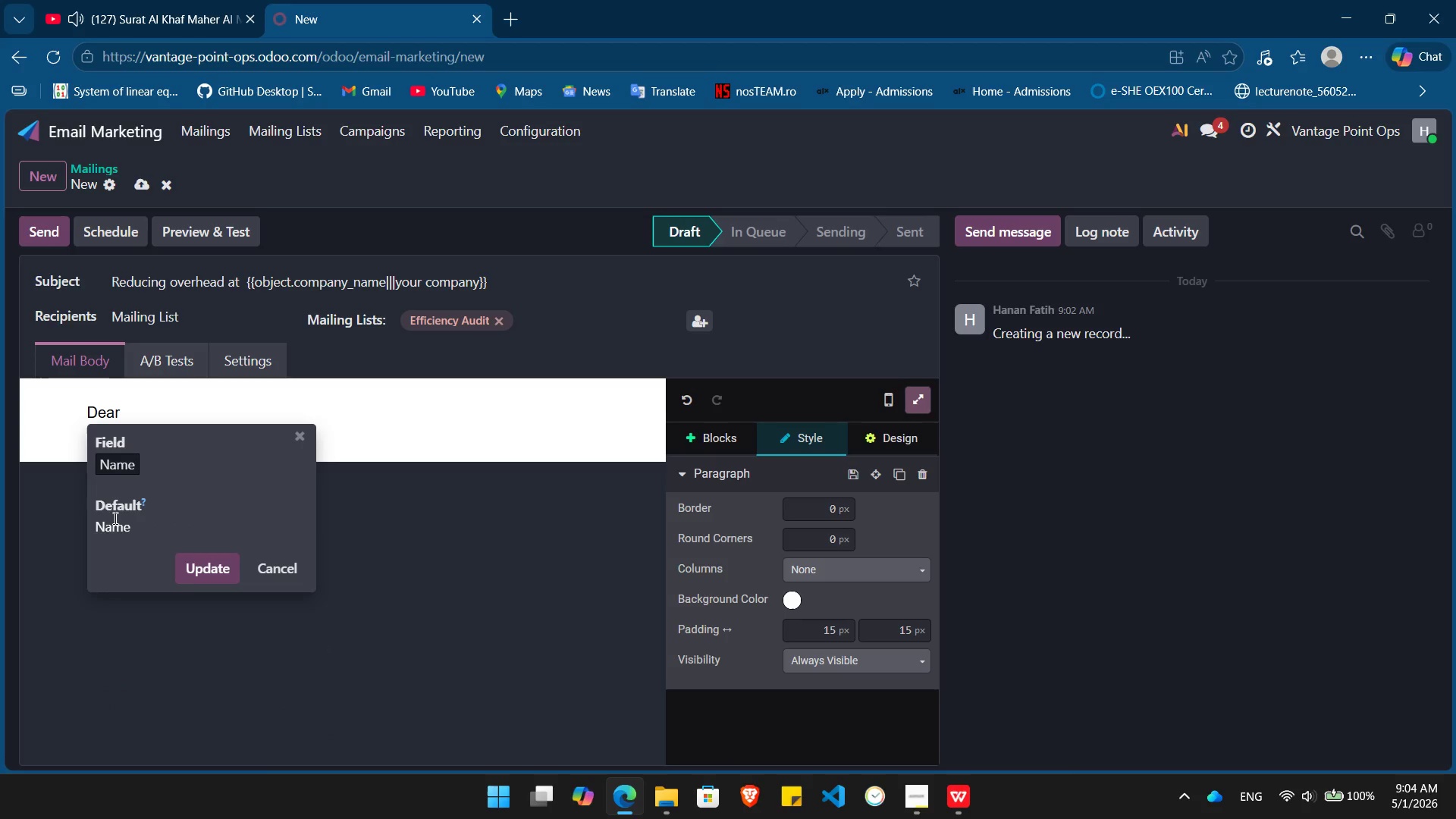 
double_click([114, 518])
 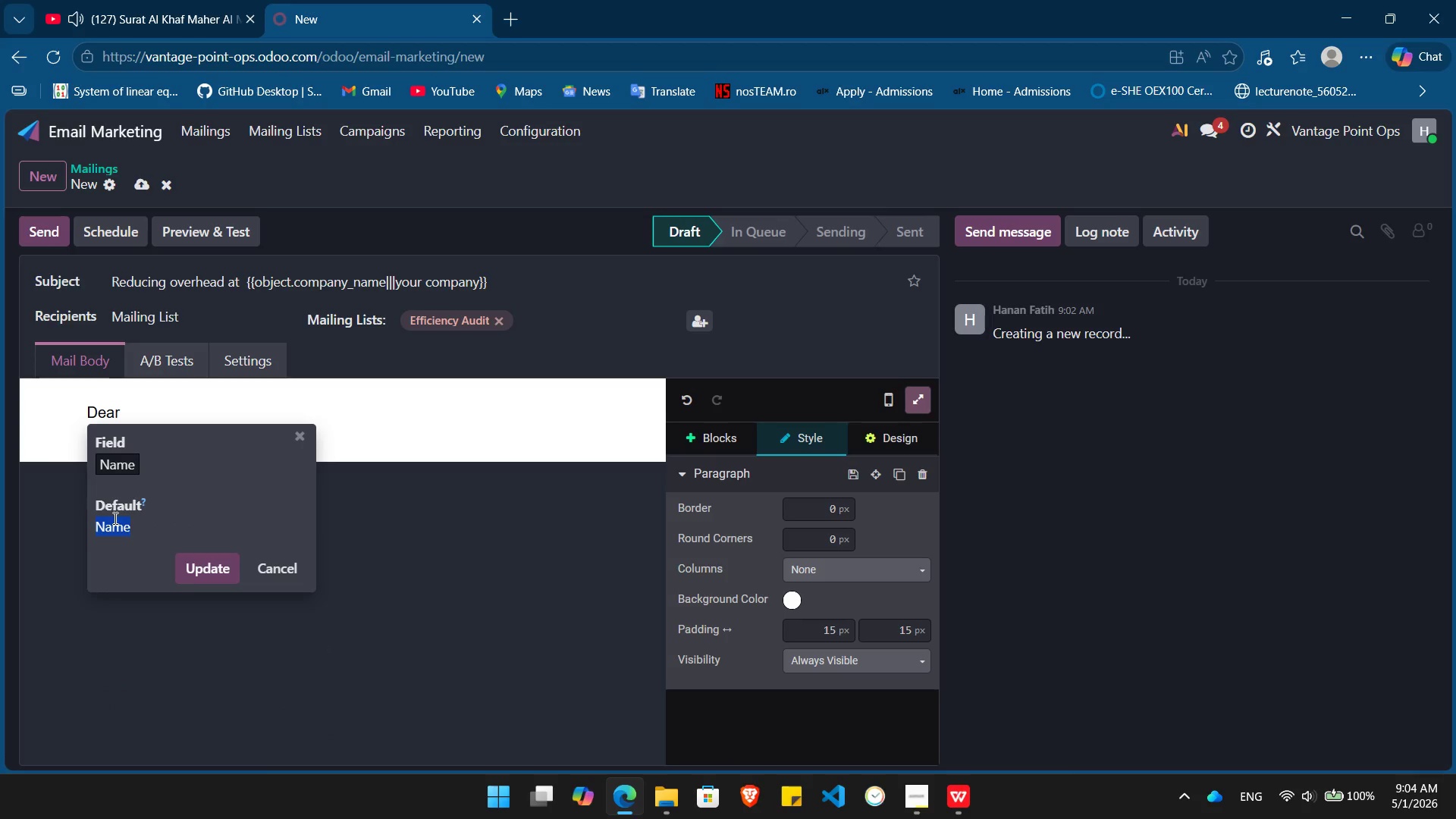 
type({{ object.name)
key(Tab)
 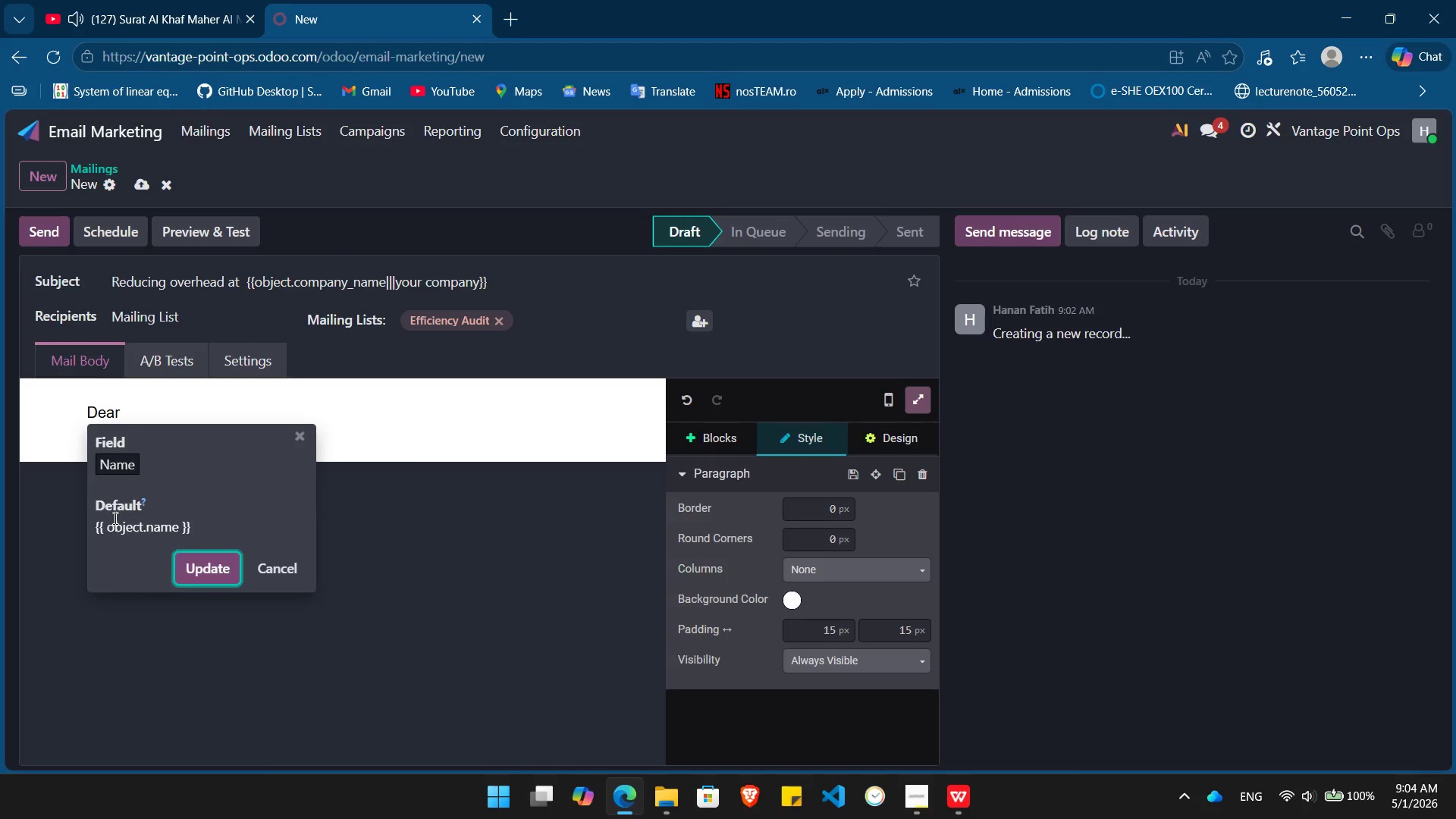 
key(Enter)
 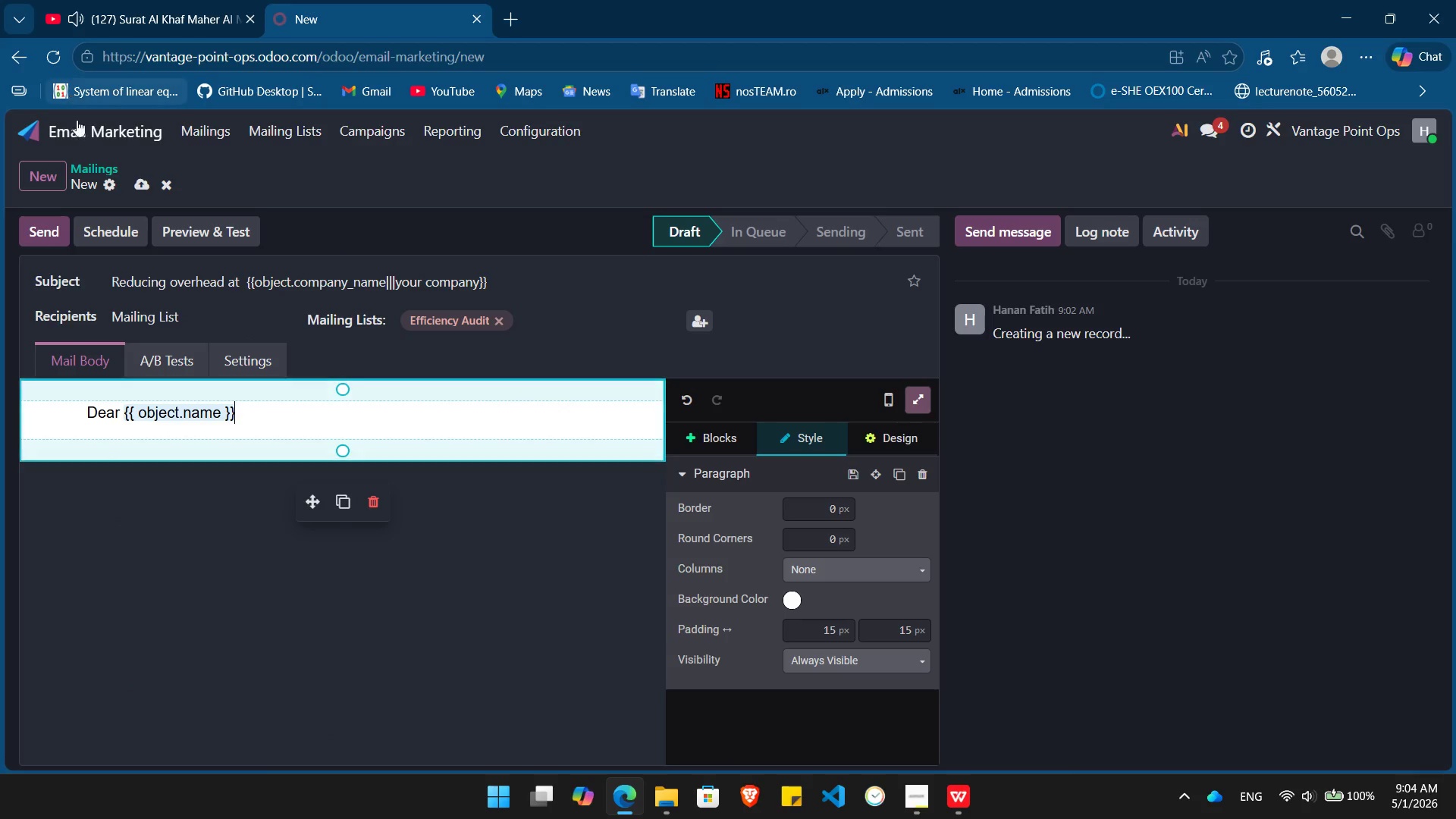 
left_click([81, 128])
 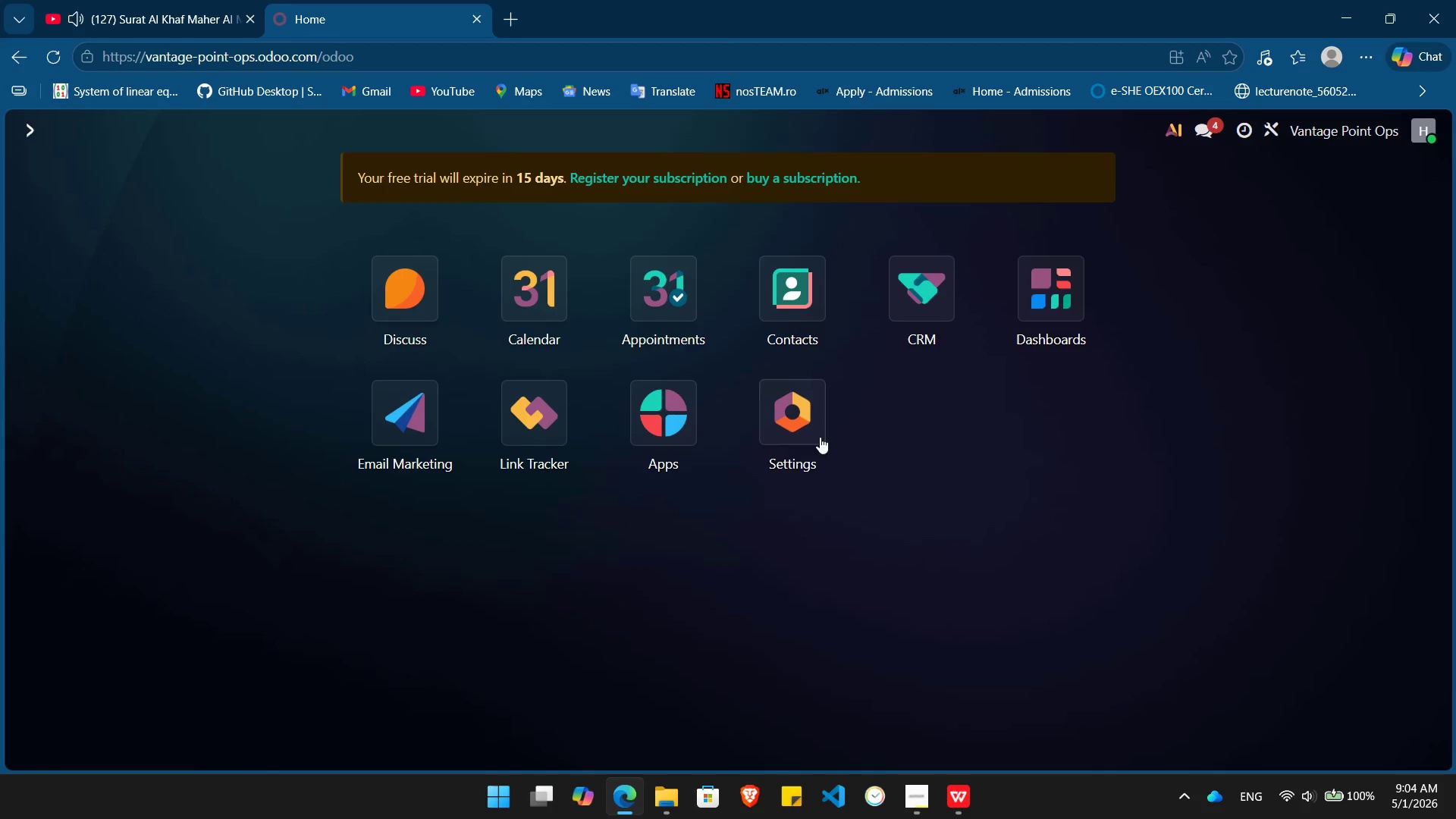 
left_click([821, 437])
 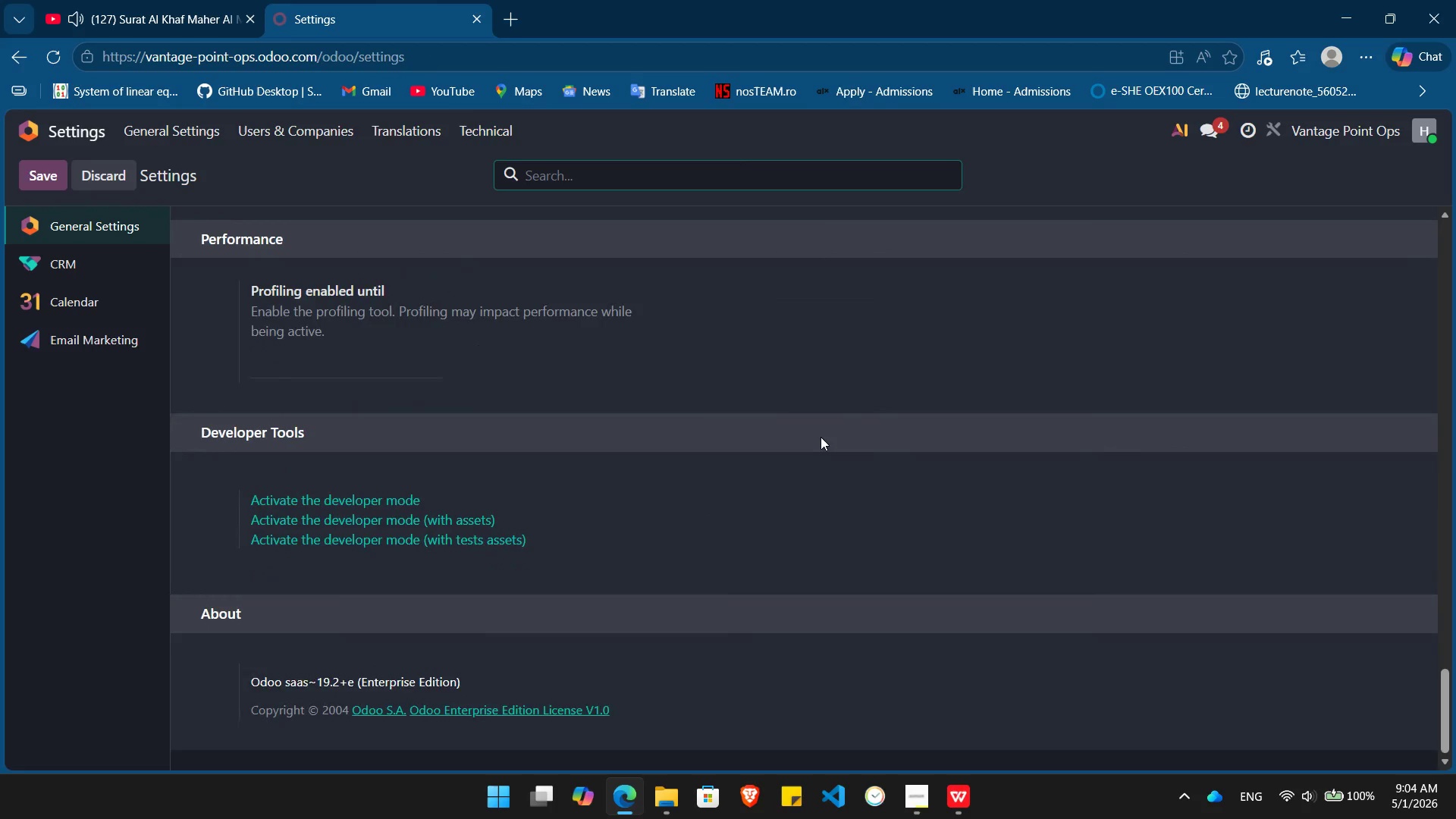 
left_click([384, 513])
 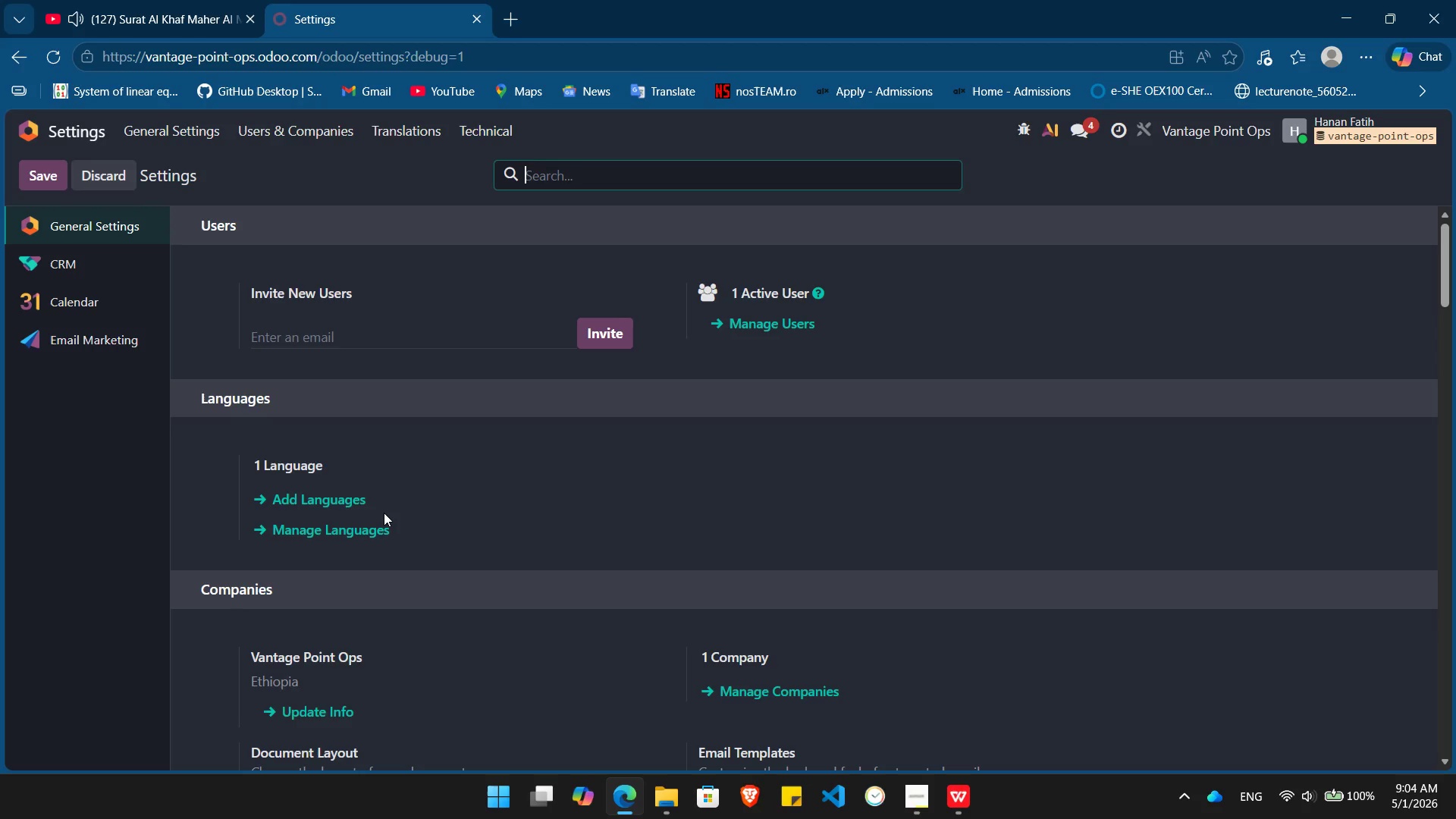 
wait(5.92)
 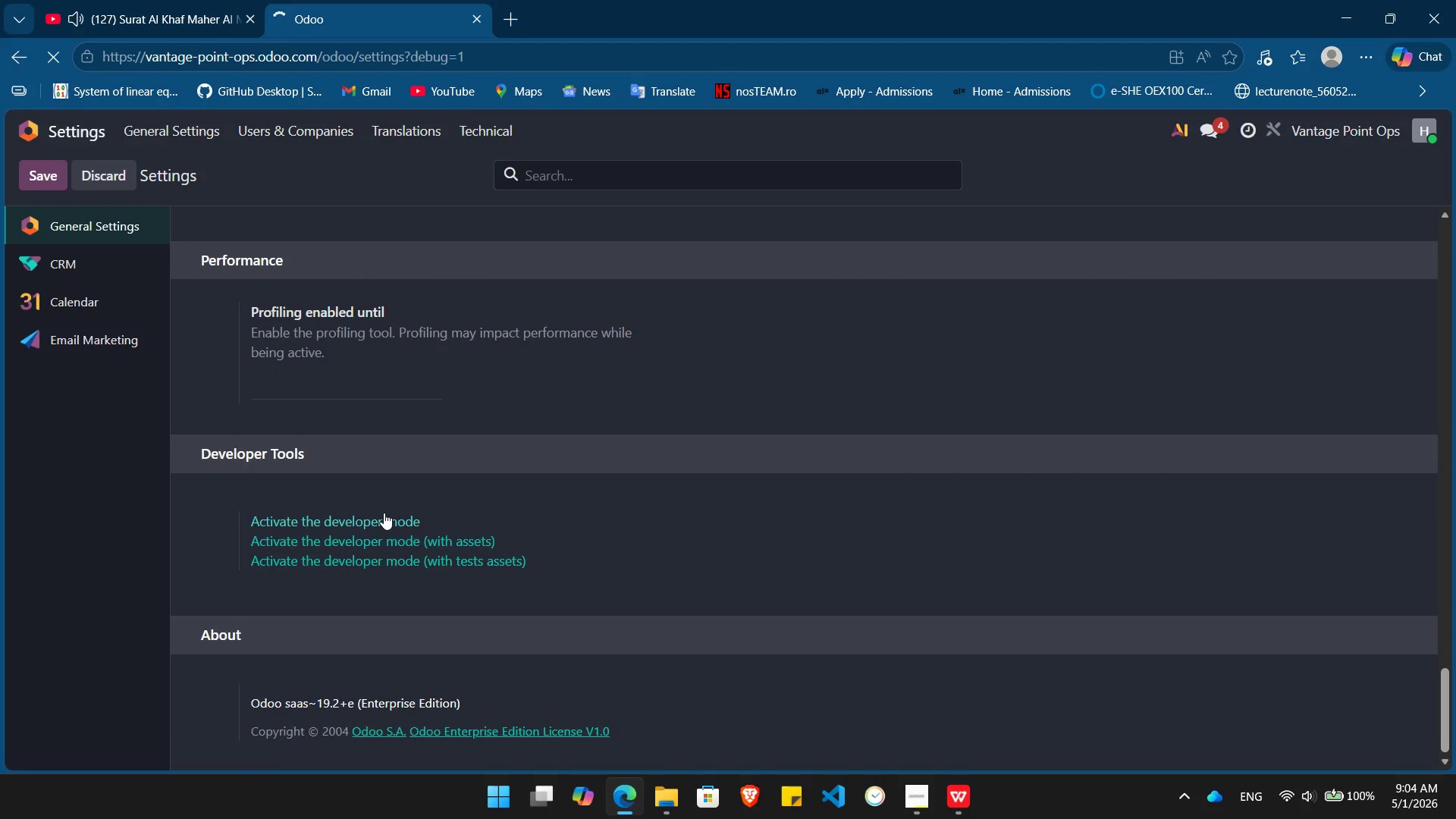 
left_click([58, 132])
 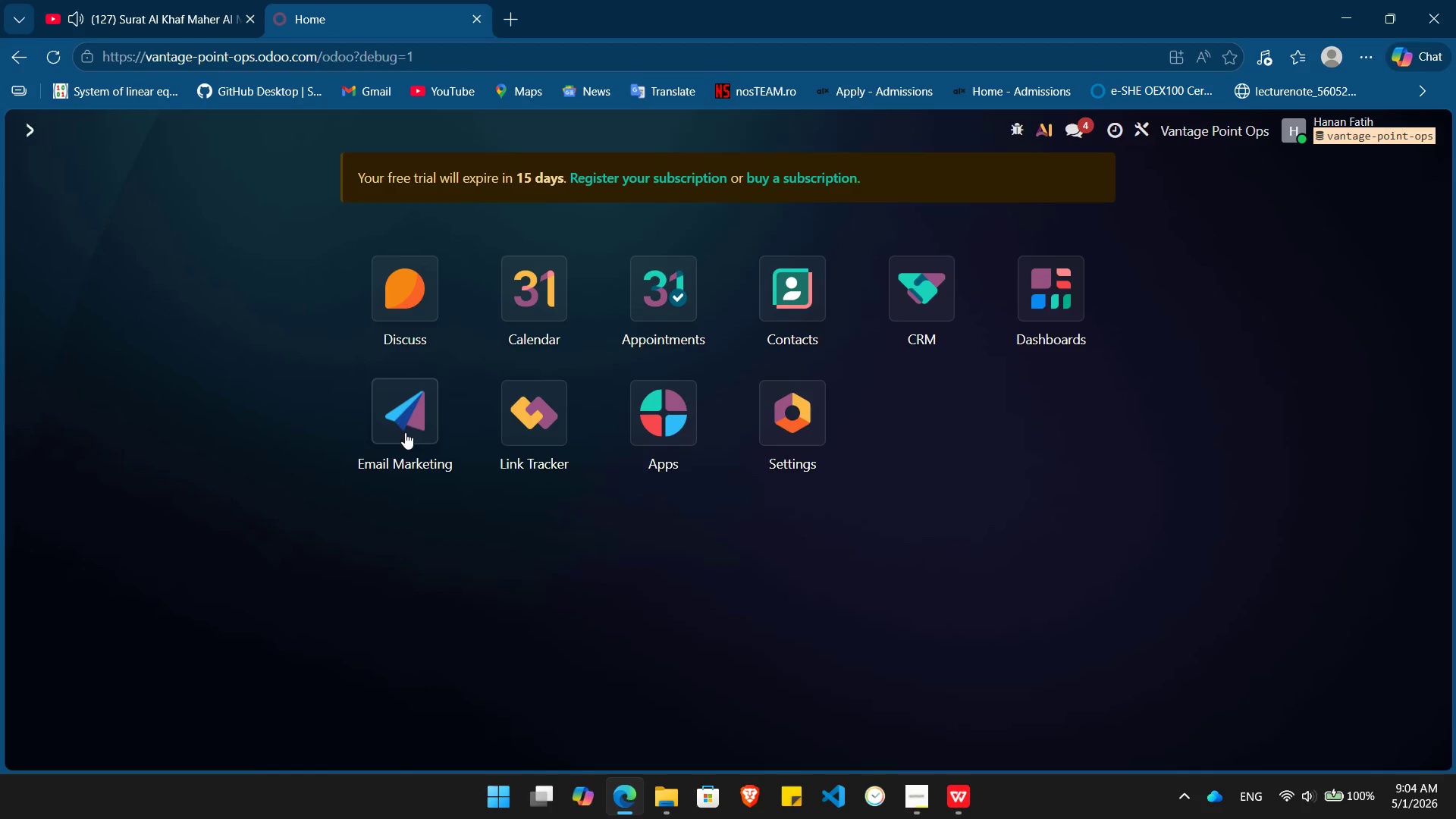 
left_click([394, 421])
 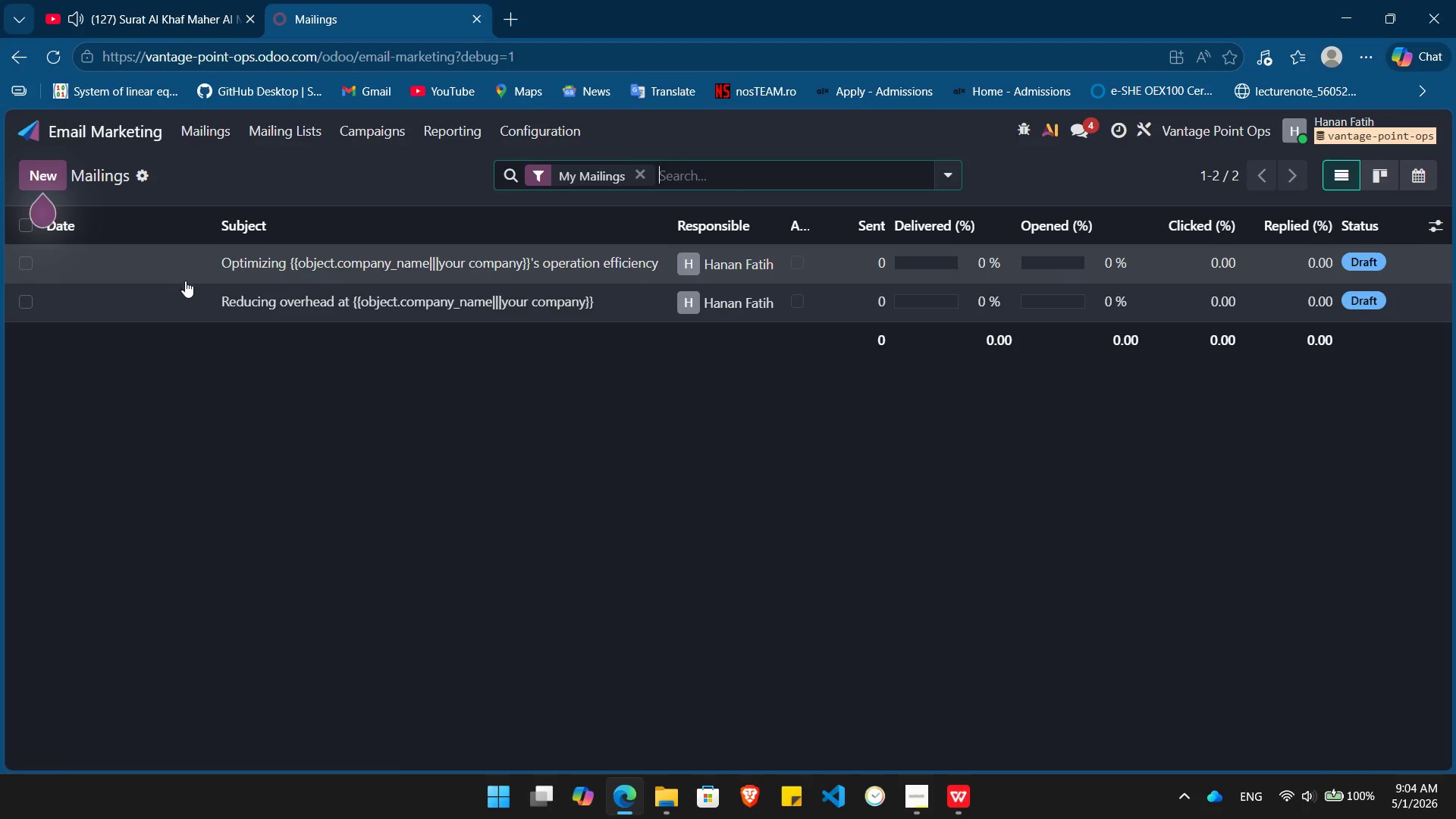 
left_click([194, 305])
 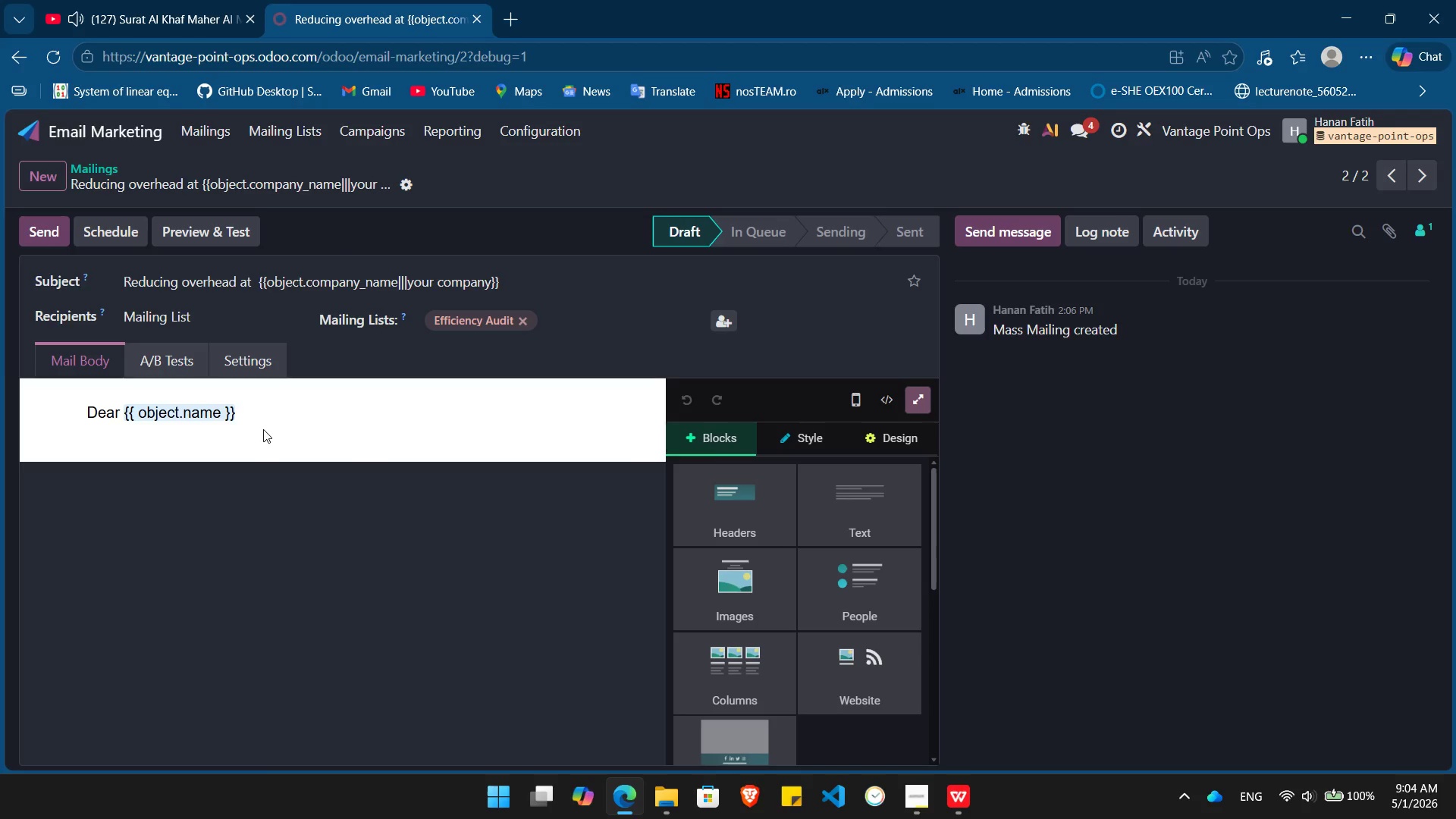 
left_click([257, 416])
 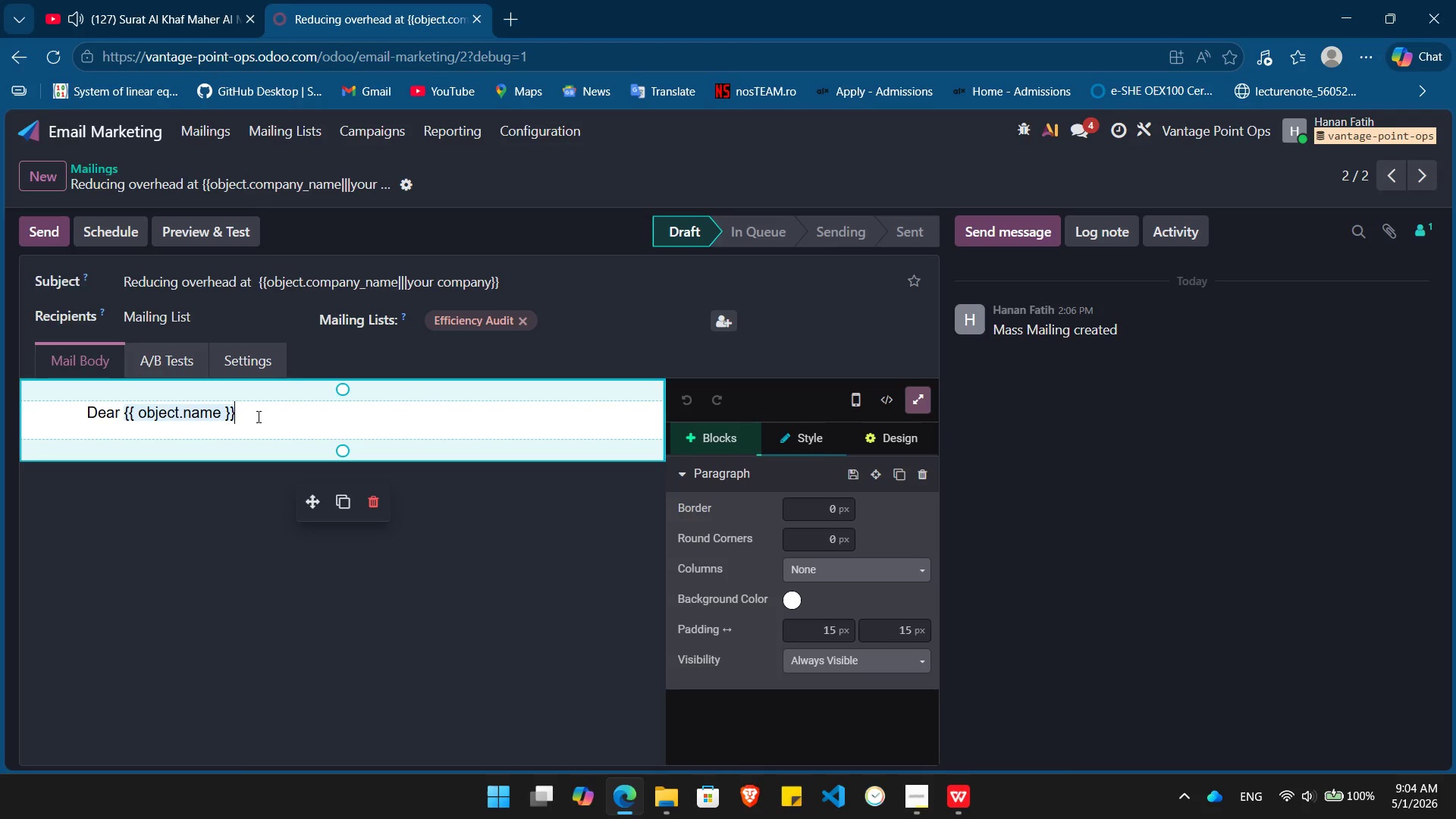 
key(Comma)
 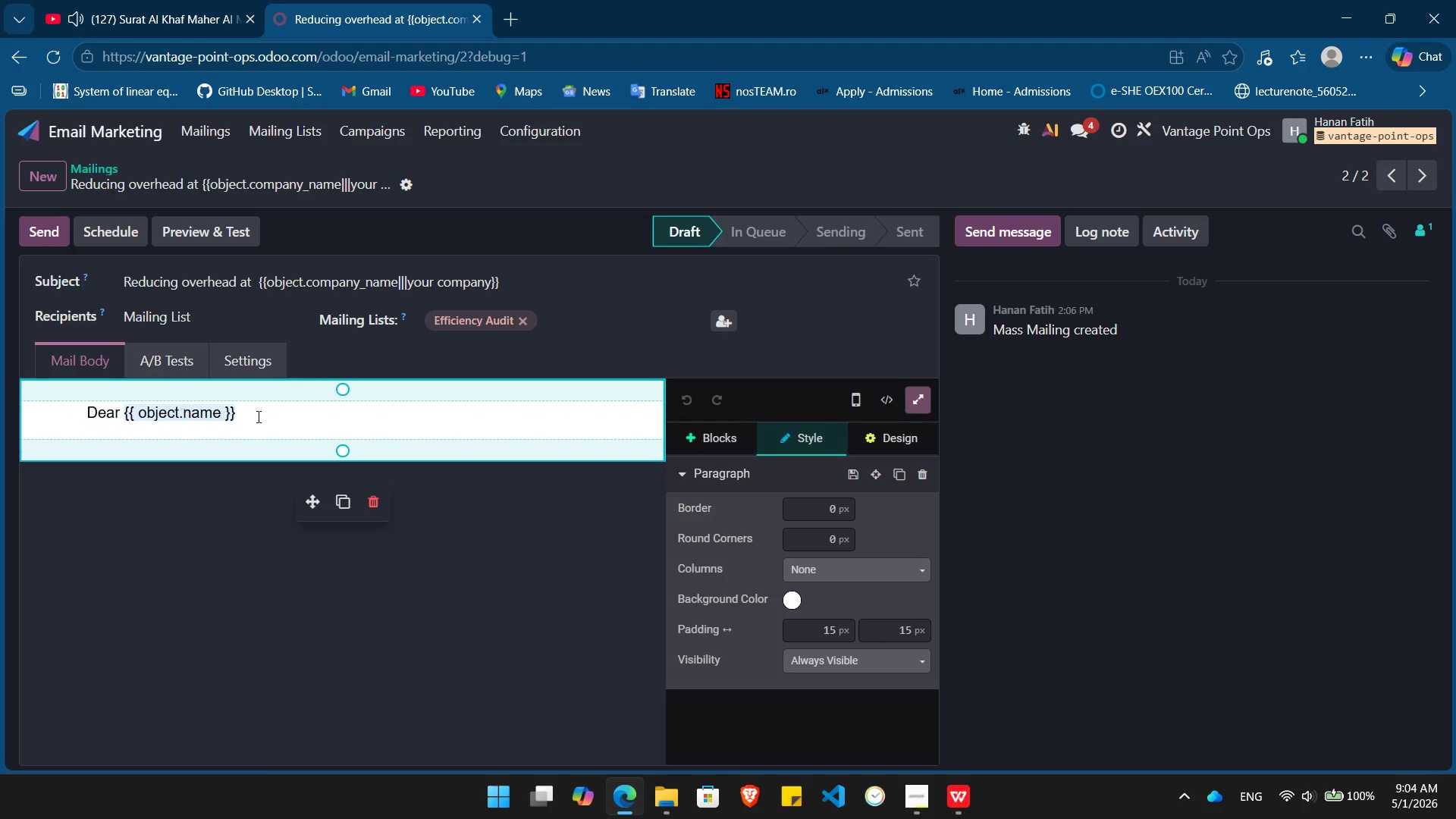 
key(Enter)
 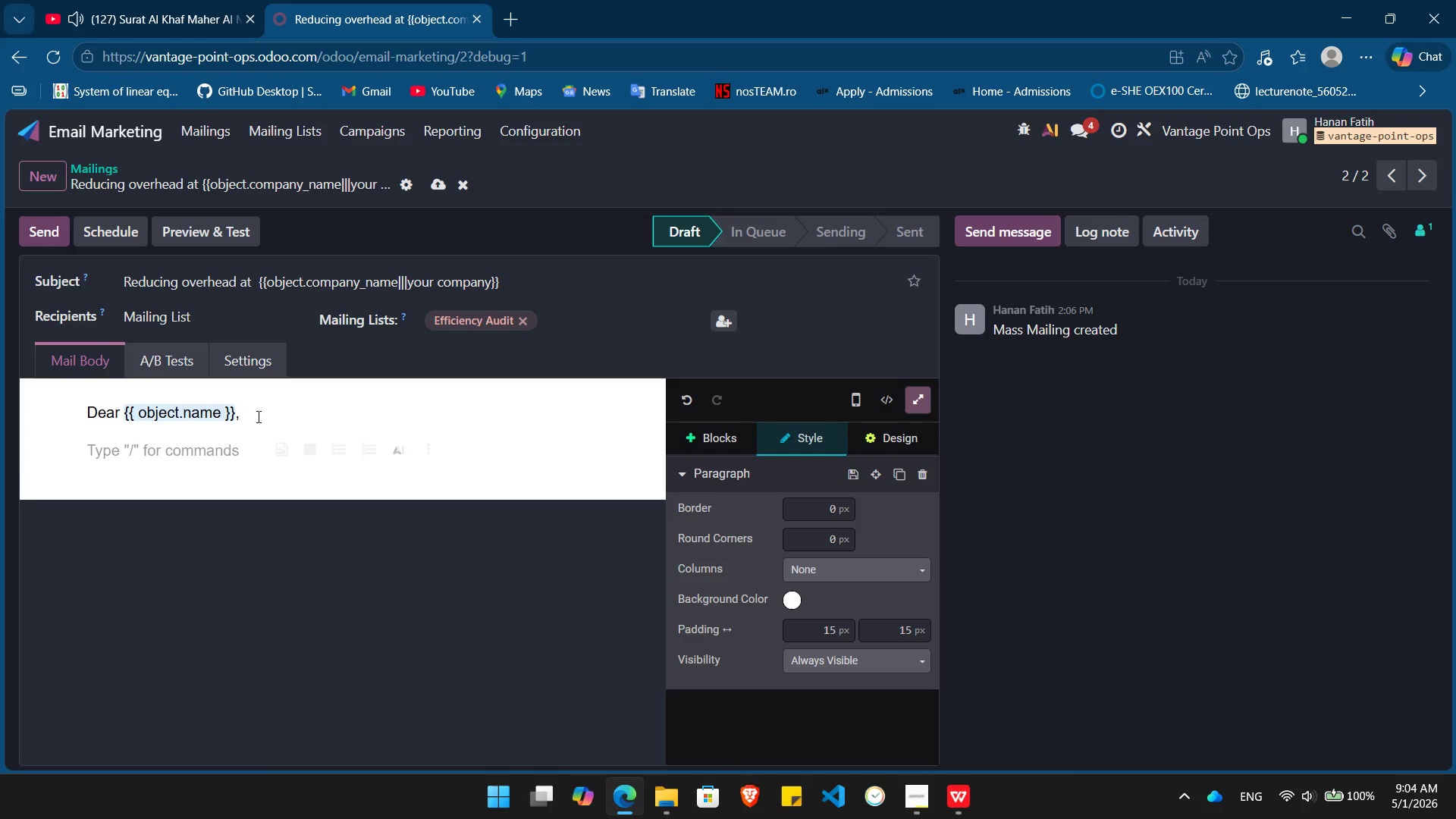 
type(high overhead is the silent killer of independece)
key(Backspace)
key(Backspace)
type(nt firms. We recently helped a mid-sized litigation firm reduce non-billable admin)
key(Backspace)
key(Backspace)
key(Backspace)
type(ministrative overhead by 22% in )
 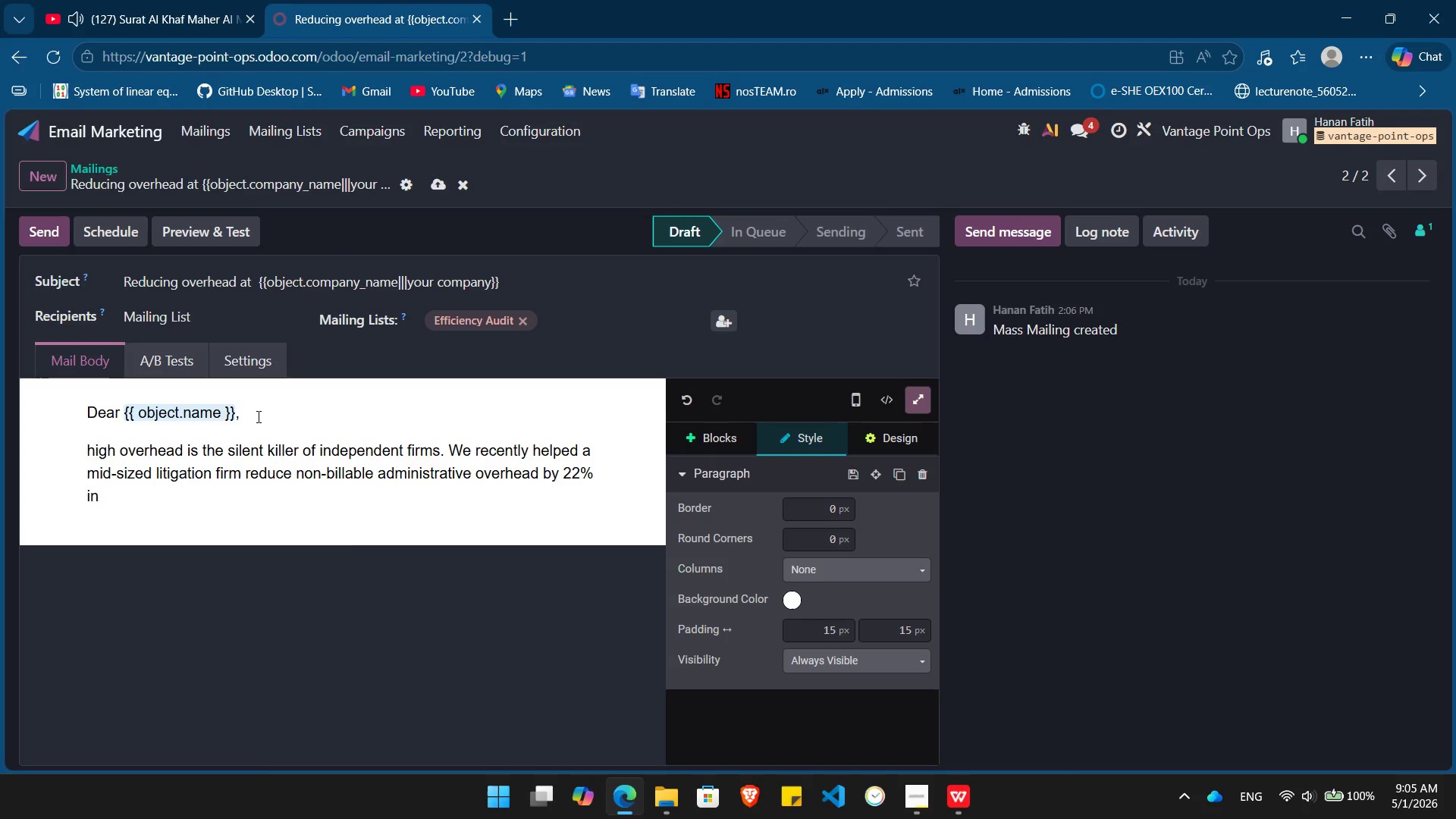 
type(in just 90 days by automating their case in )
key(Backspace)
type(take protocols.)
 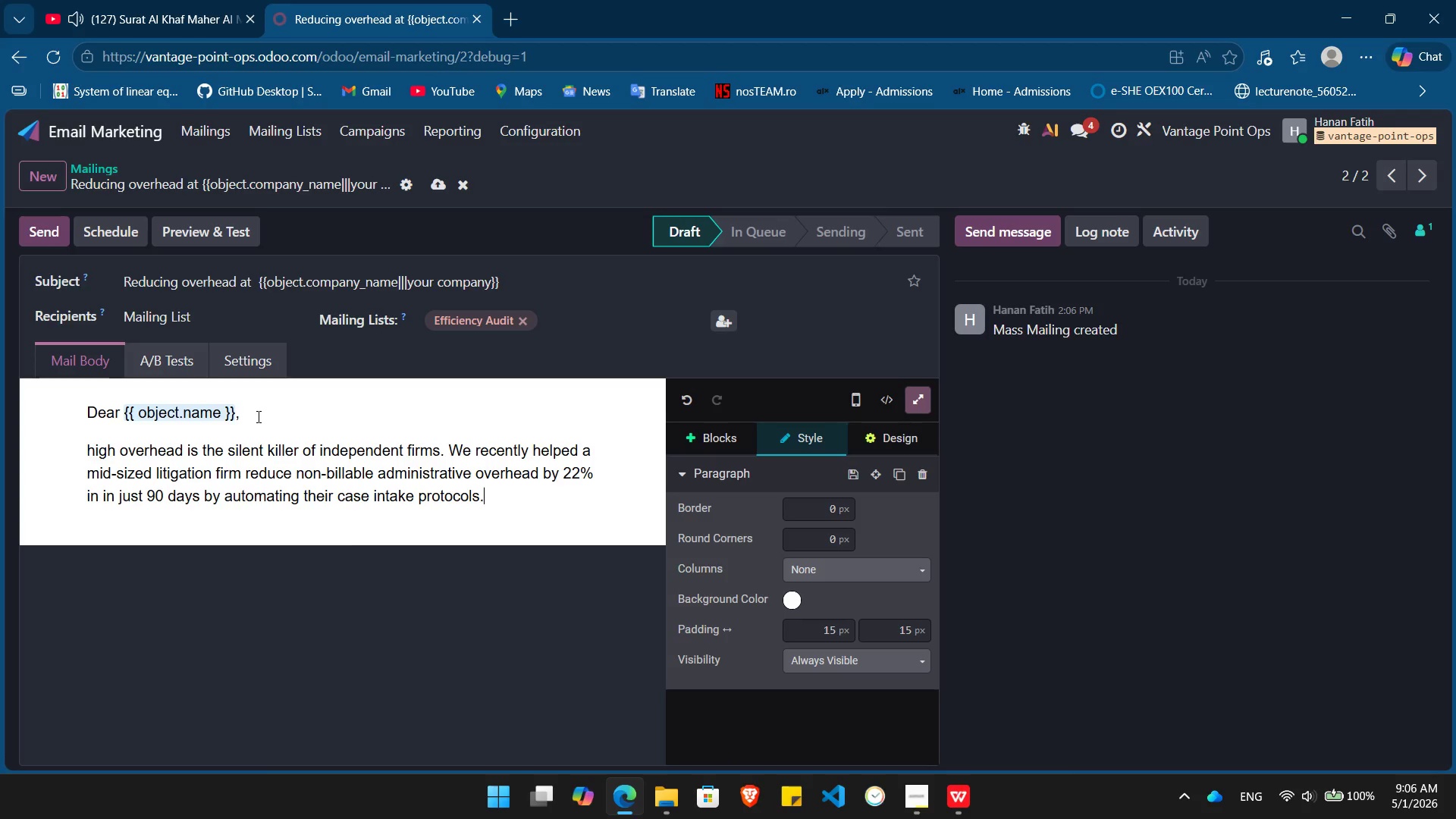 
key(Enter)
 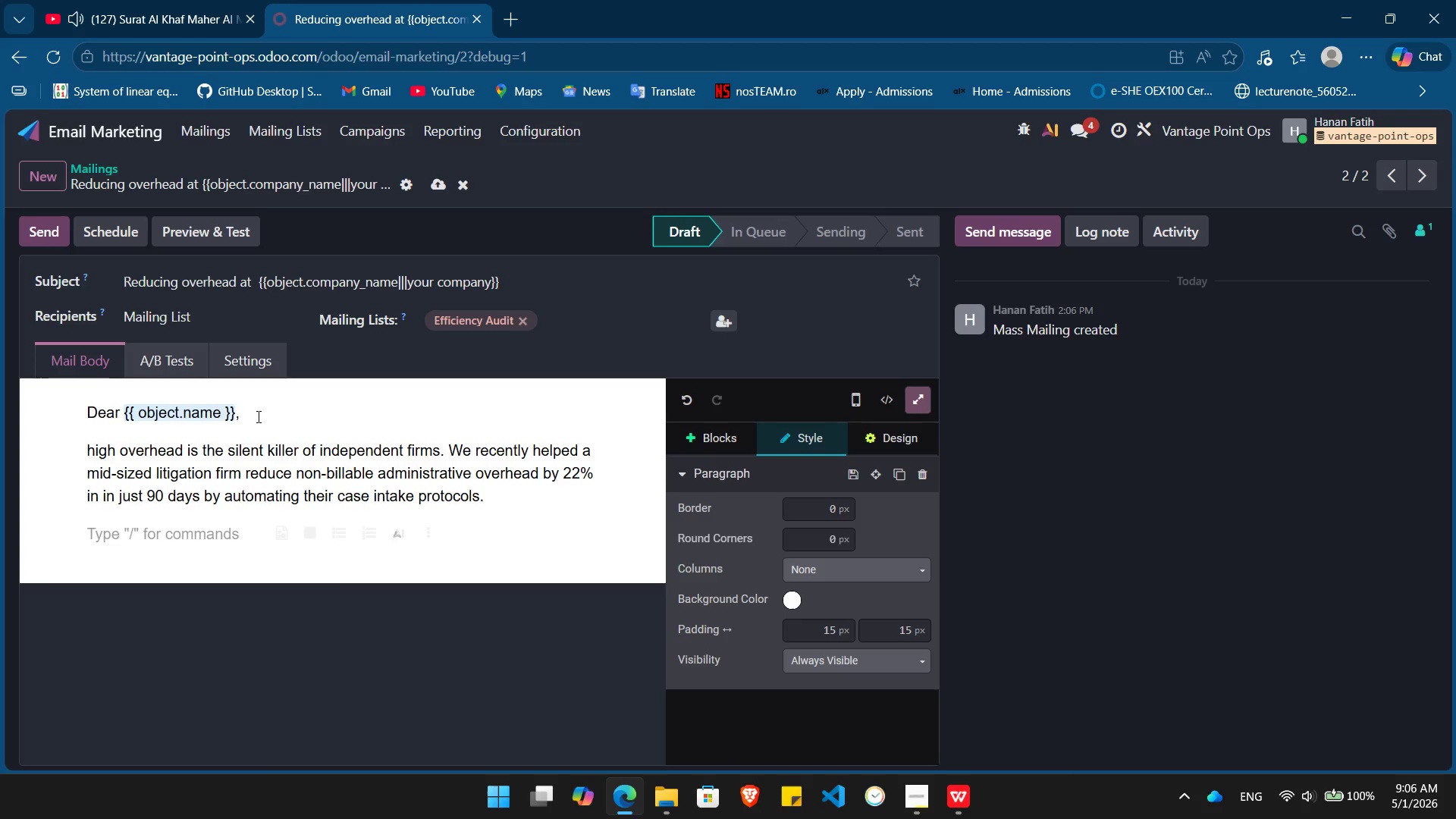 
type(By addressing /)
 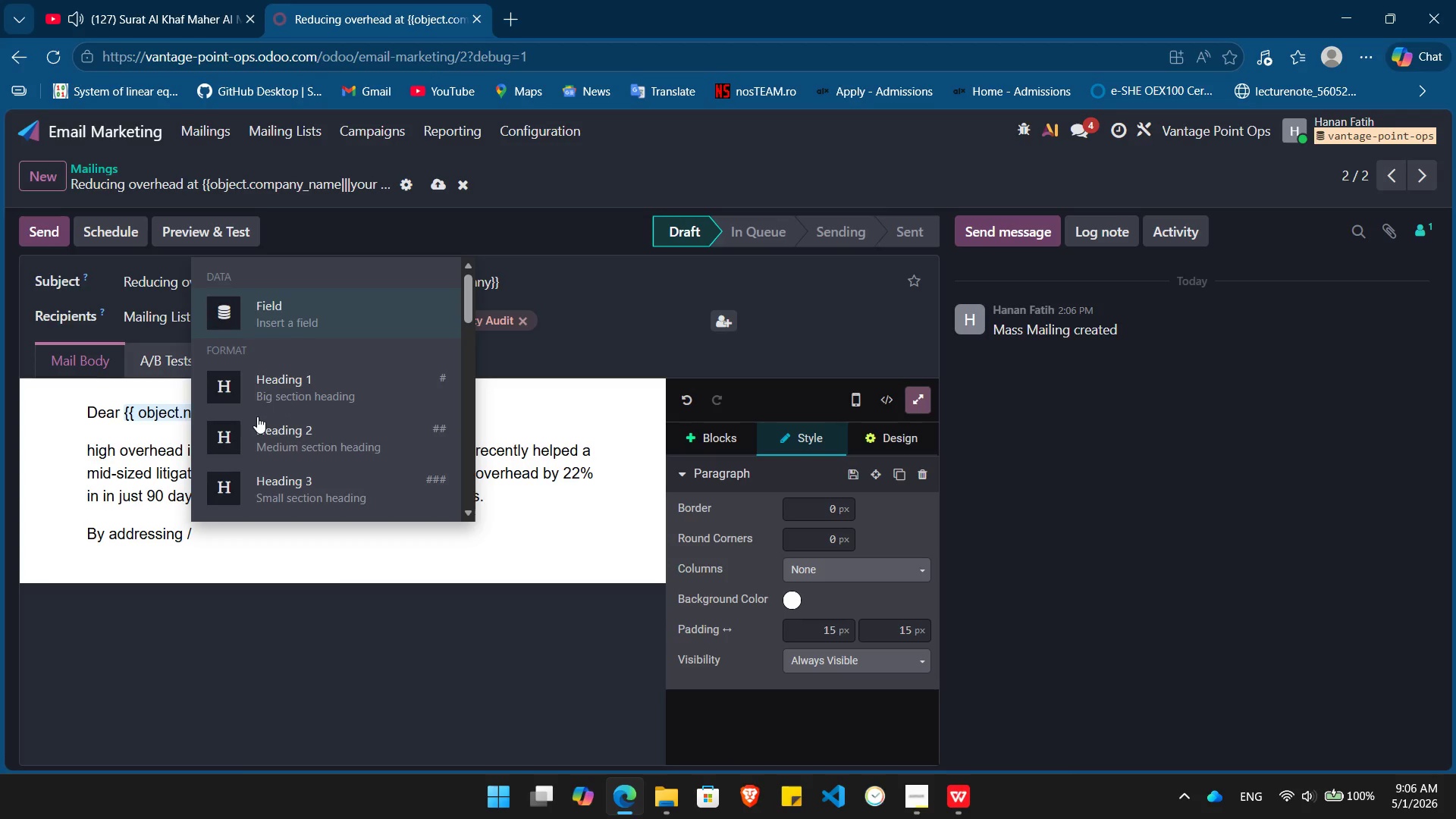 
key(Enter)
 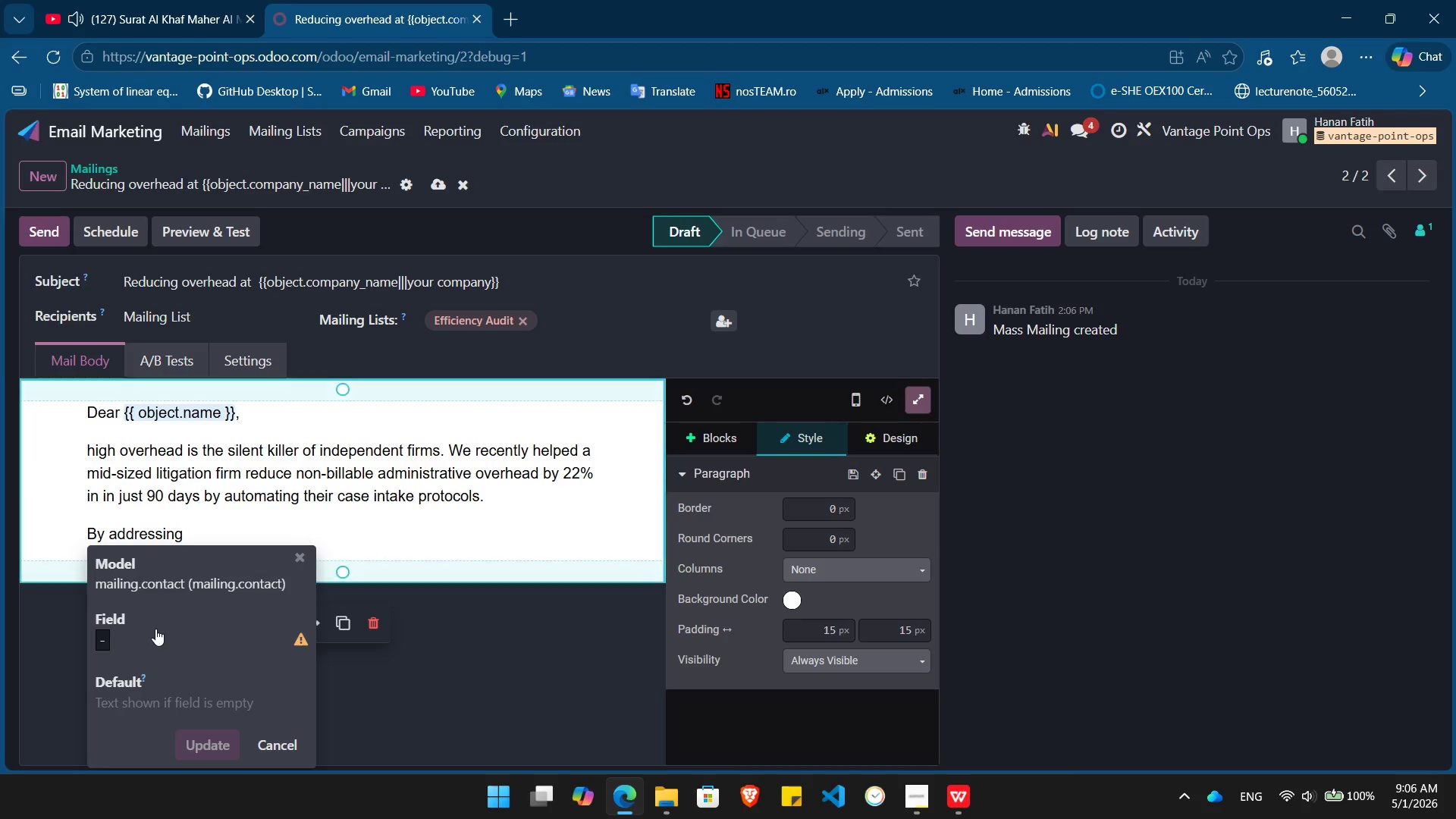 
left_click([153, 636])
 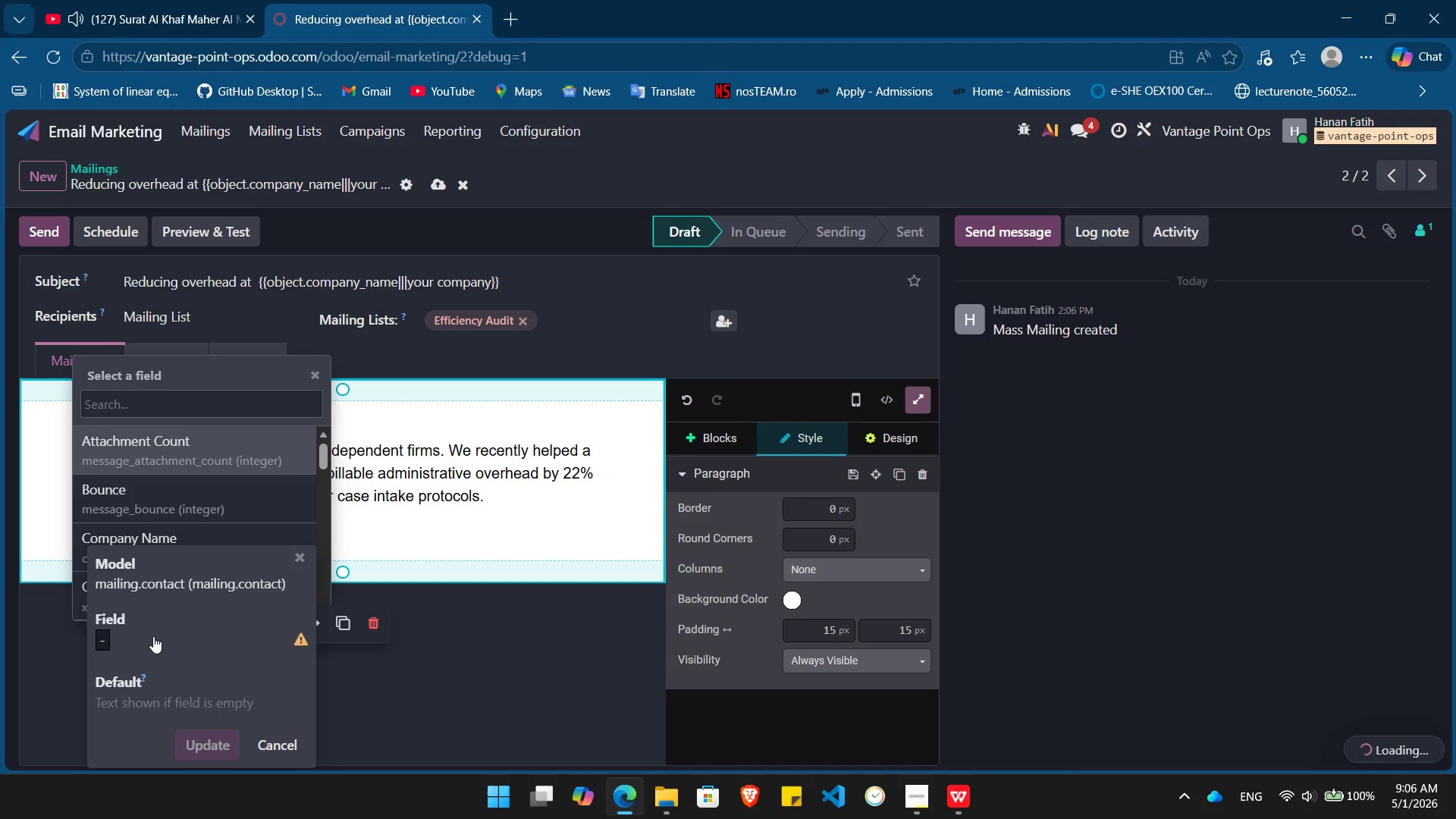 
type(pain)
 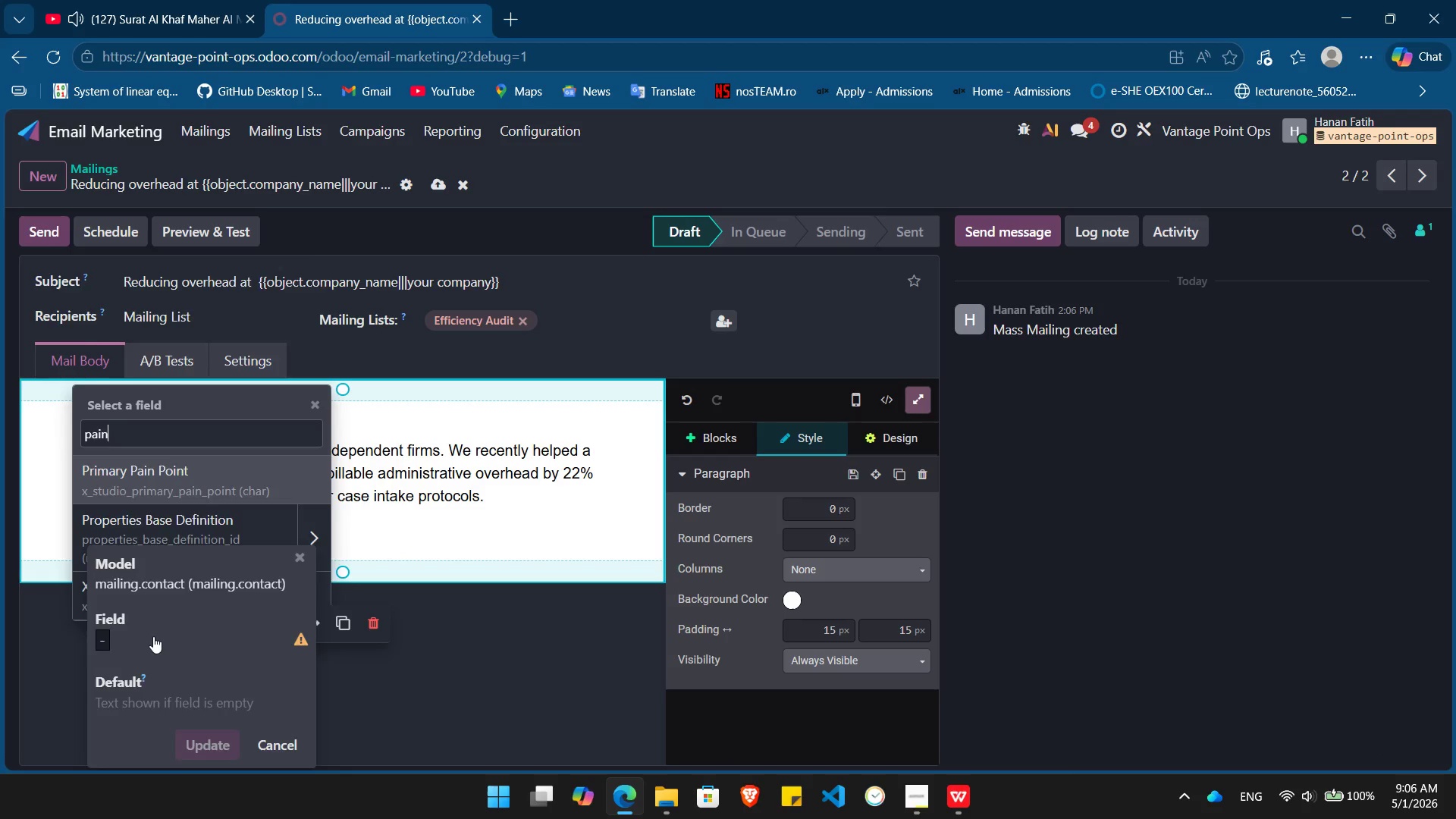 
key(Enter)
 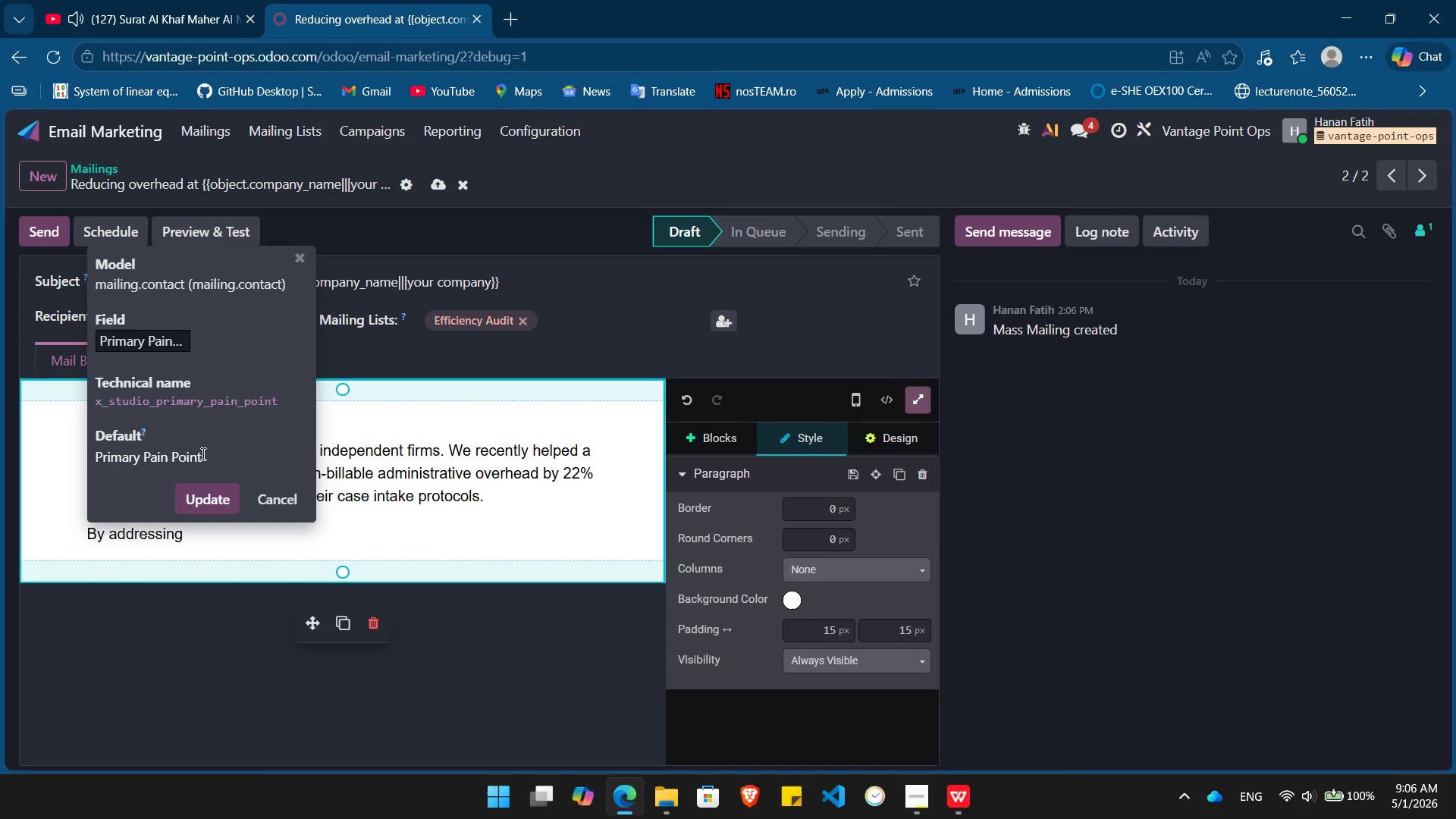 
double_click([202, 453])
 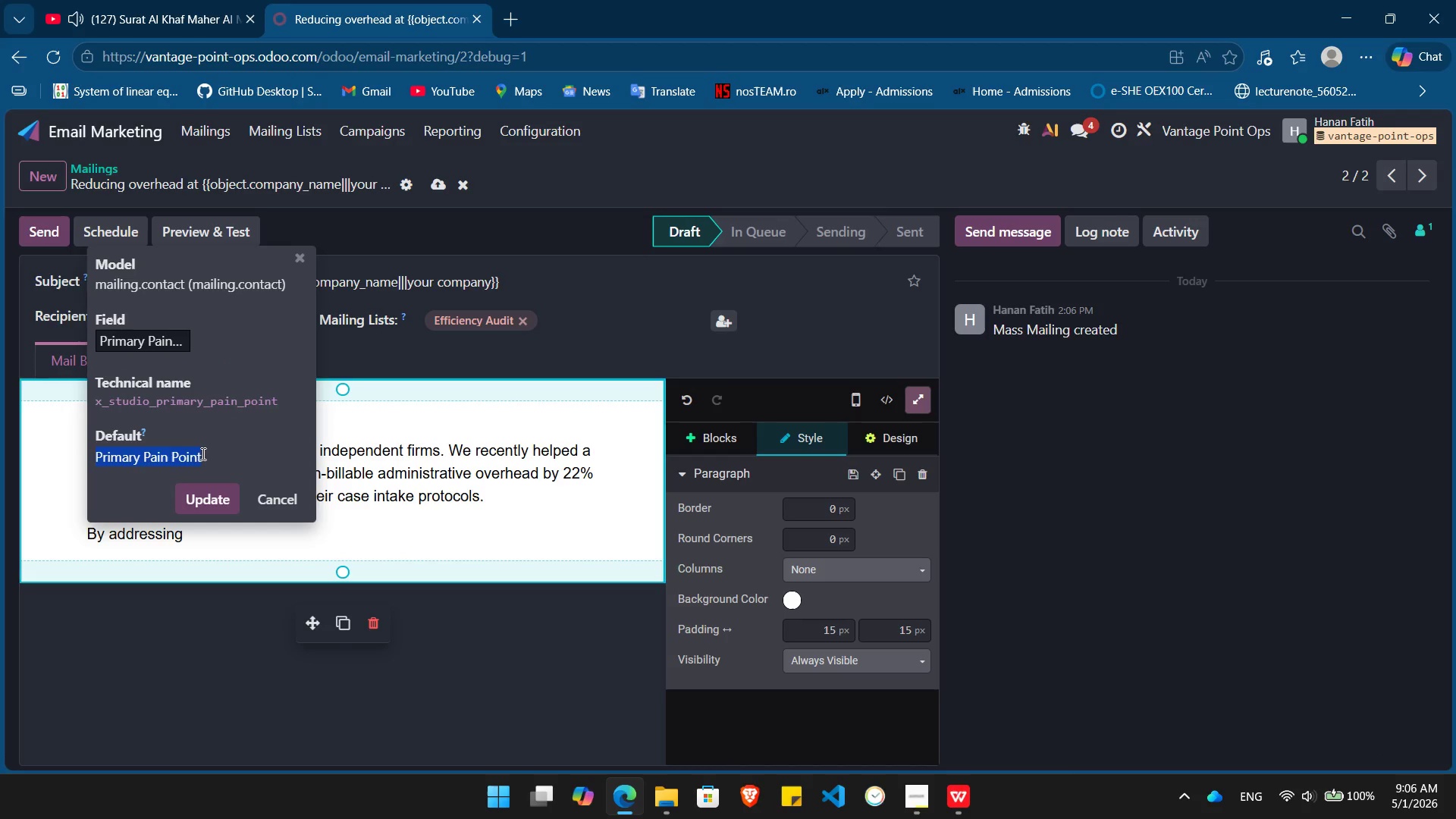 
triple_click([202, 453])
 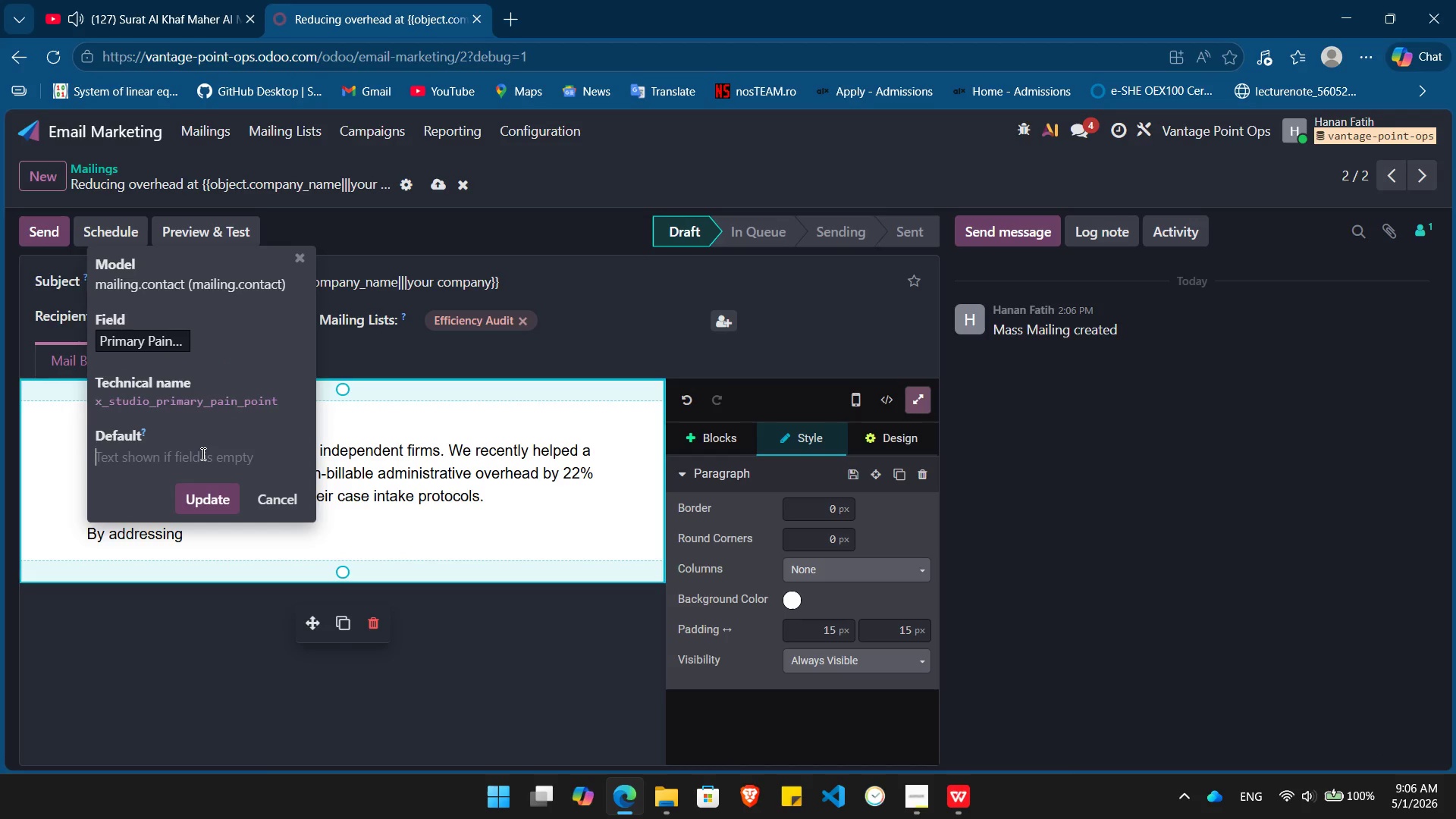 
key(Backspace)
 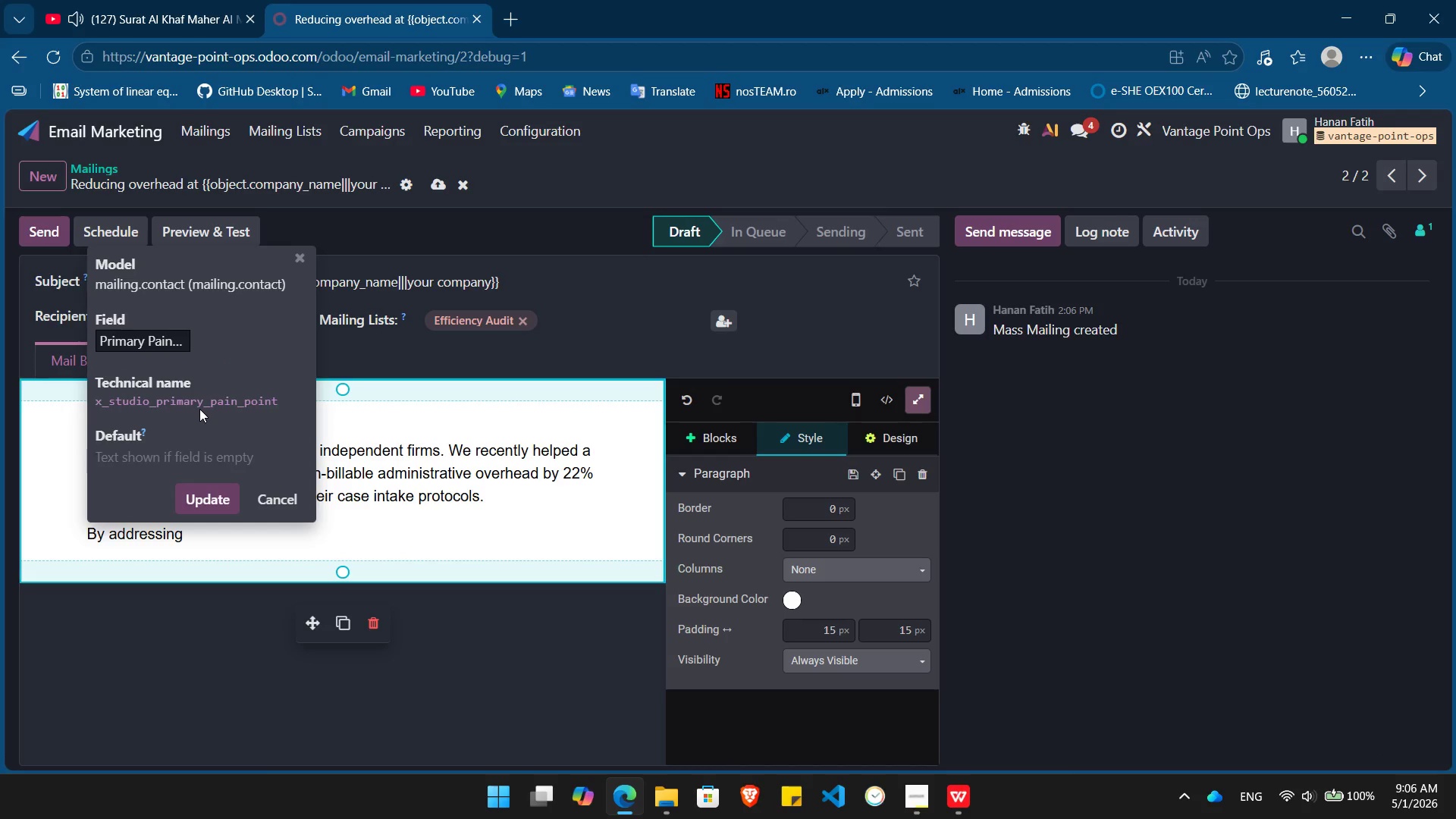 
double_click([199, 409])
 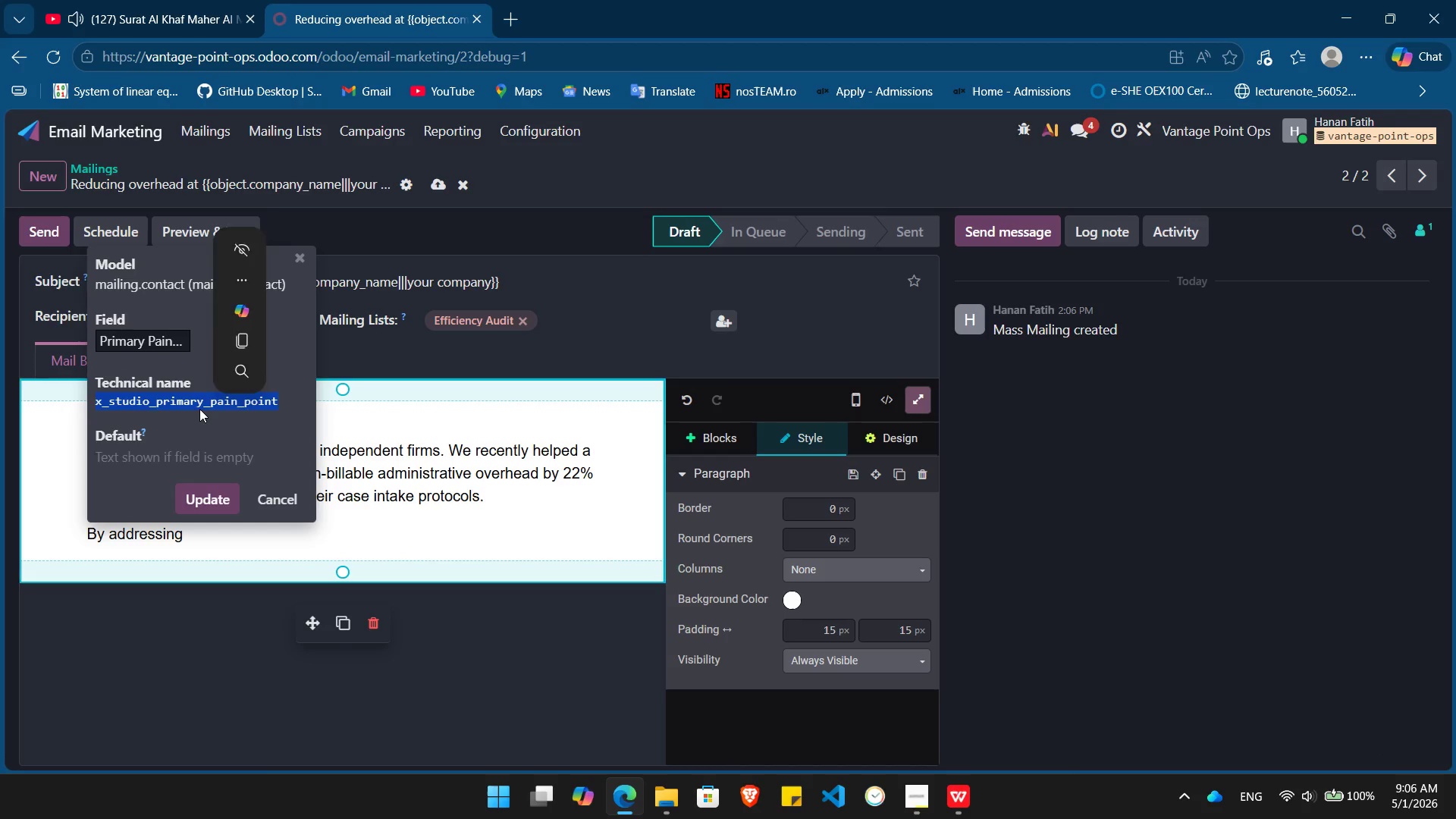 
key(Control+ControlLeft)
 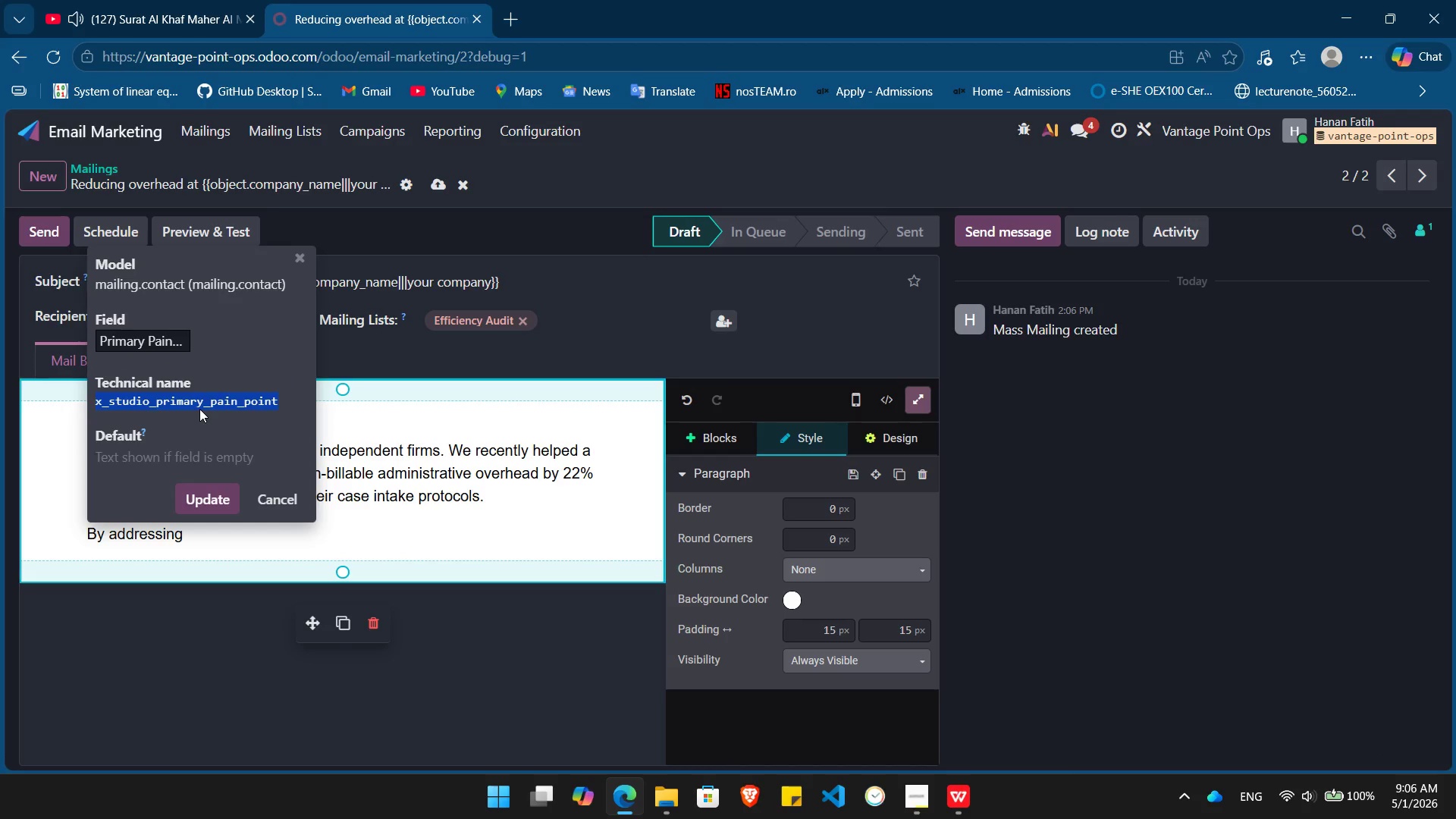 
key(Control+C)
 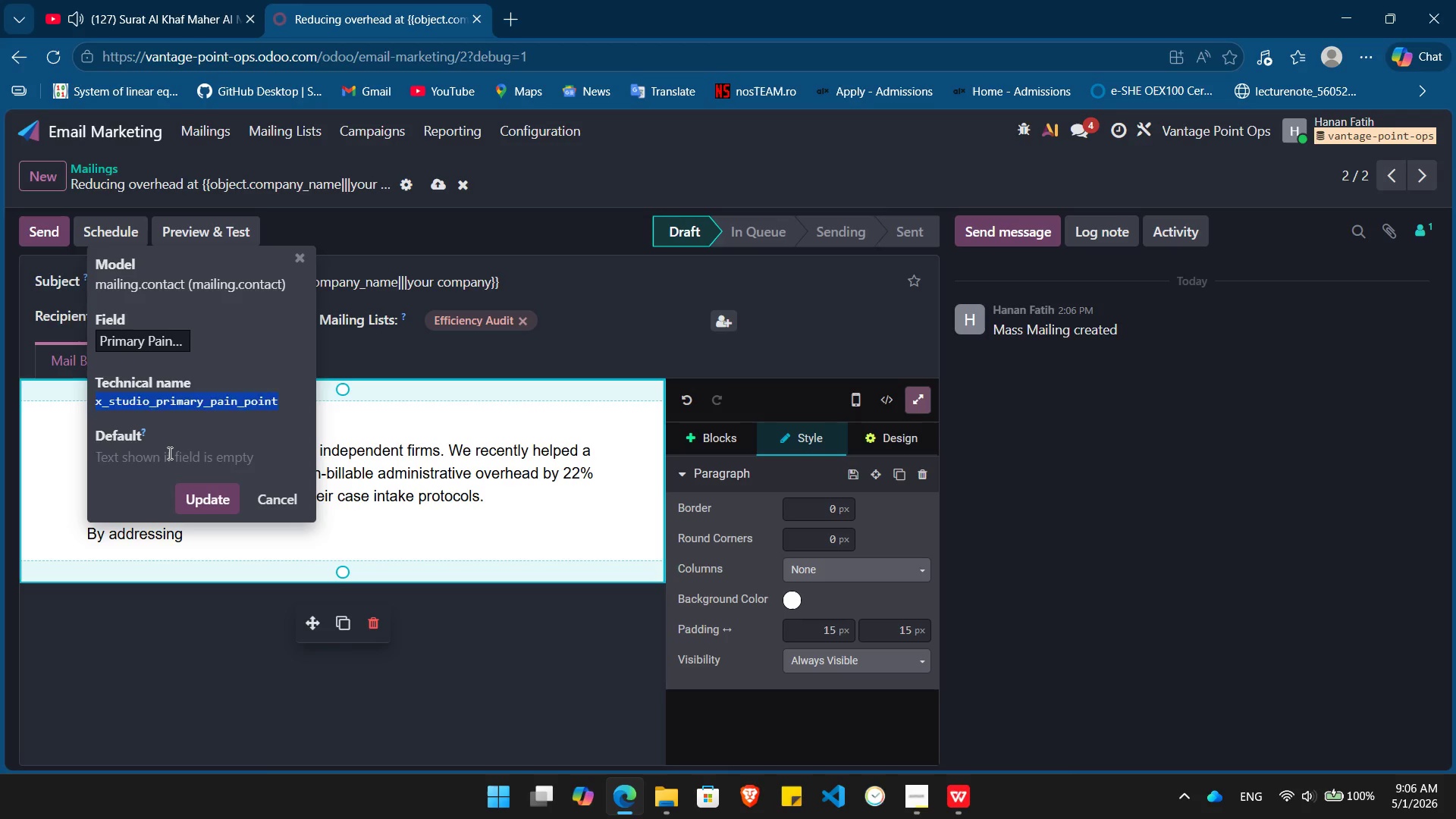 
left_click([168, 453])
 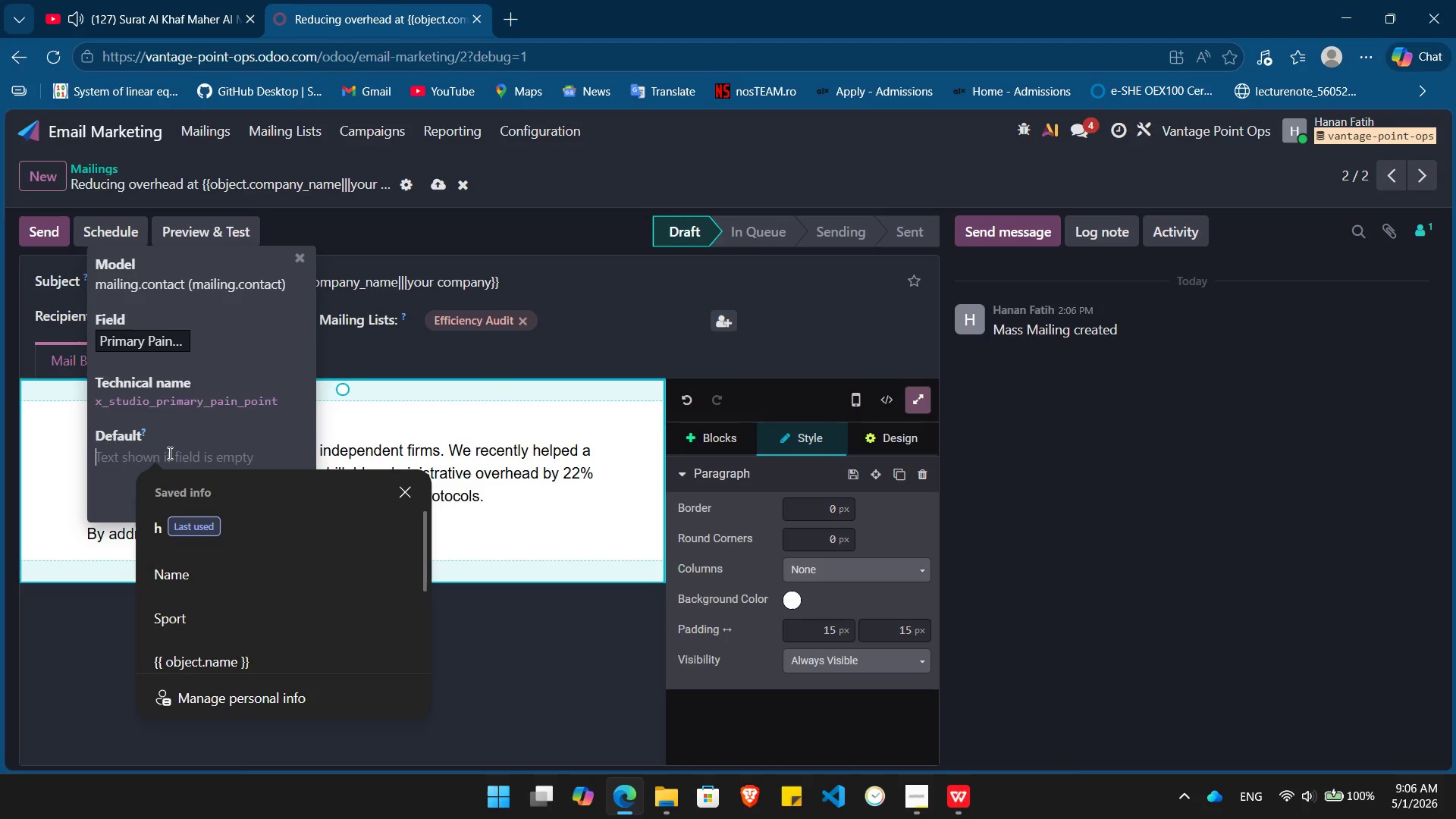 
type({{ object.)
 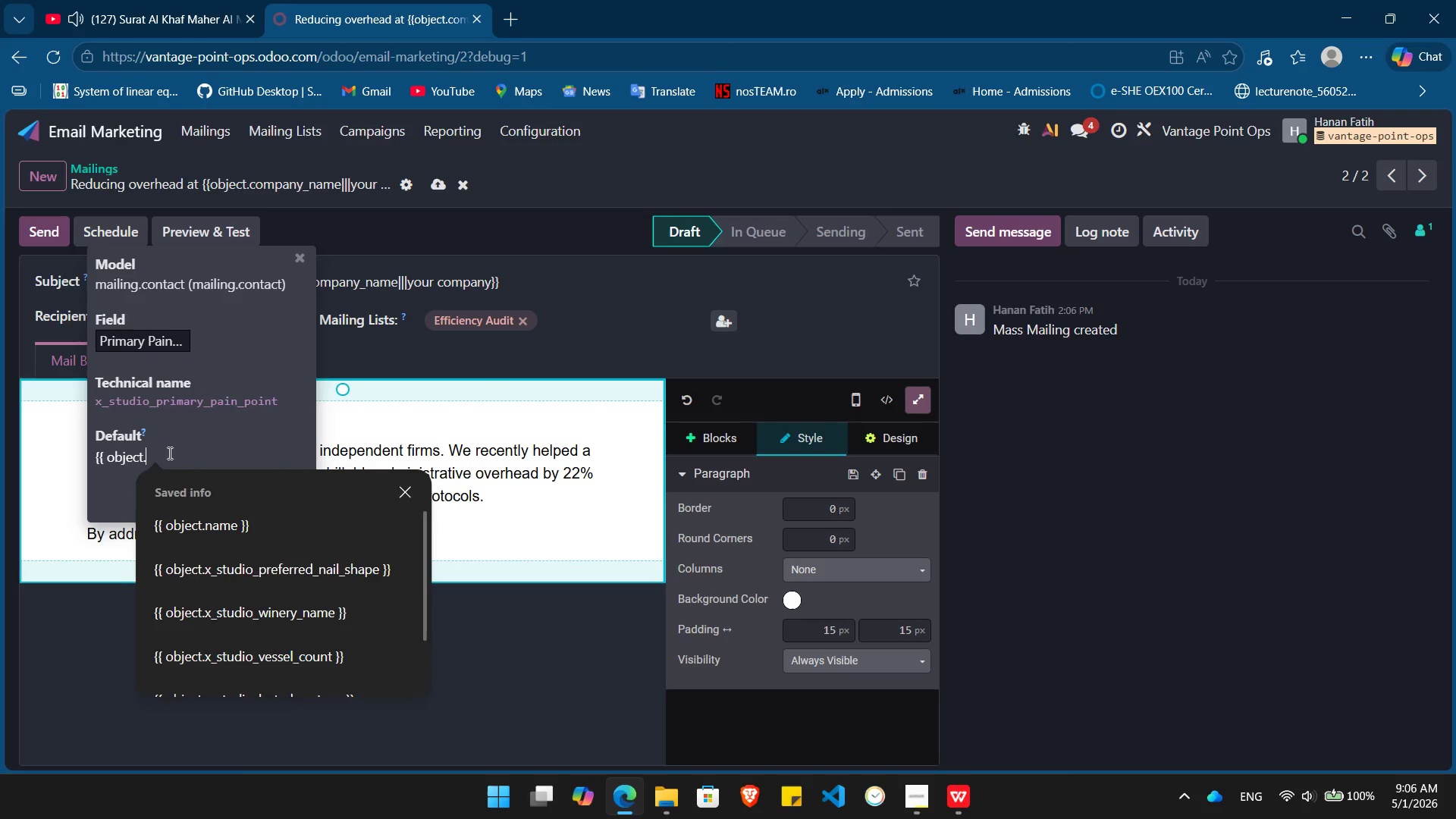 
key(Control+ControlLeft)
 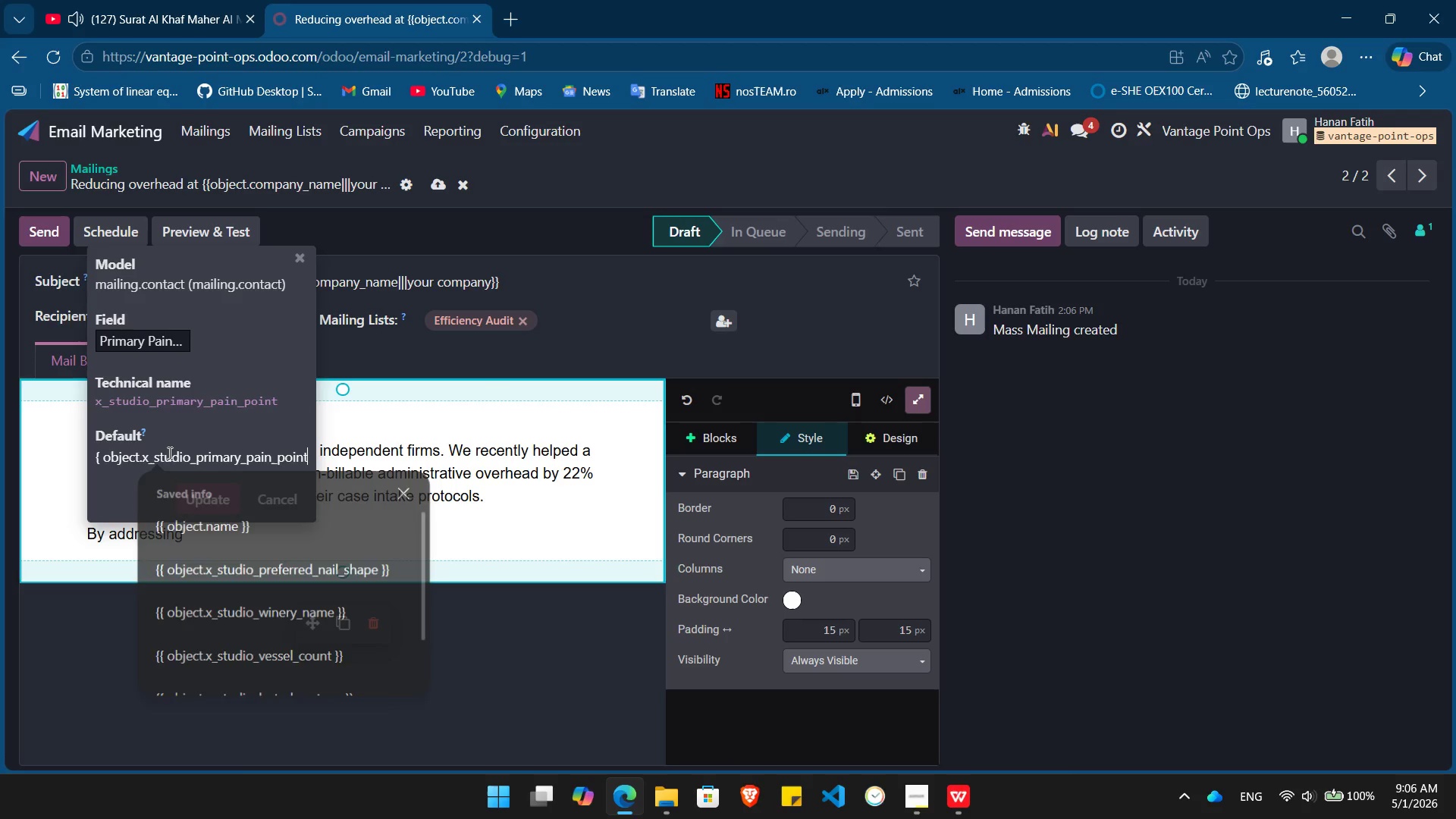 
key(Control+V)
 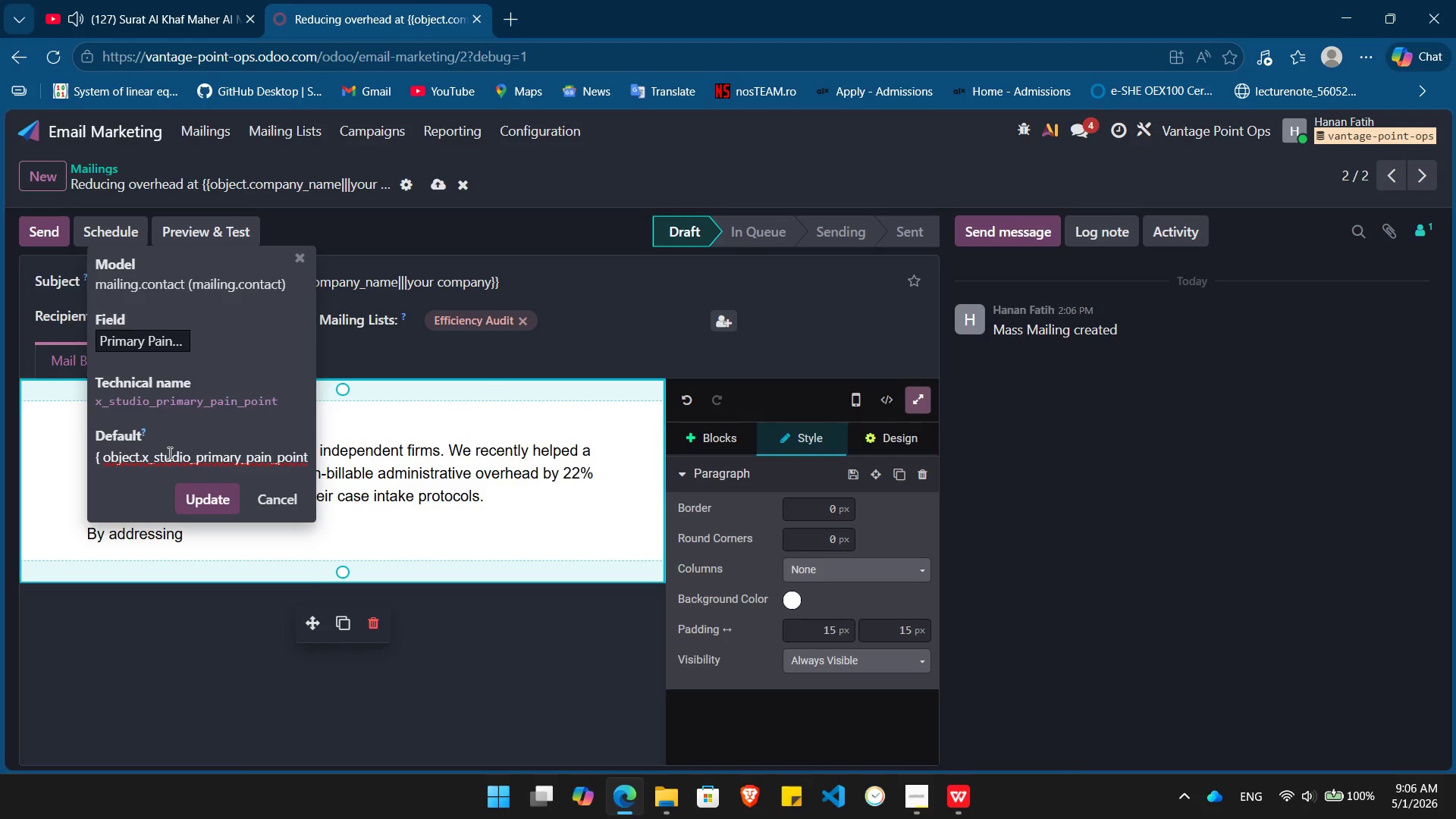 
key(Space)
 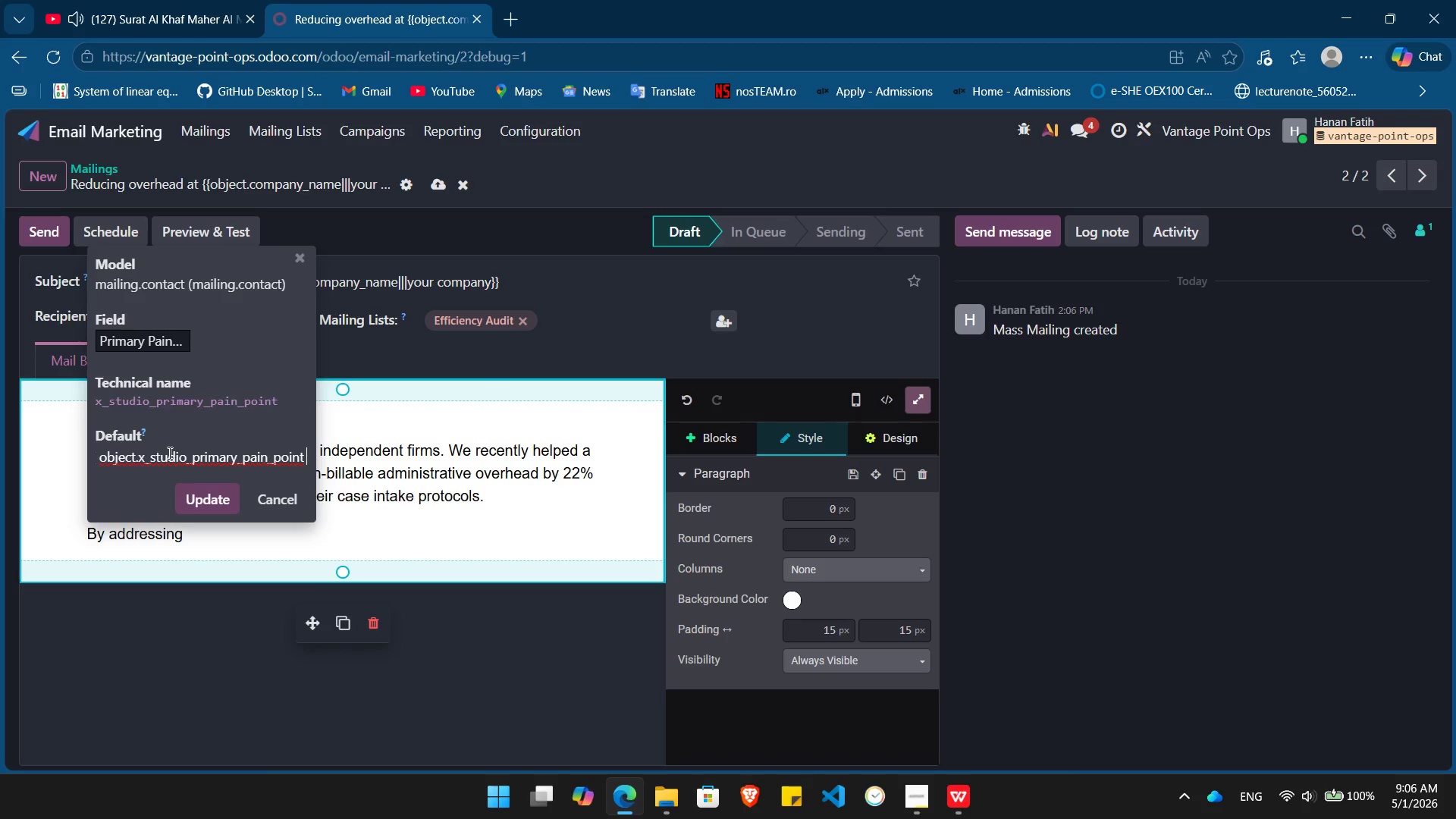 
key(Shift+BracketRight)
 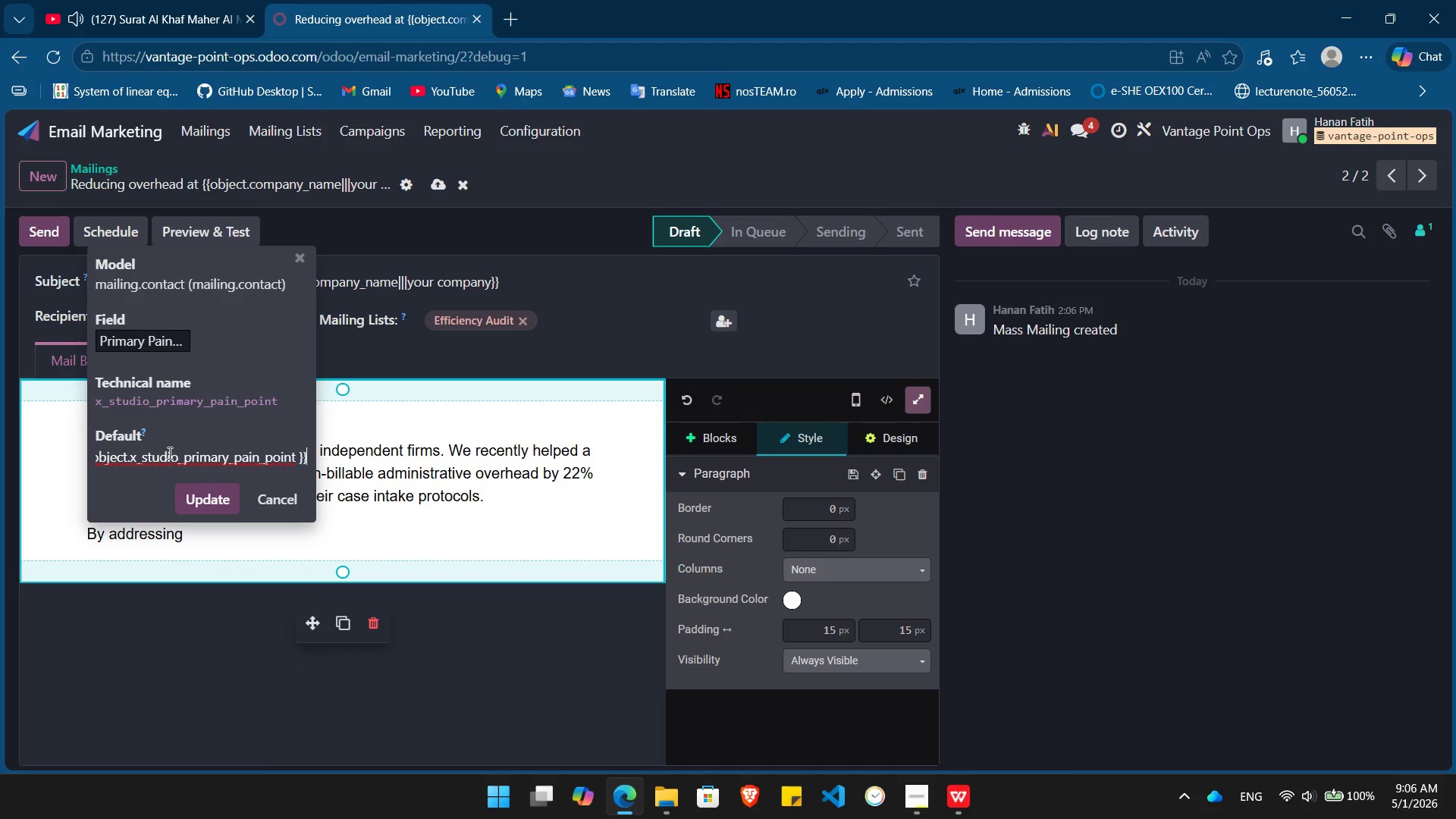 
key(Shift+BracketRight)
 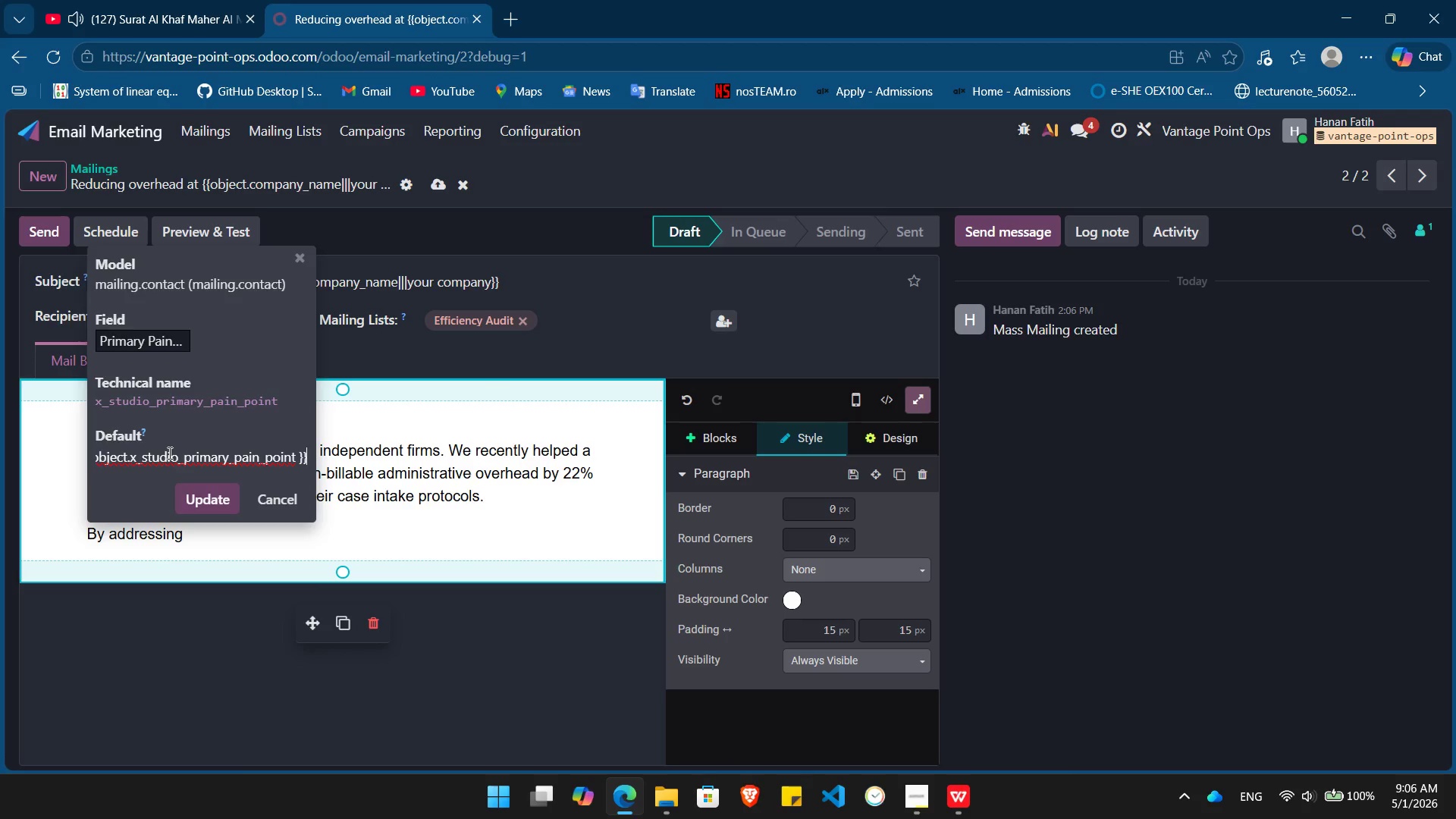 
key(Enter)
 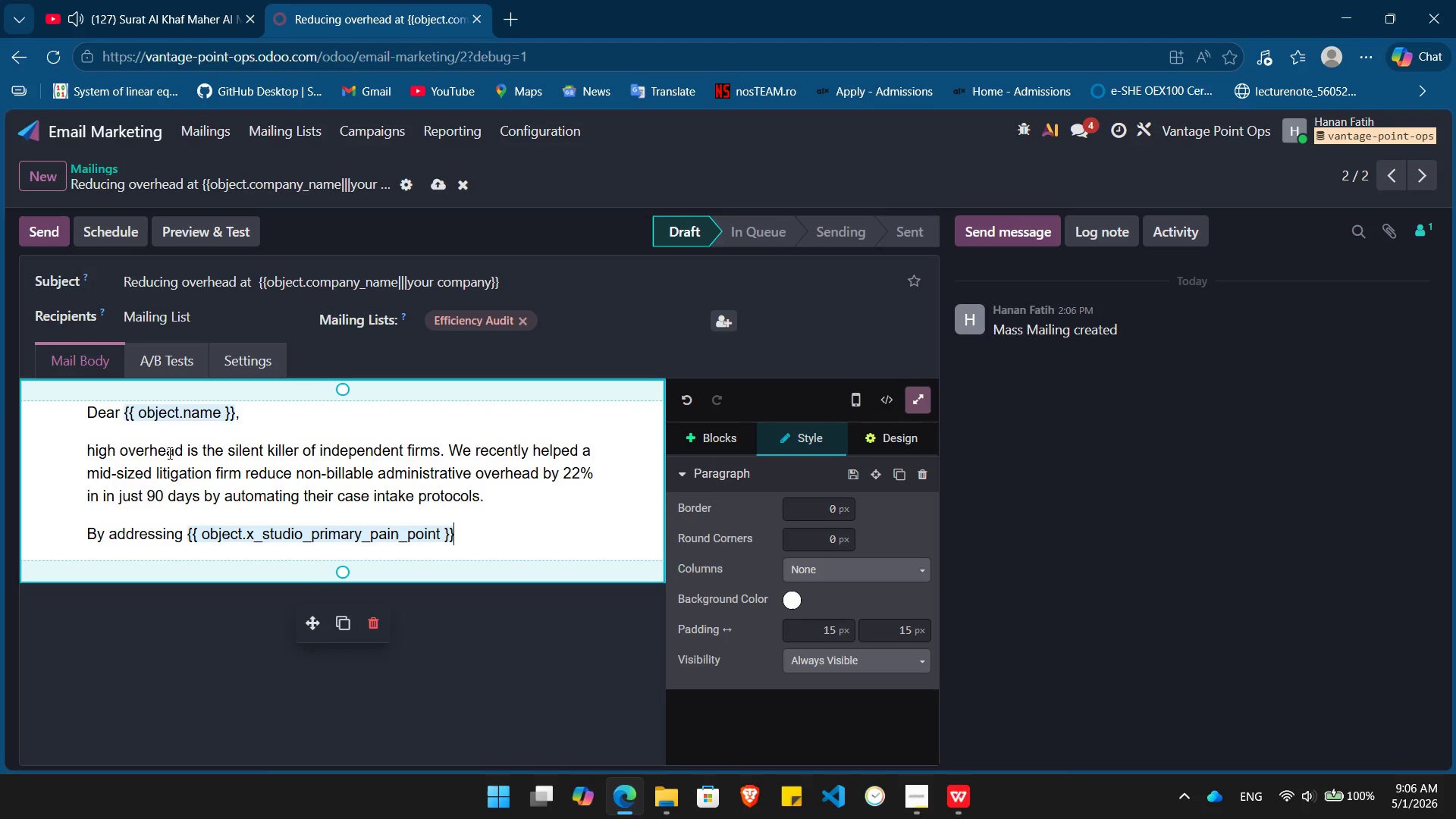 
type(, we can likely achieve similar results for /)
 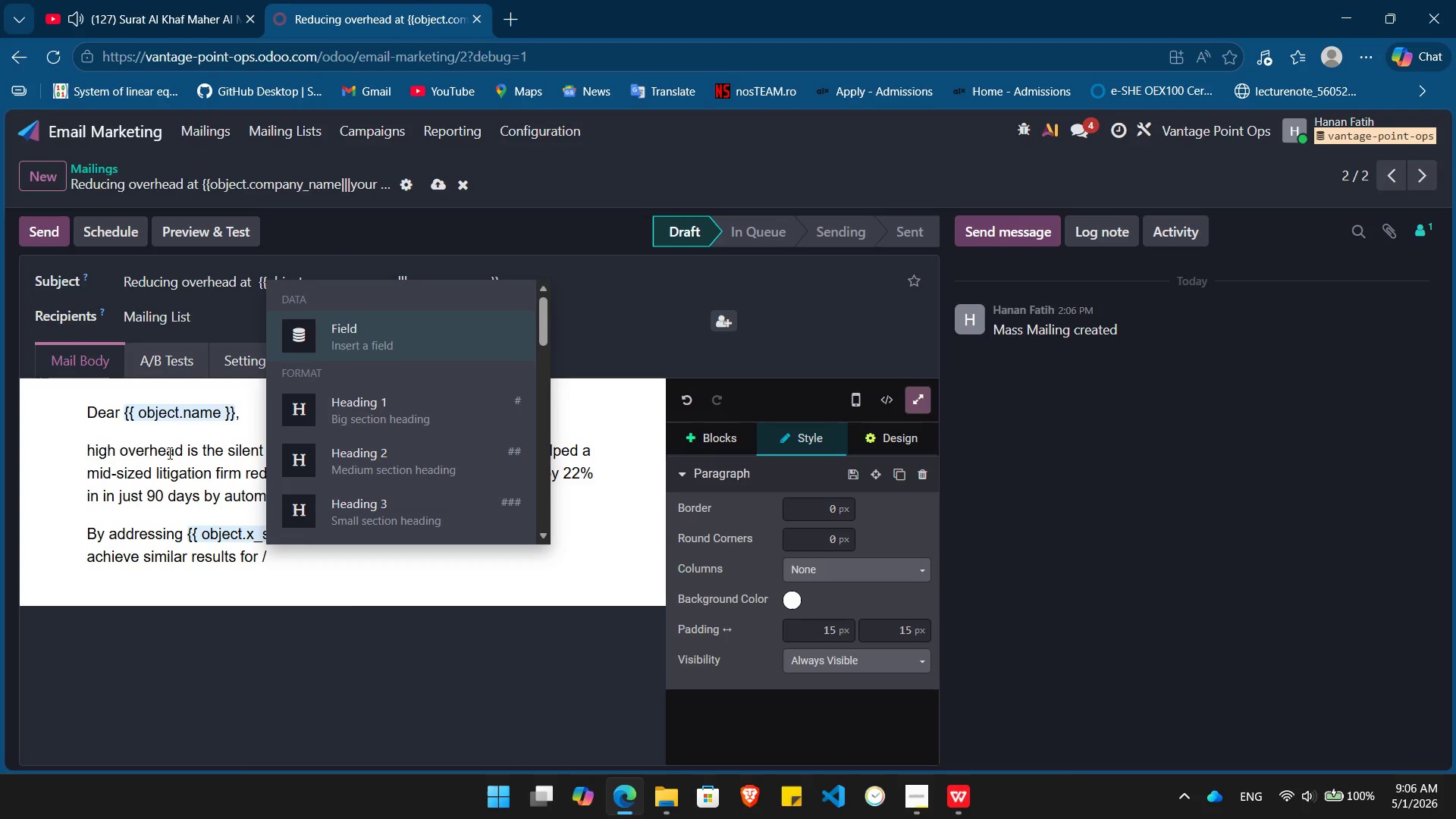 
key(Enter)
 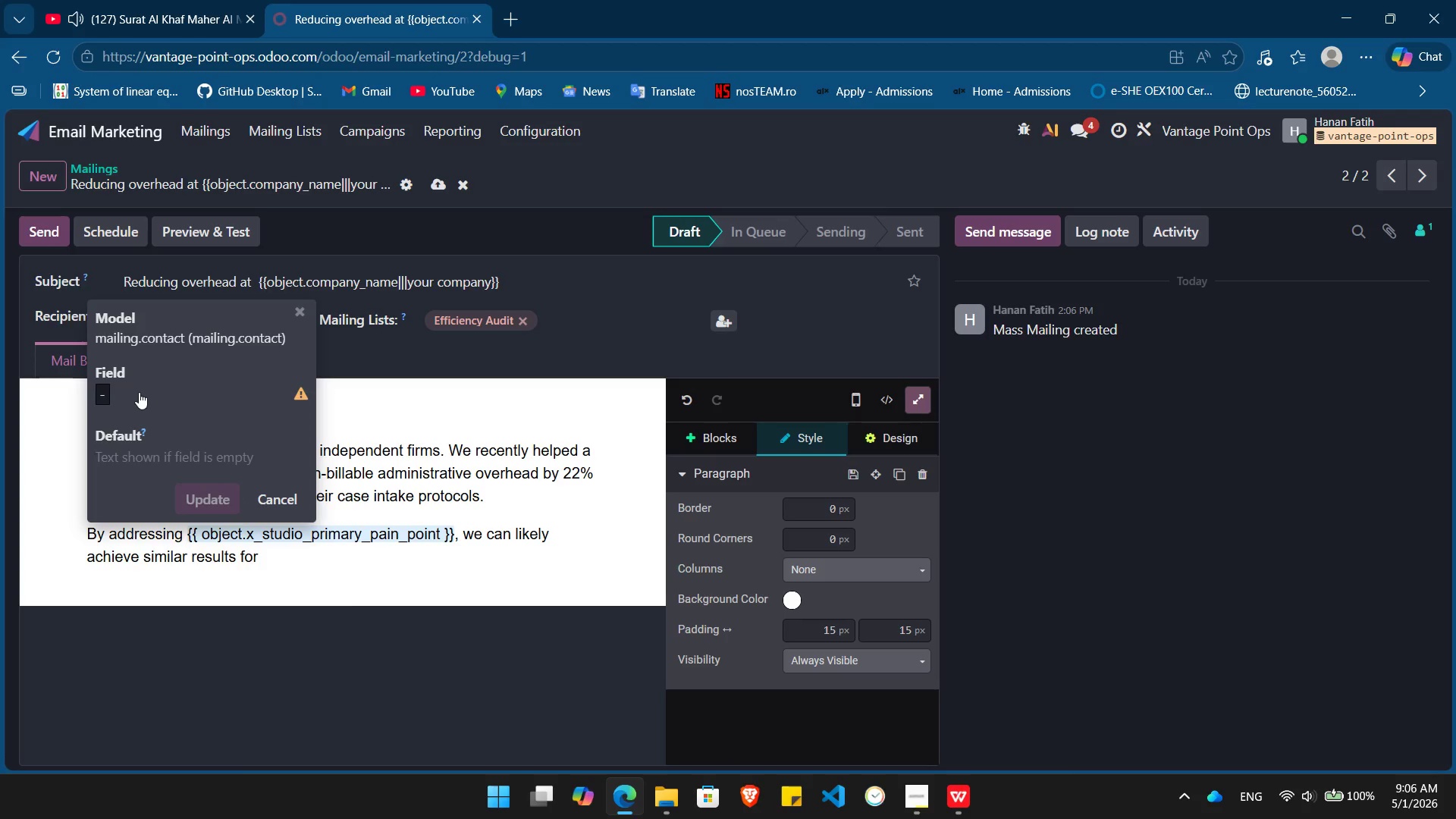 
left_click([139, 392])
 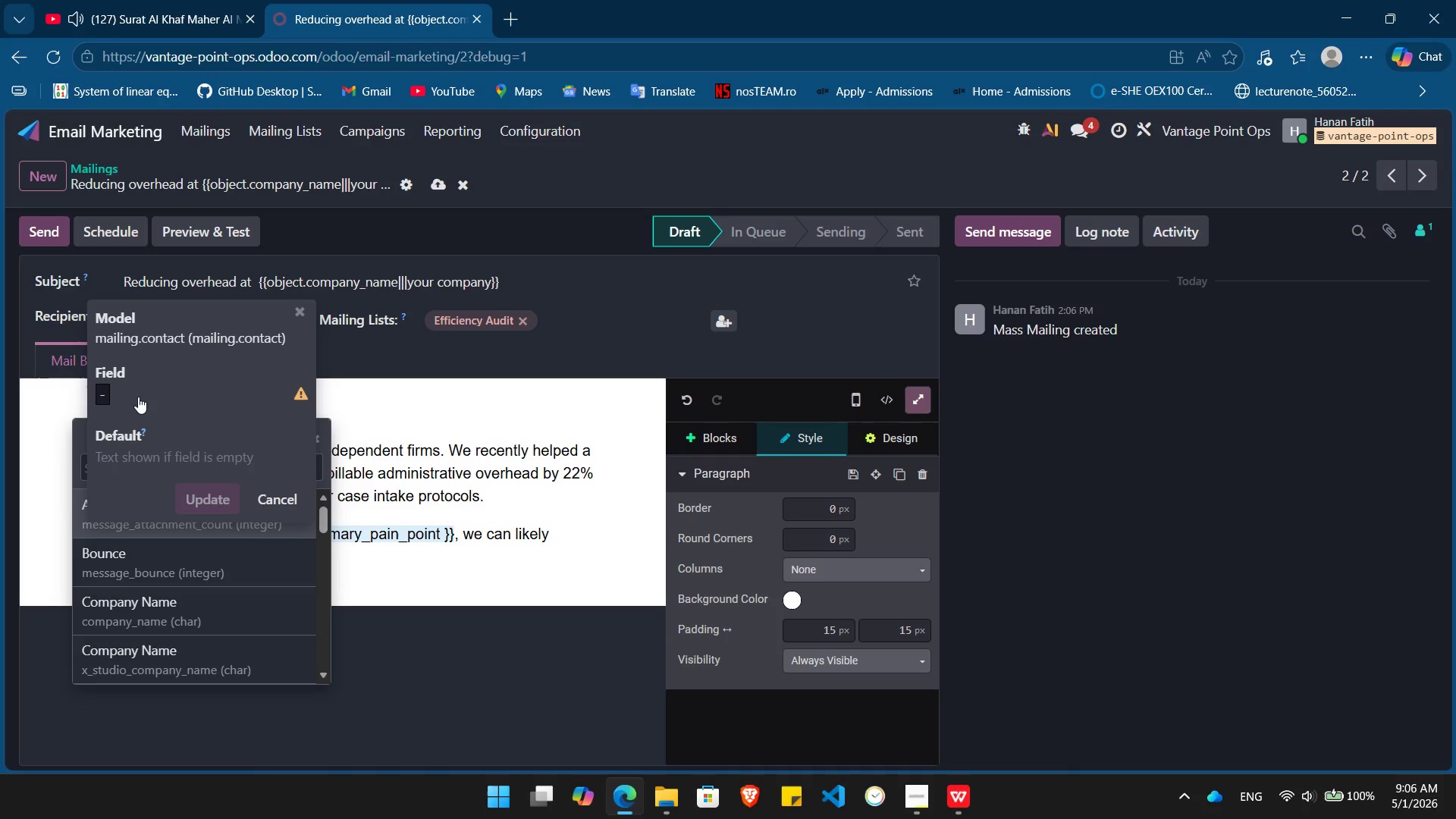 
type(com)
 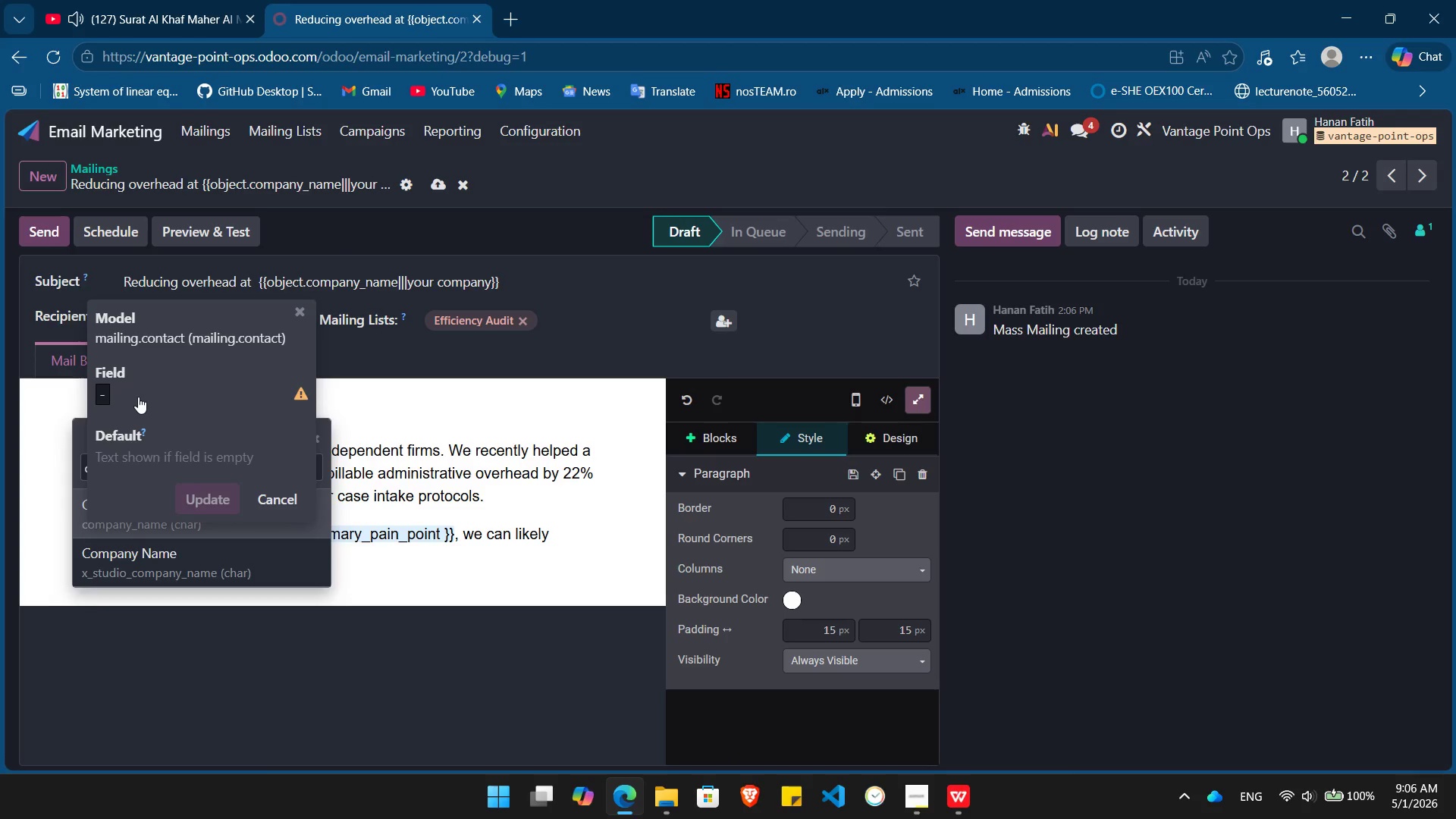 
key(Enter)
 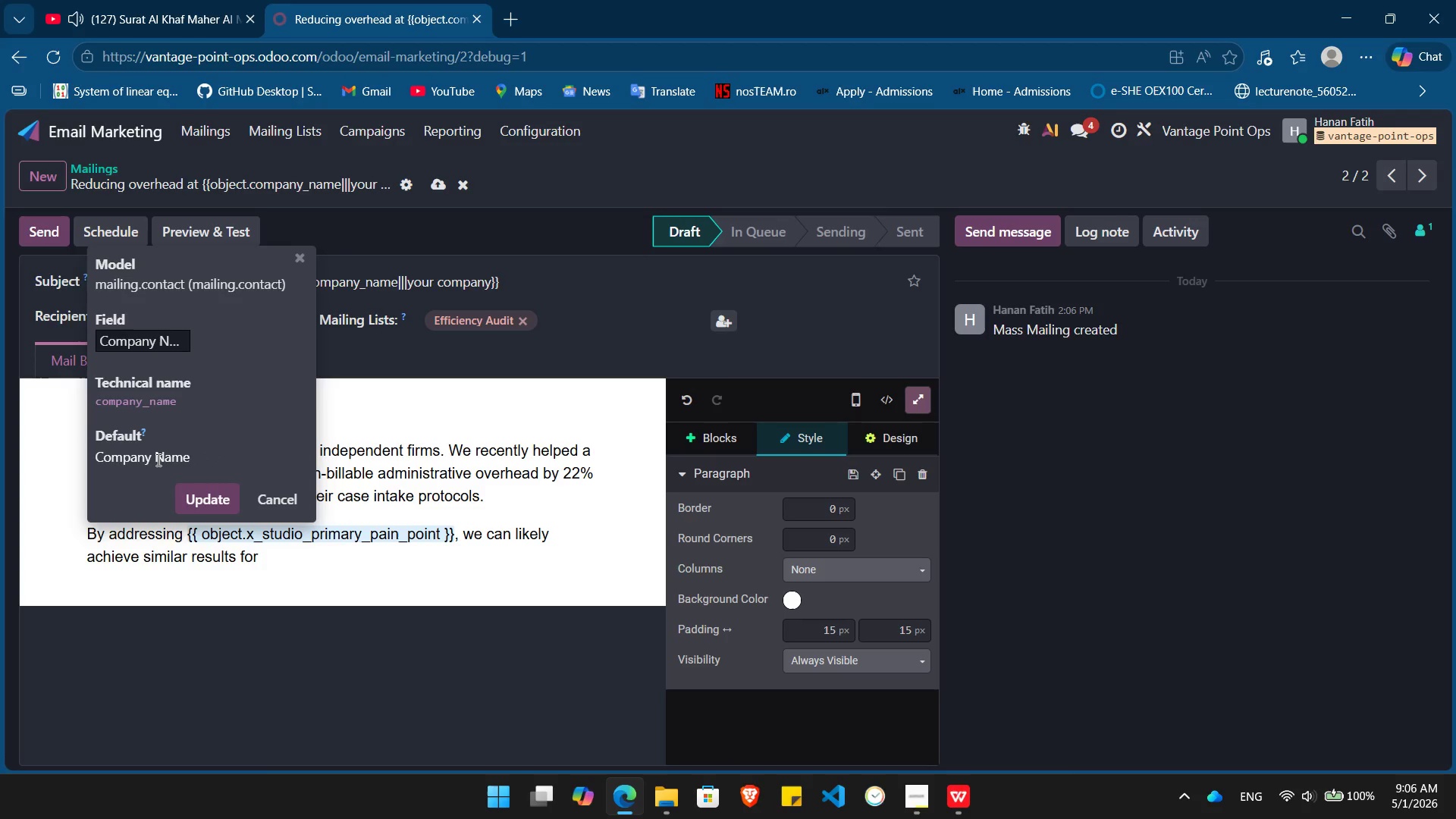 
double_click([157, 460])
 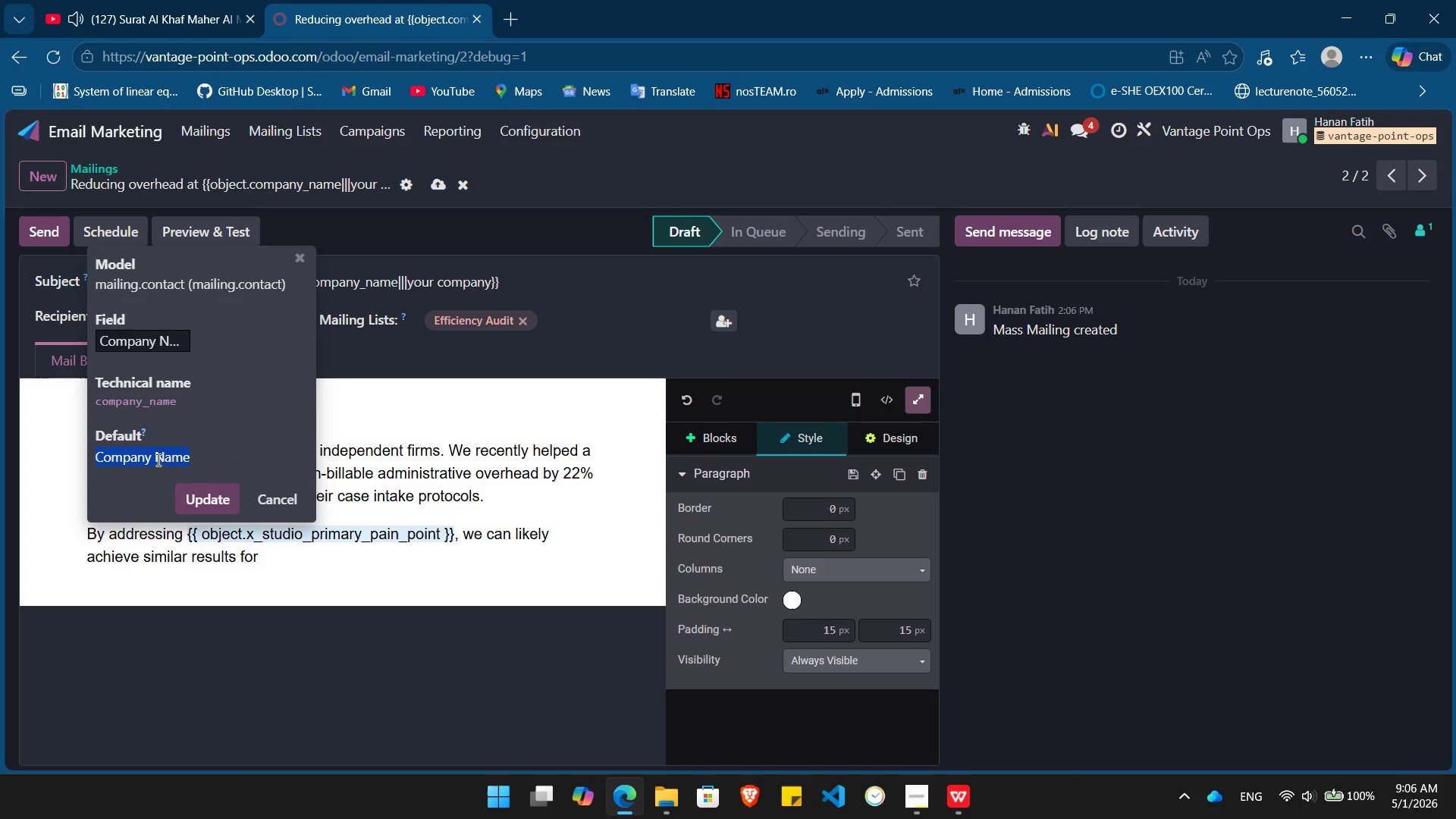 
triple_click([157, 460])
 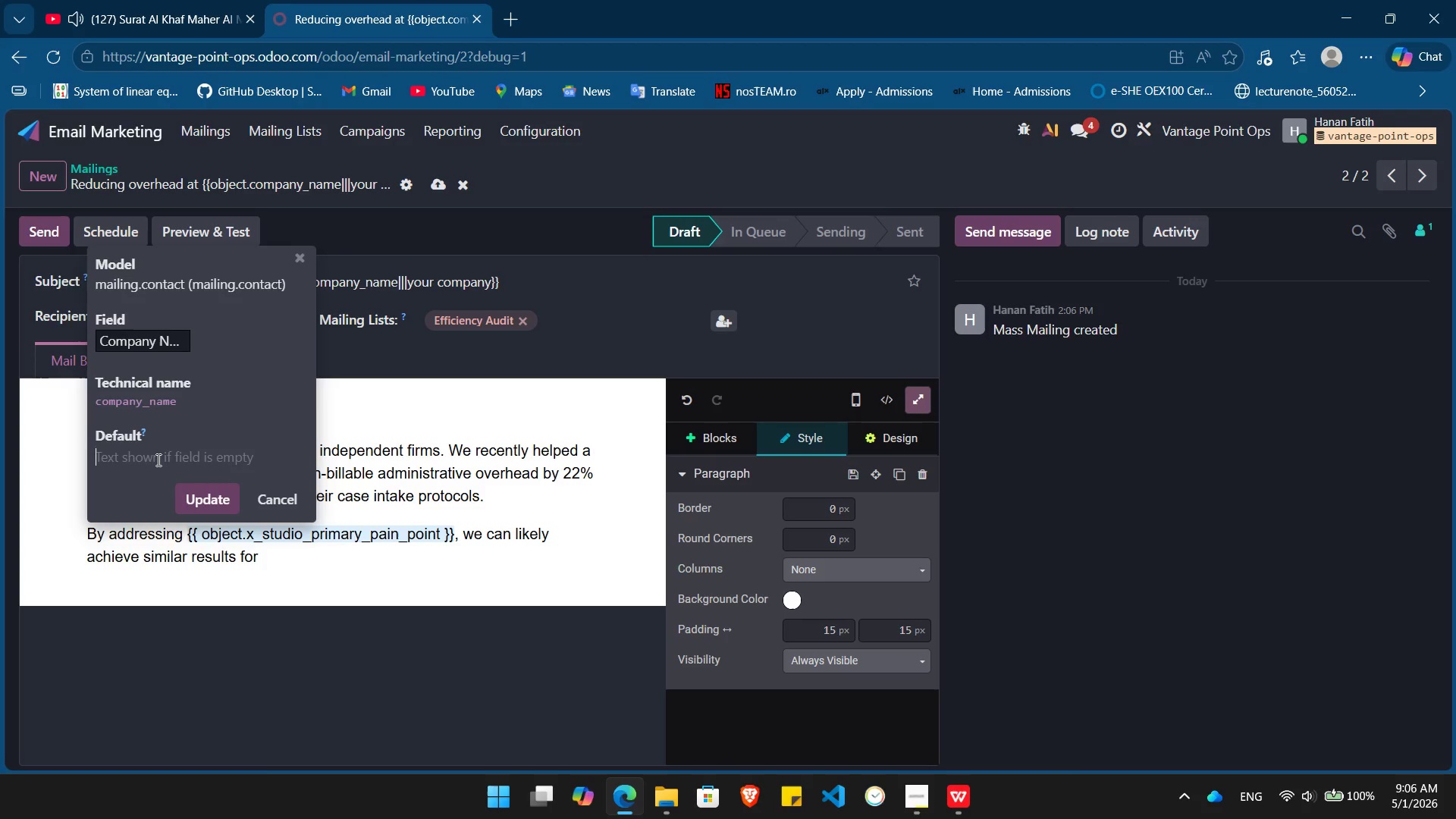 
key(Backspace)
 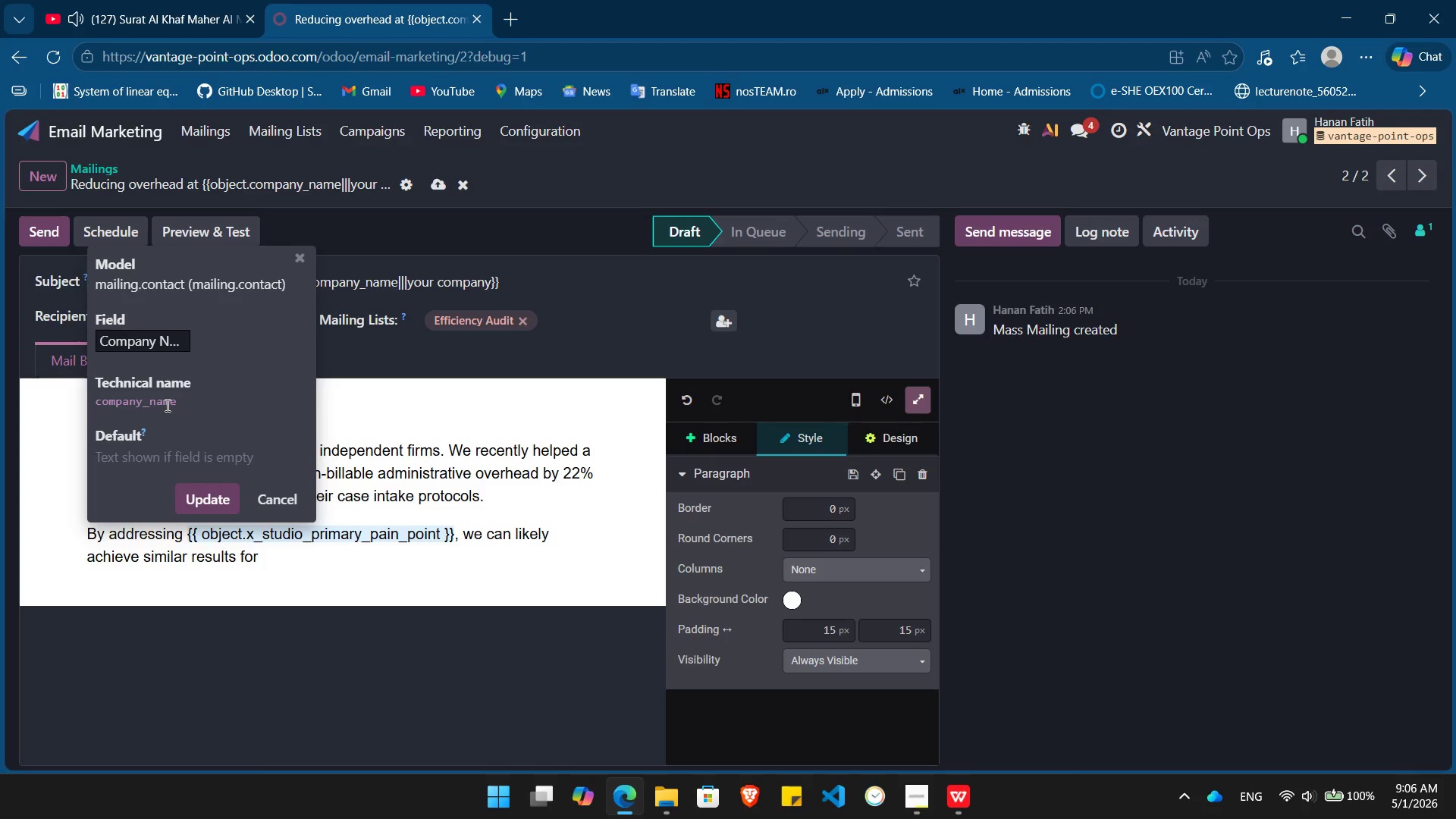 
double_click([166, 405])
 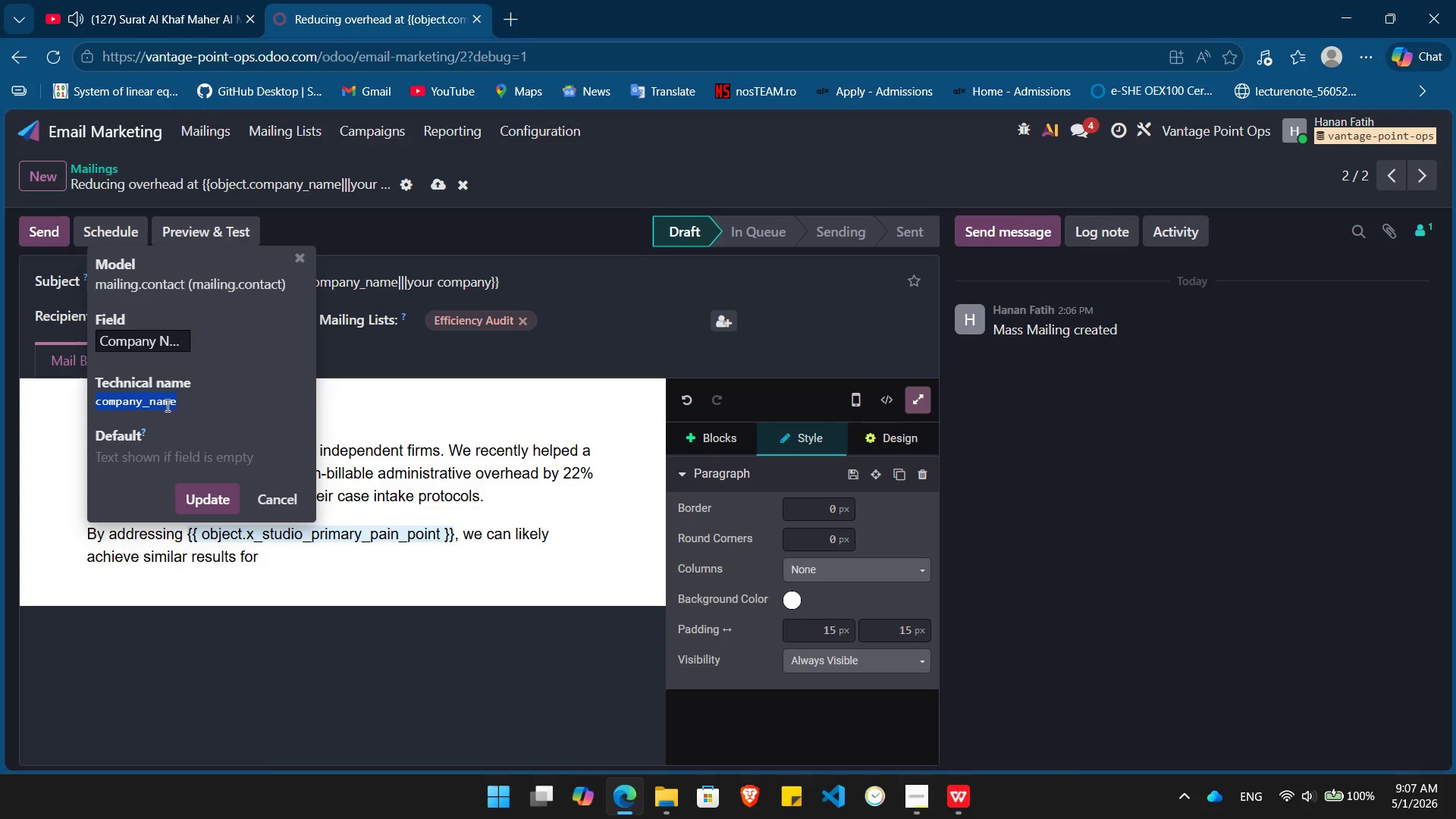 
key(Control+ControlLeft)
 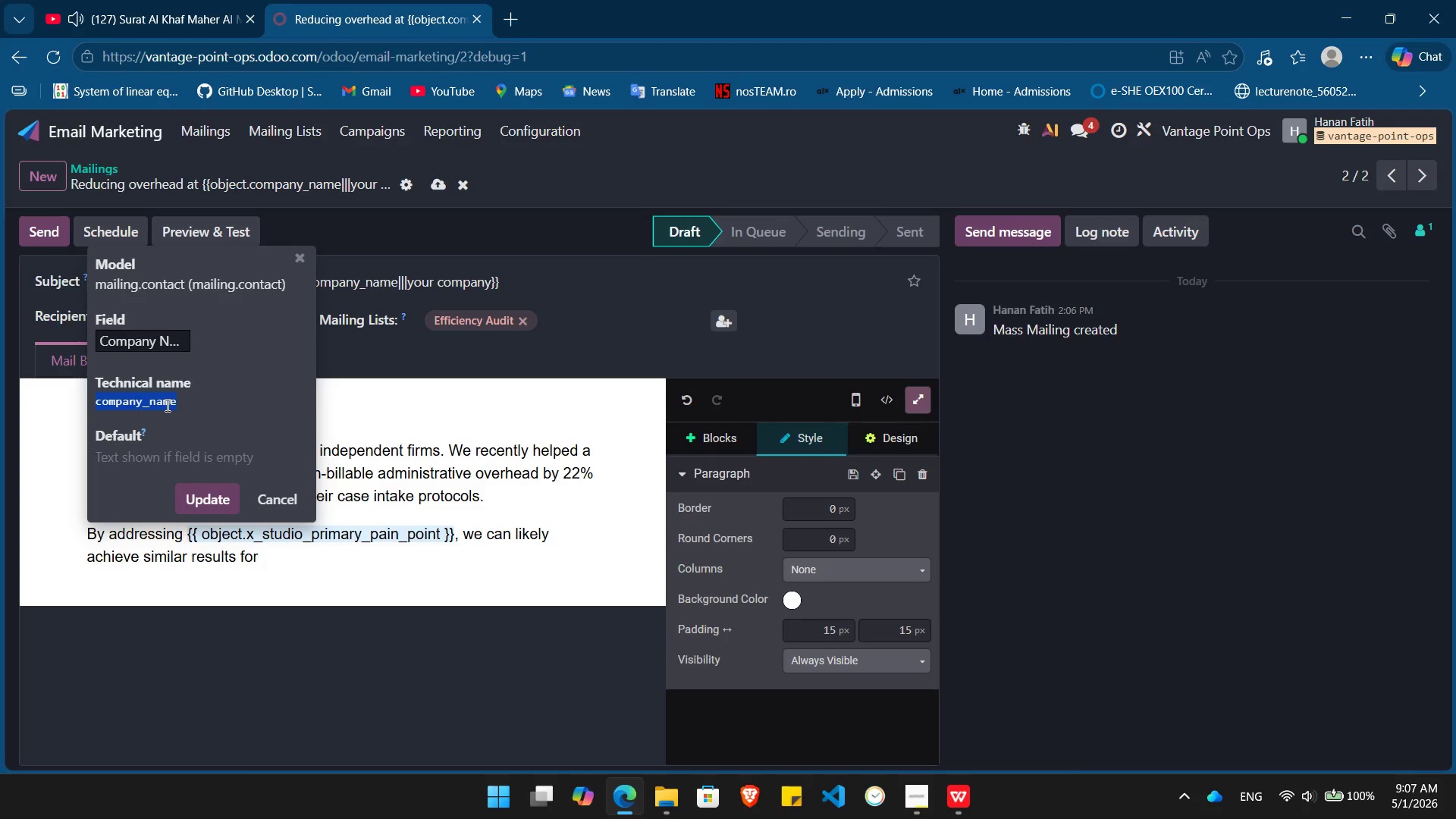 
key(Control+C)
 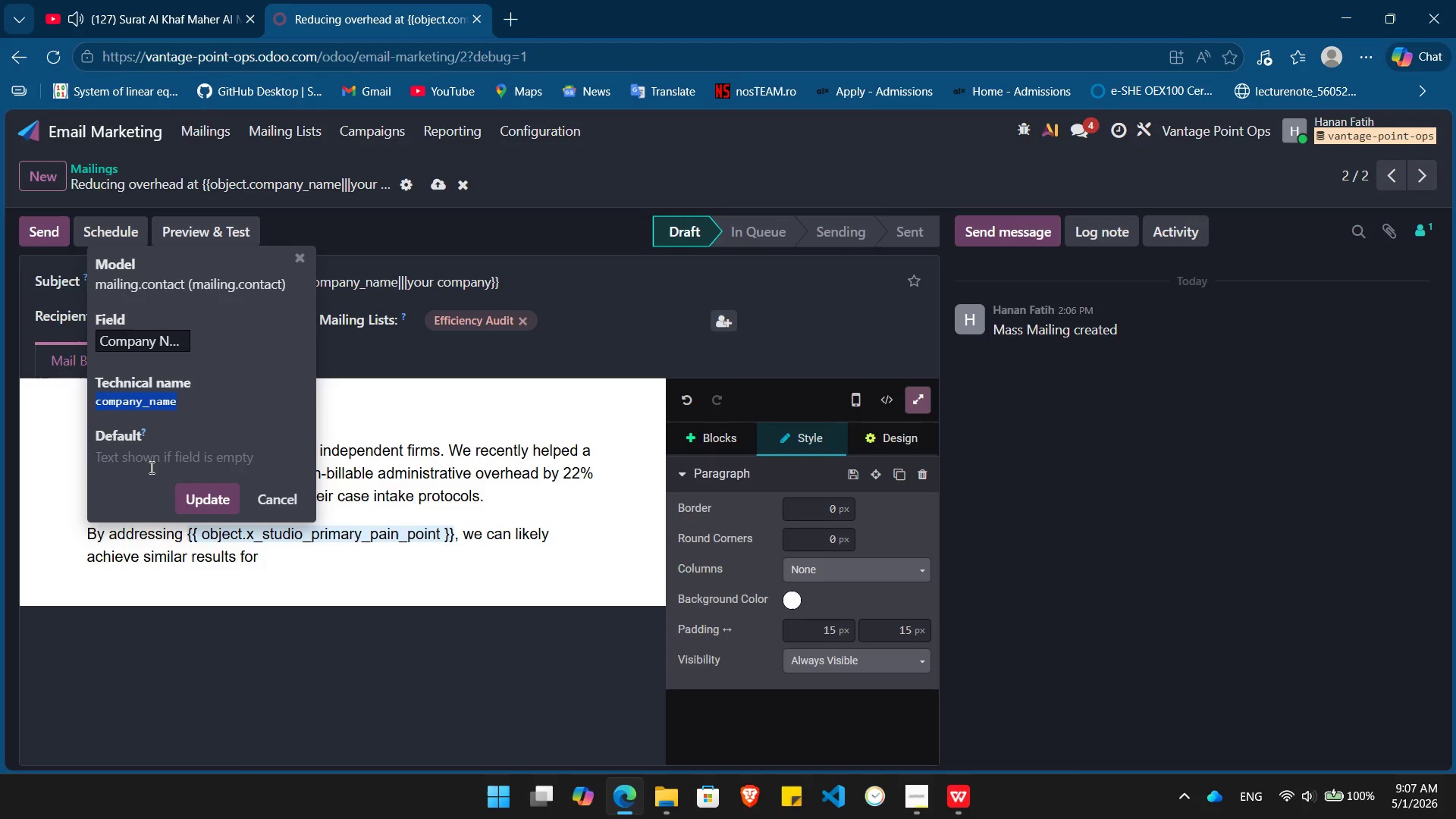 
left_click([150, 467])
 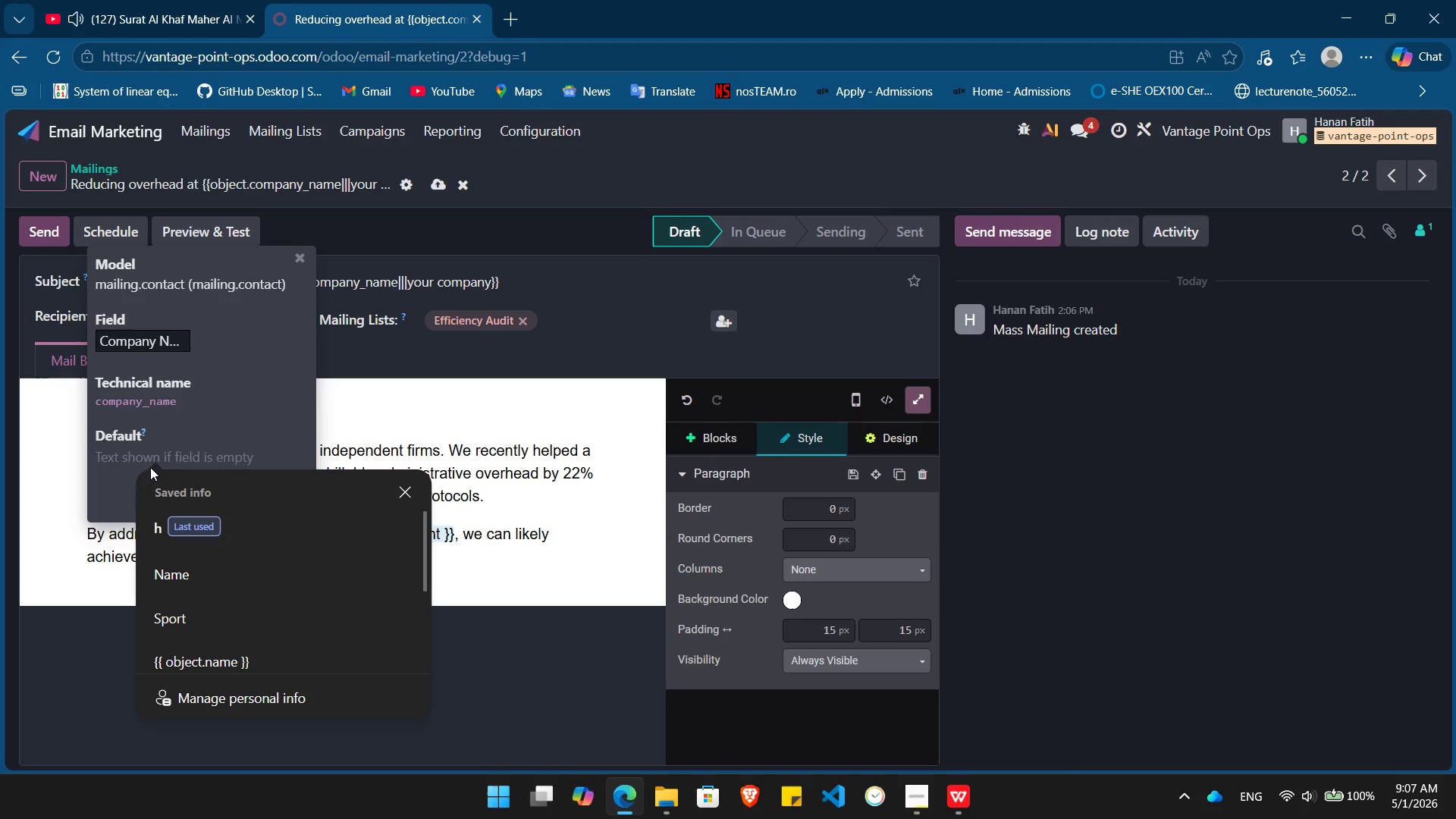 
key(Shift+BracketLeft)
 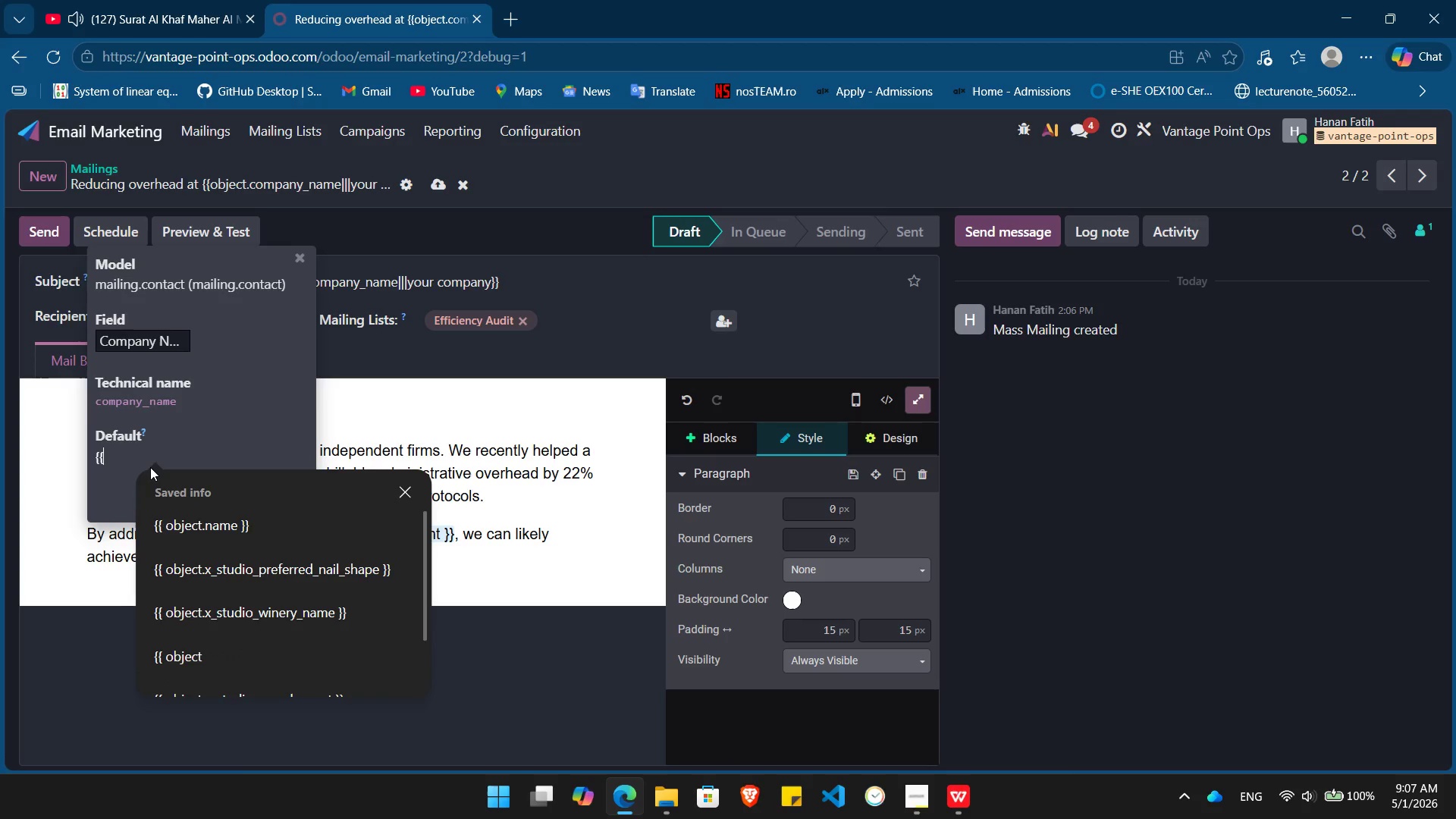 
key(Shift+BracketLeft)
 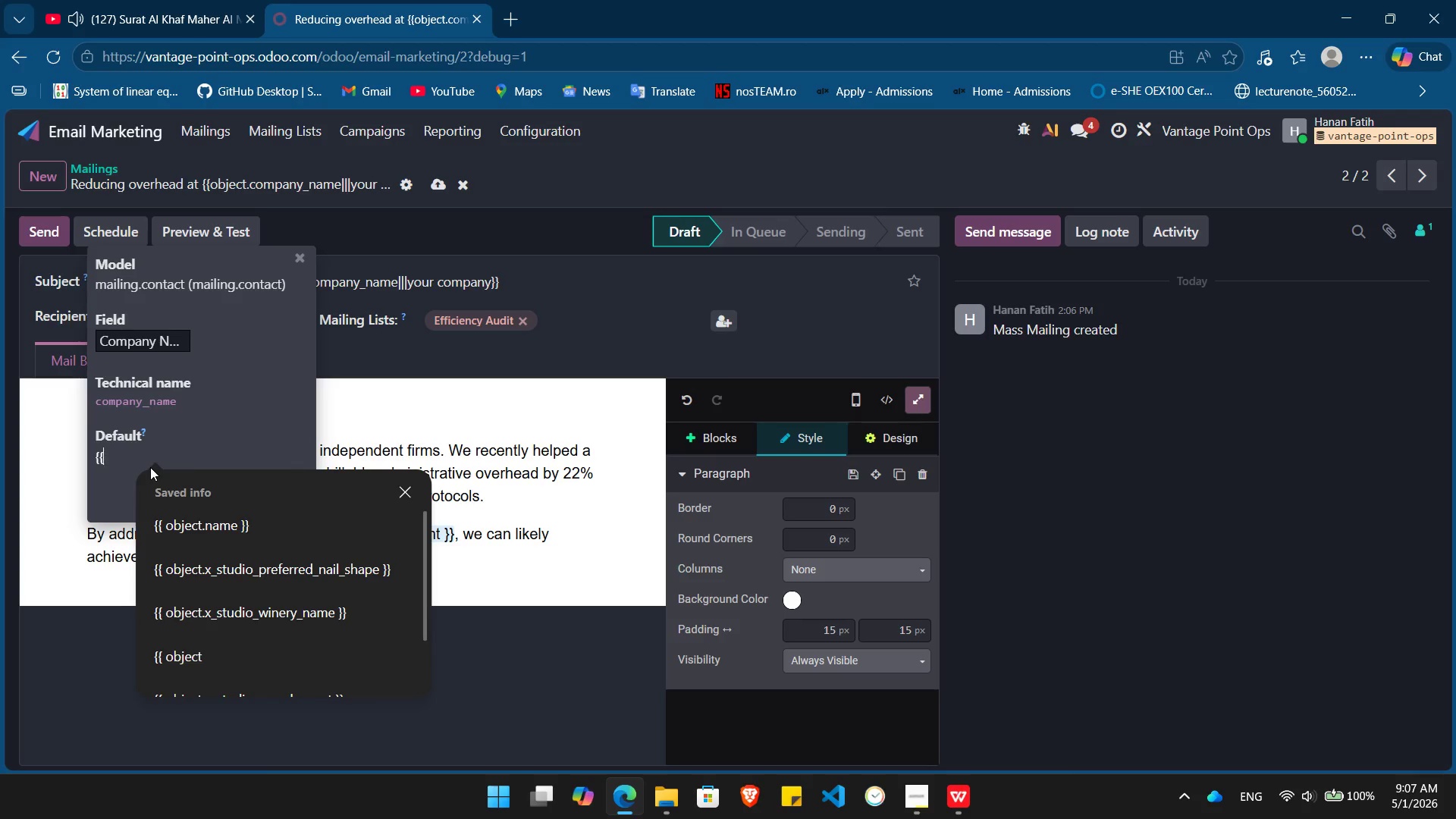 
key(ArrowDown)
 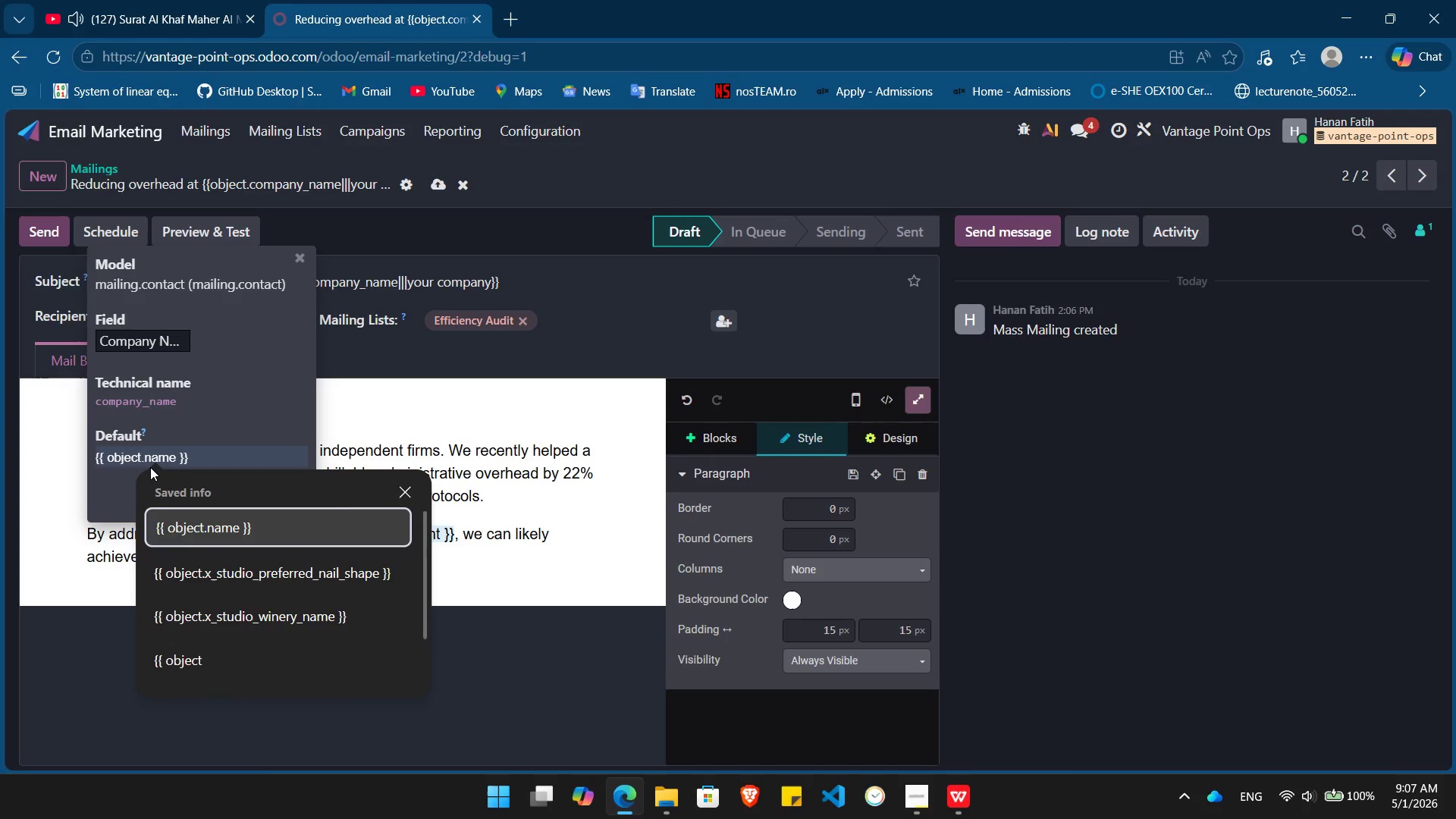 
key(ArrowRight)
 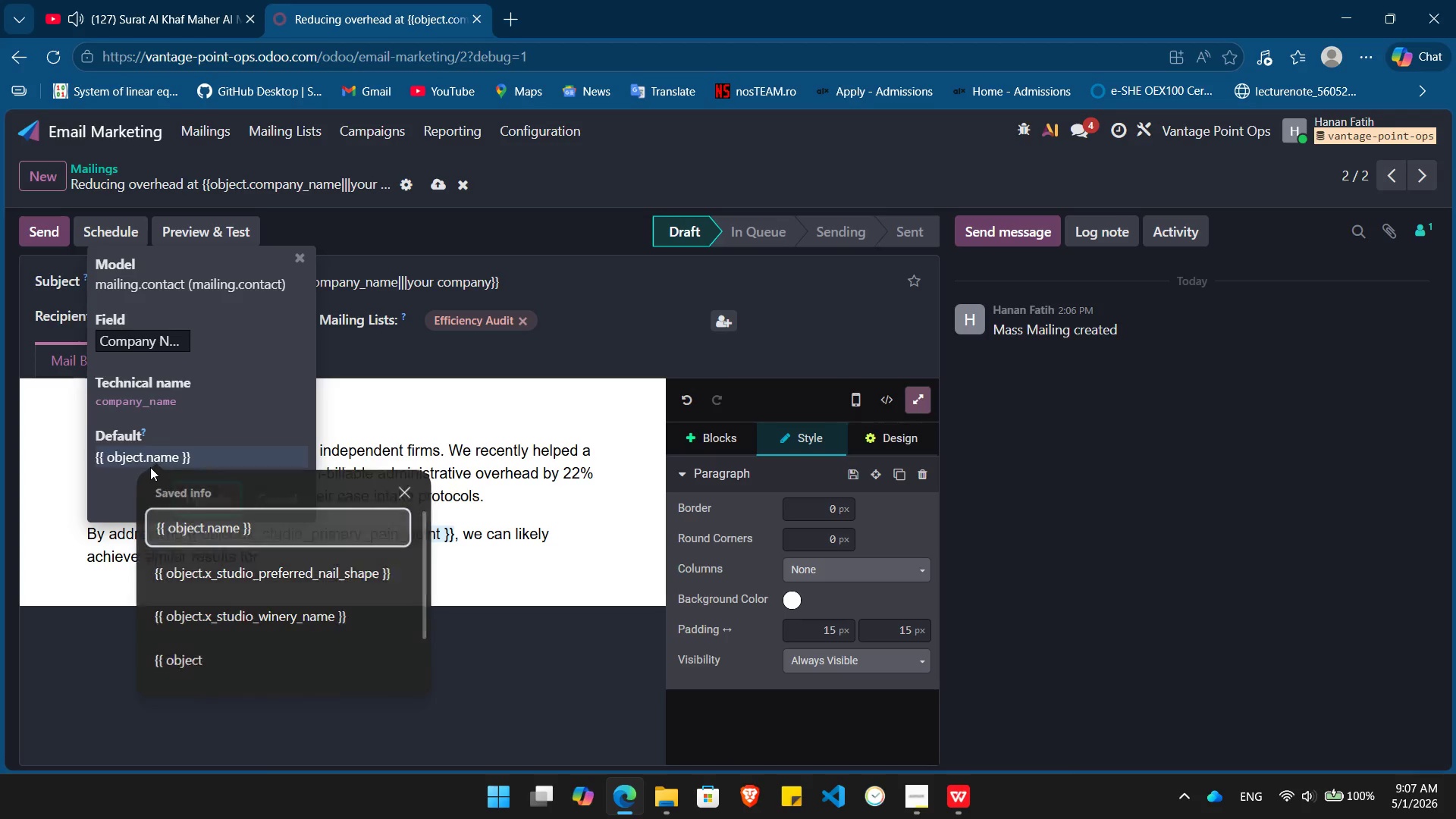 
key(Tab)
 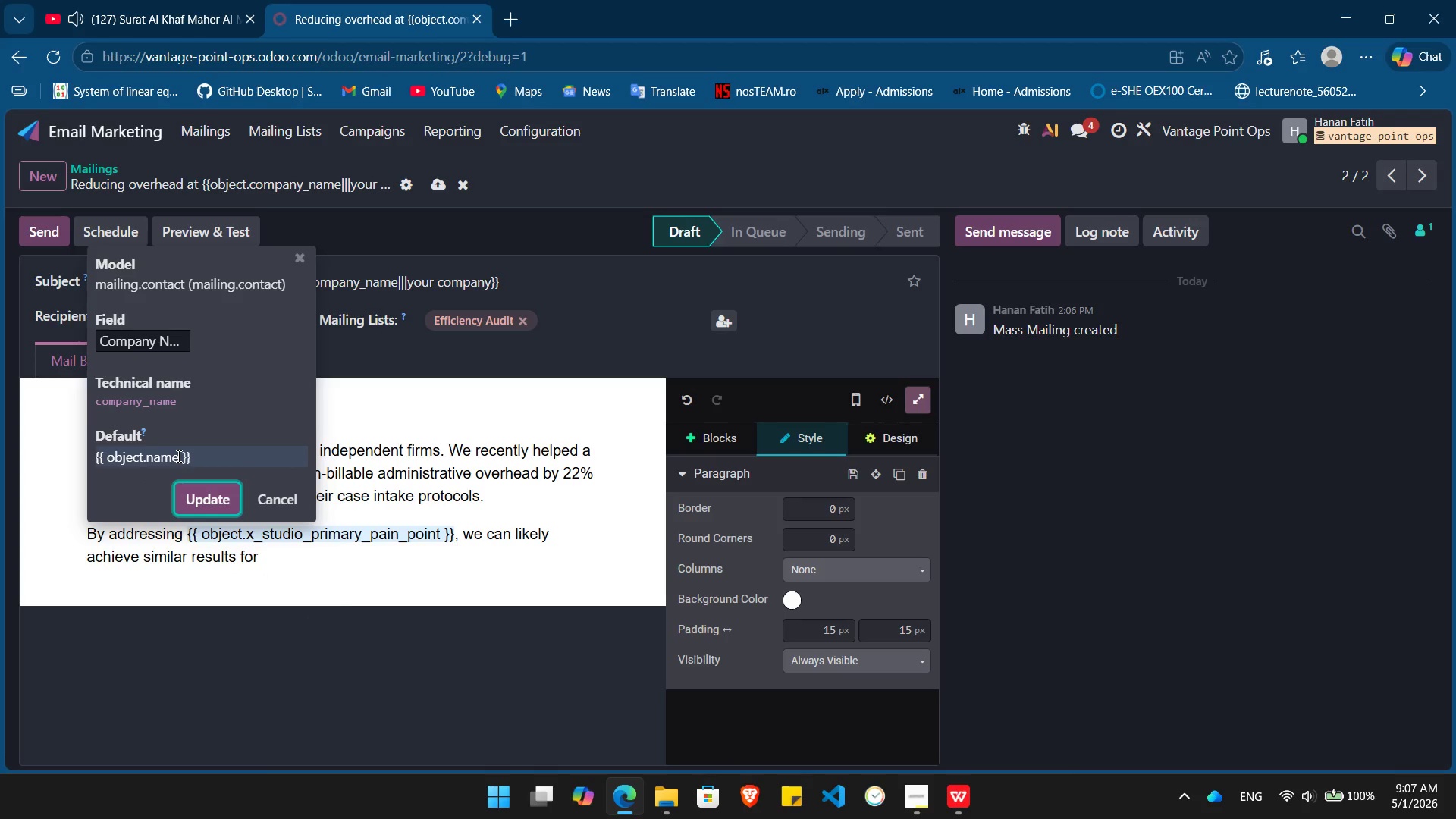 
left_click([177, 456])
 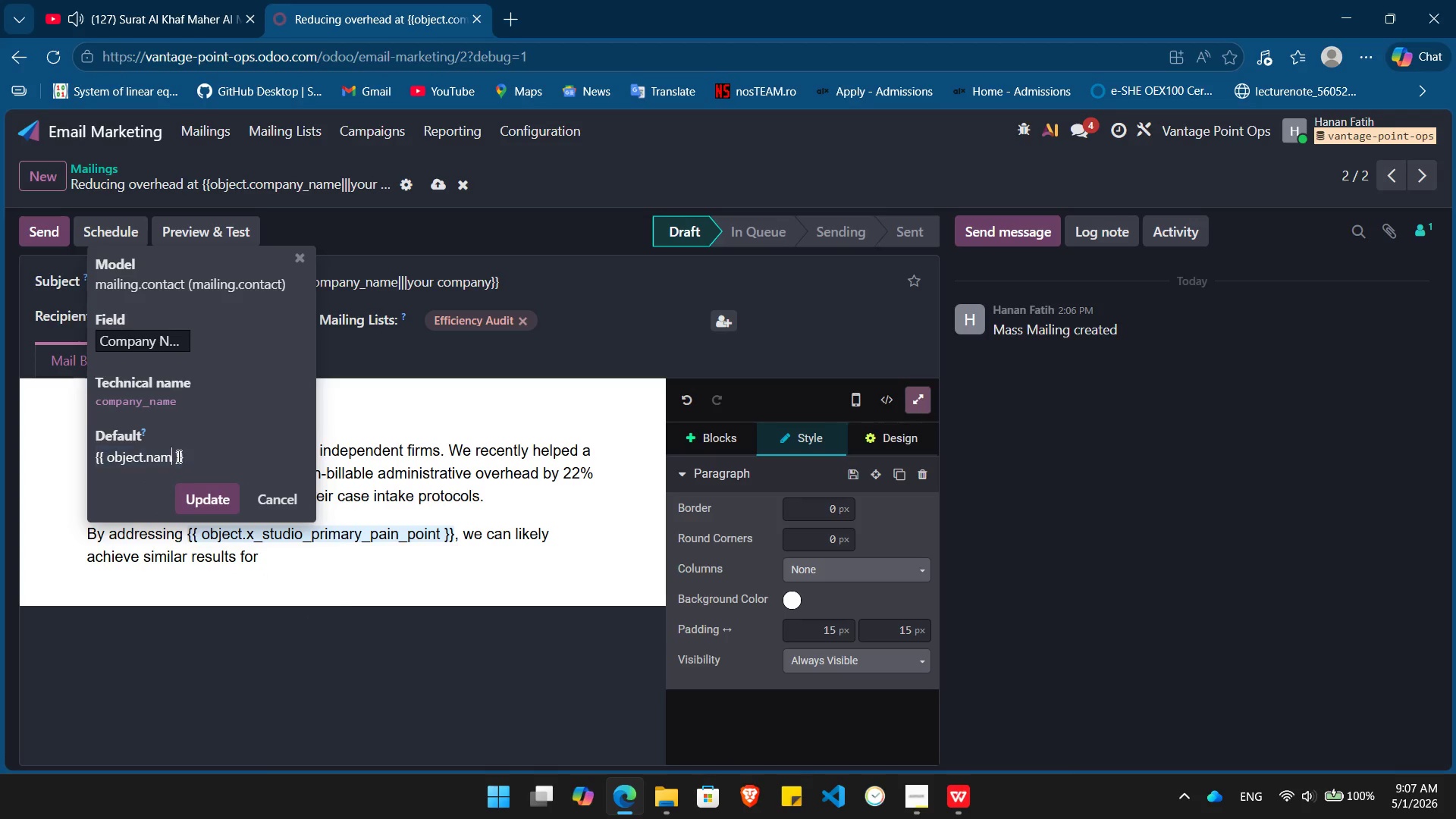 
key(Backspace)
 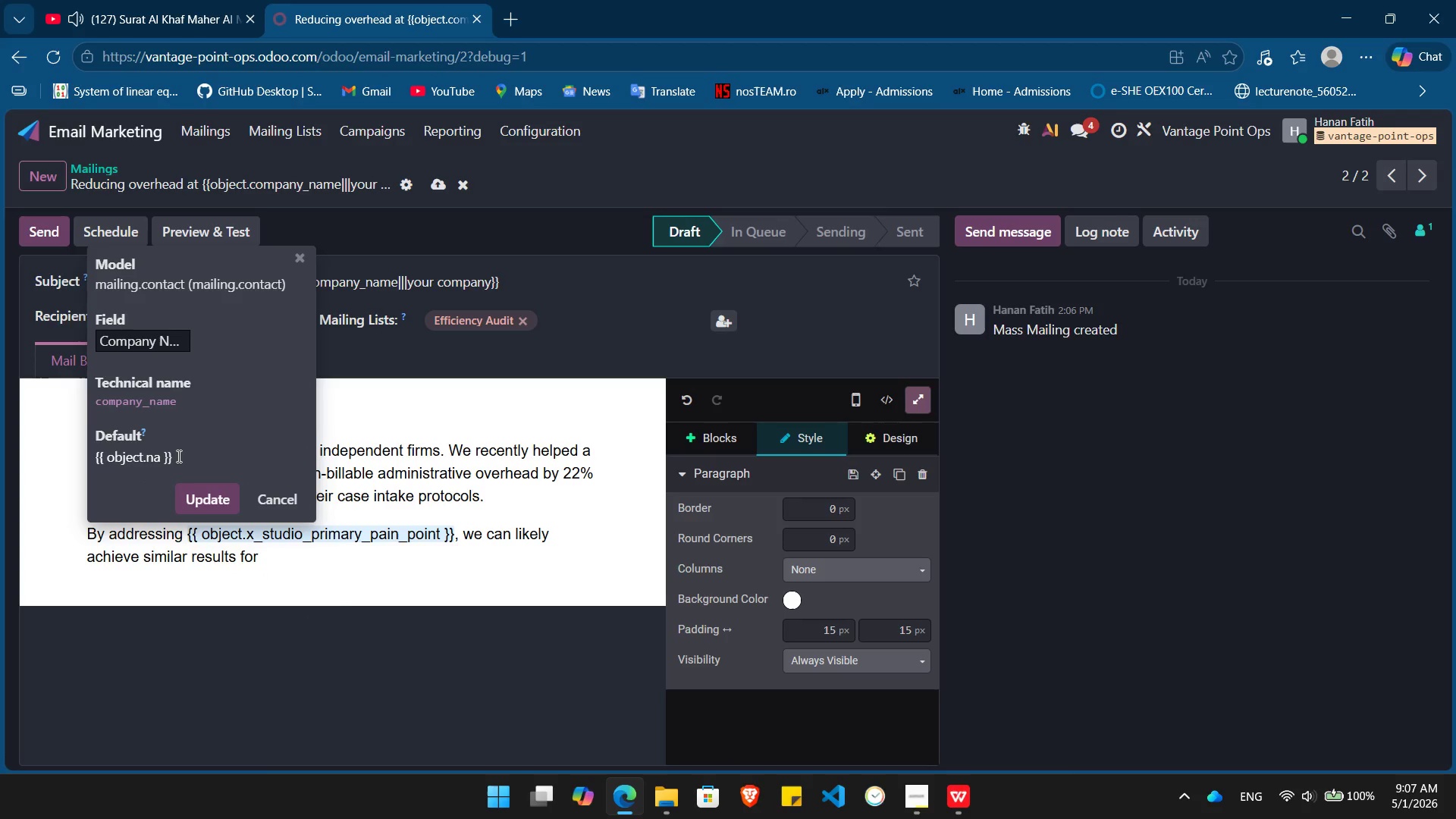 
key(Backspace)
 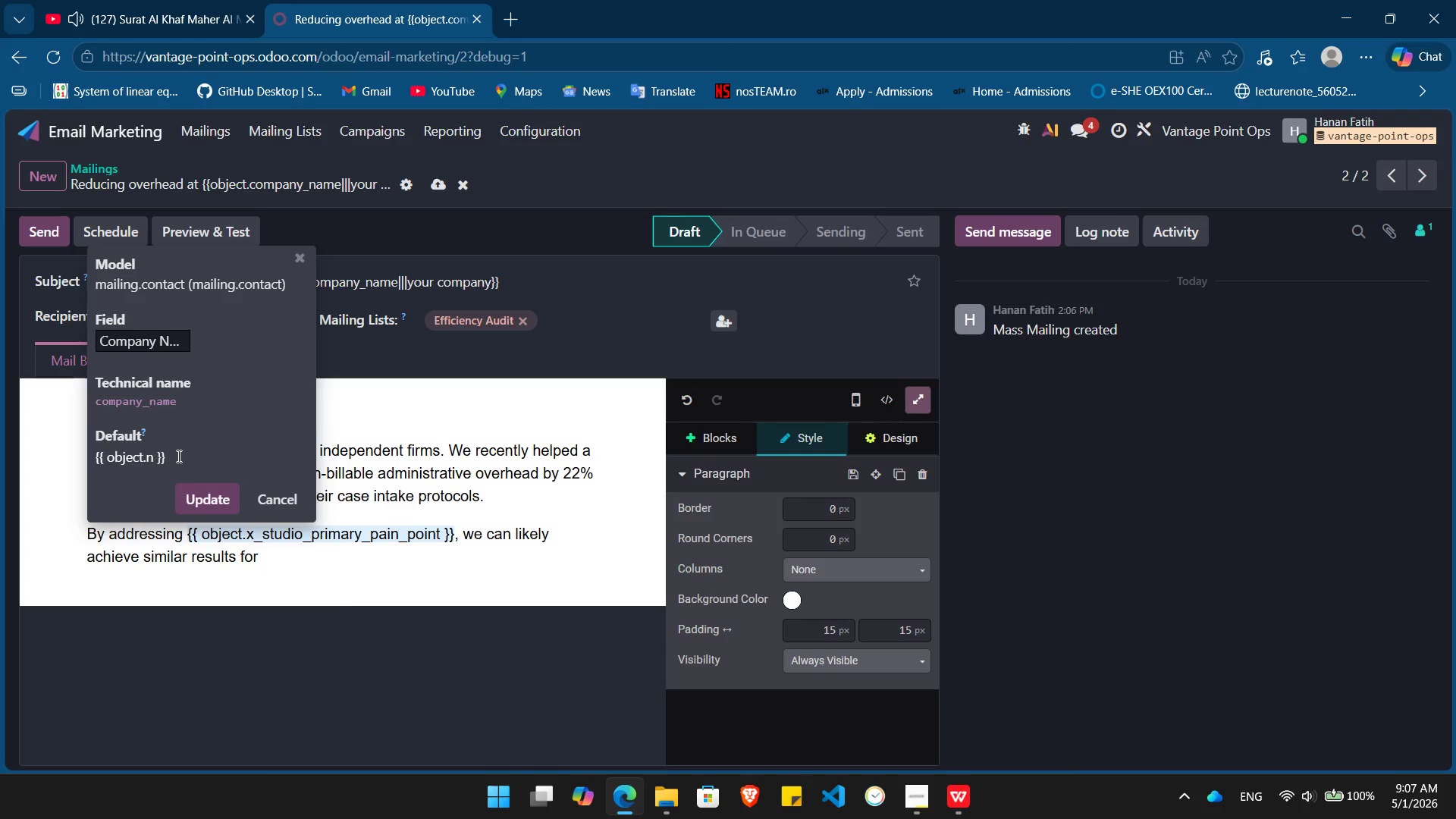 
key(Backspace)
 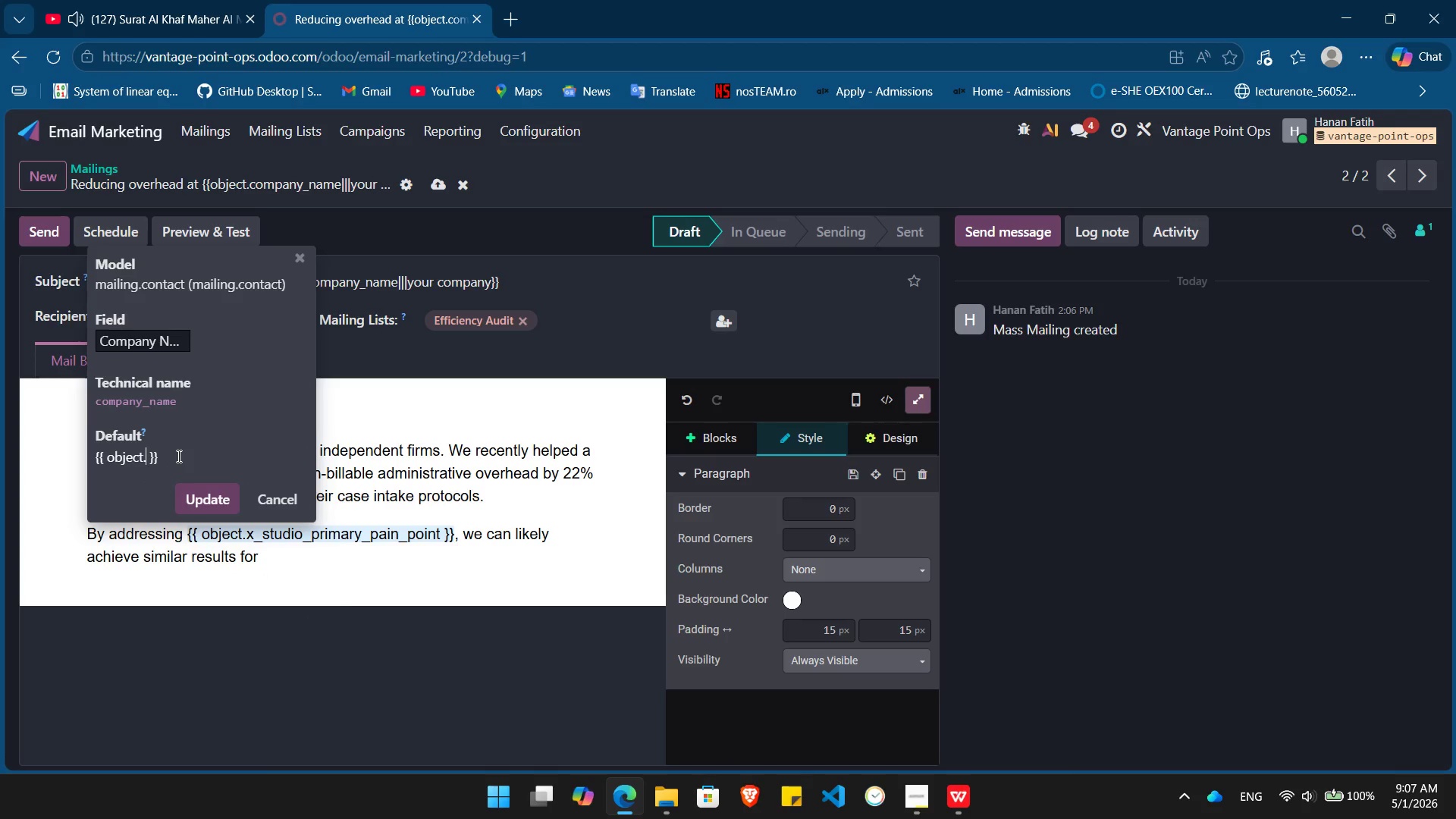 
key(Backspace)
 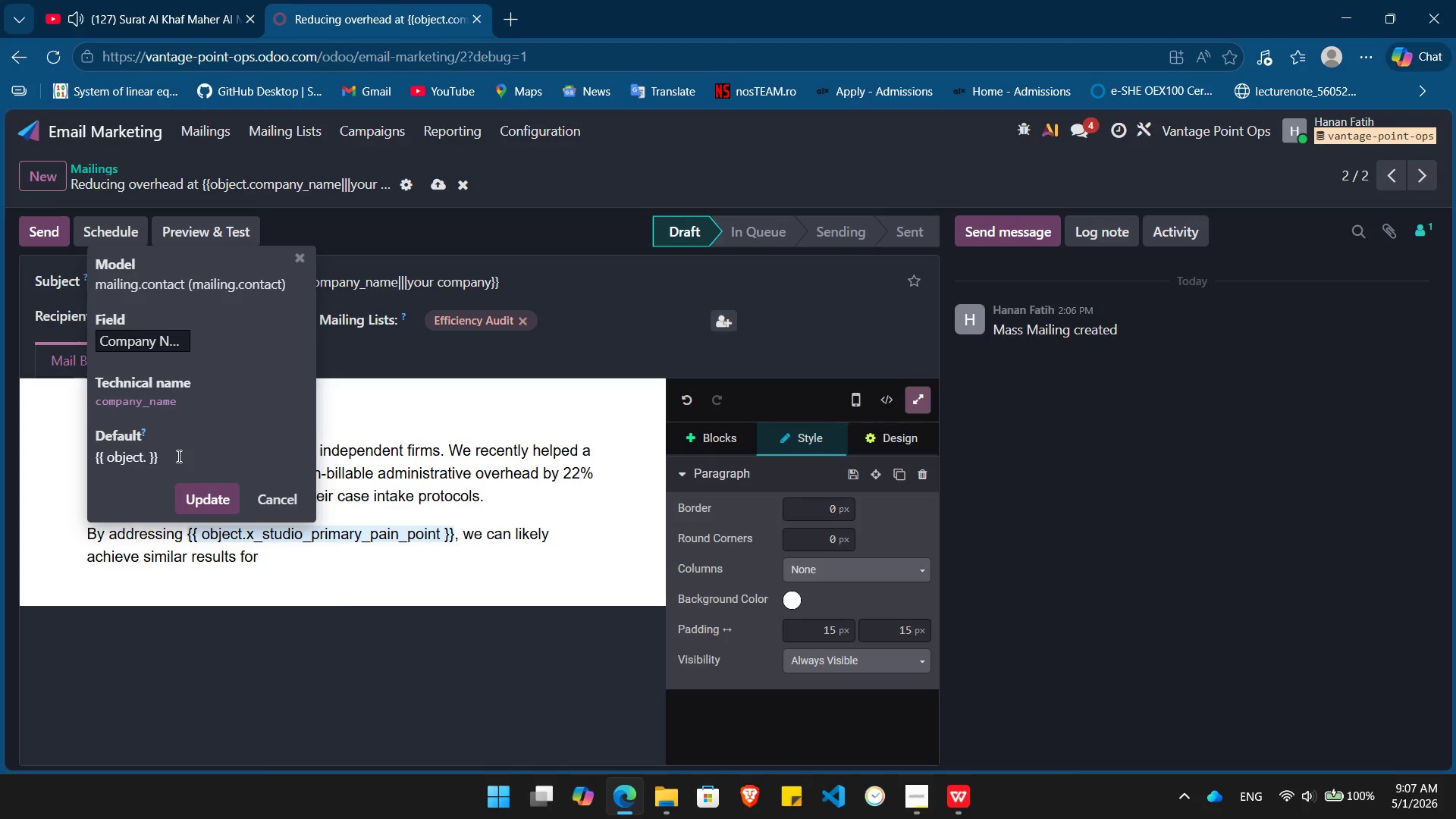 
key(Control+ControlLeft)
 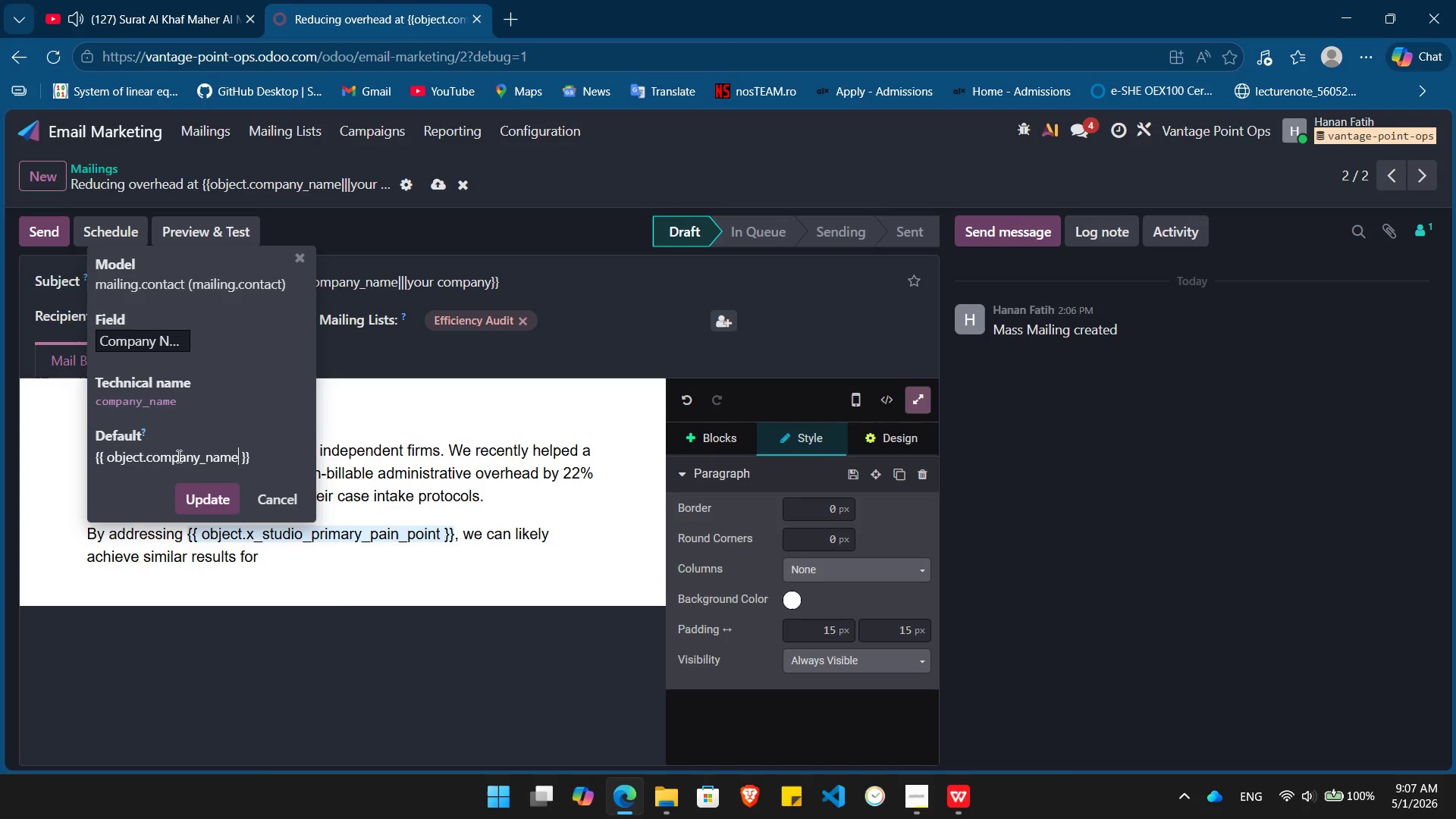 
key(Control+V)
 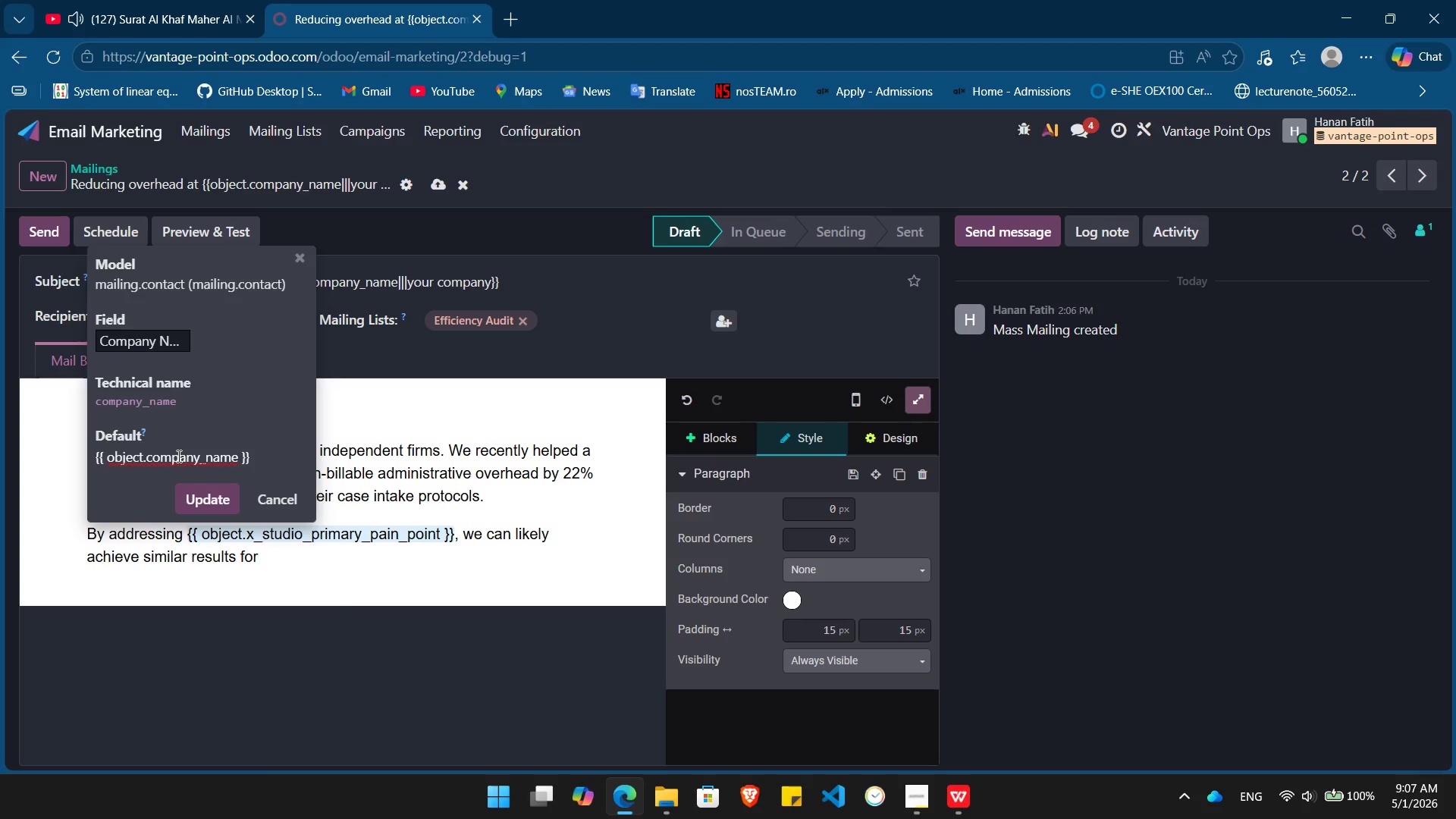 
key(Enter)
 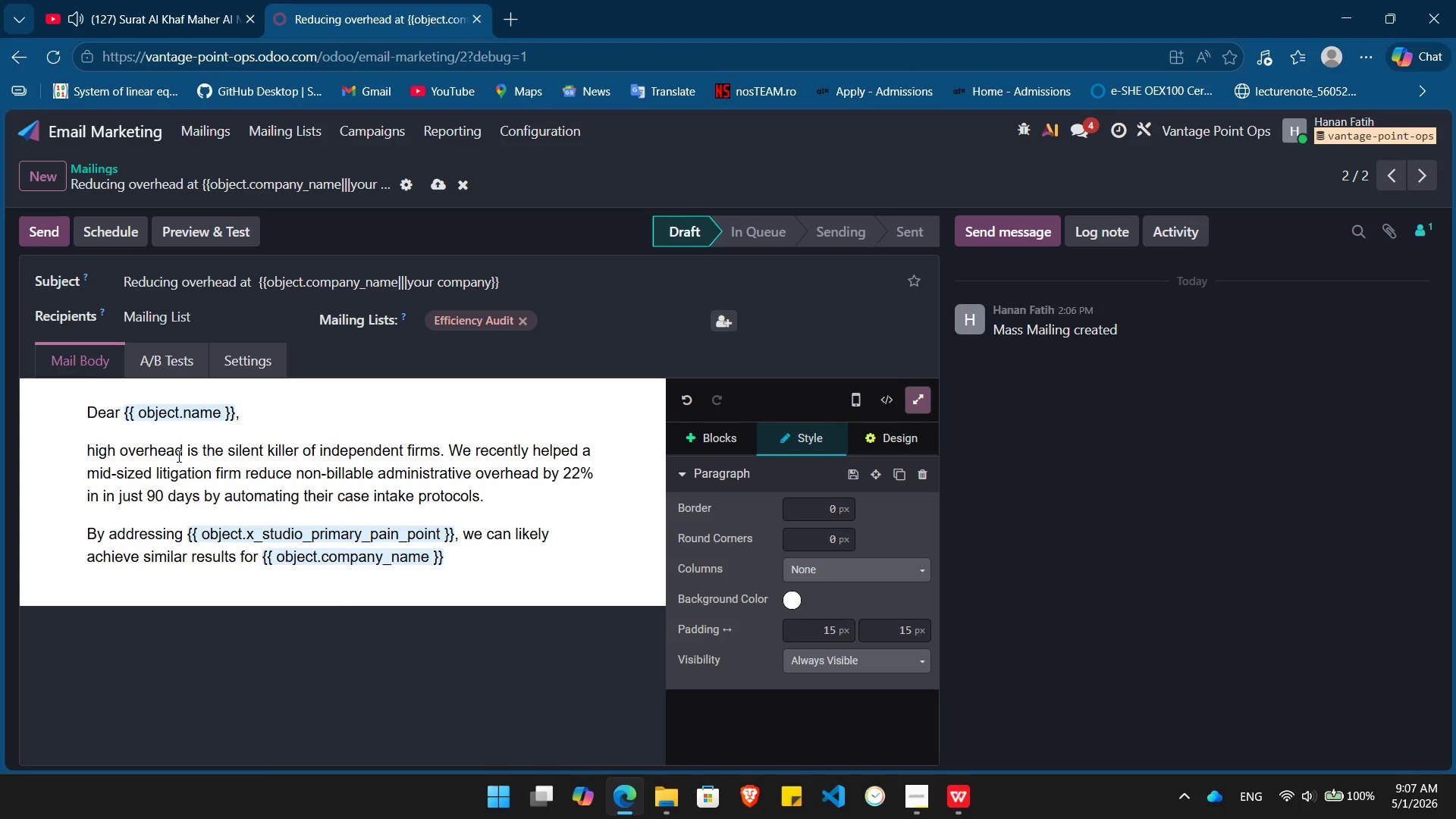 
key(Period)
 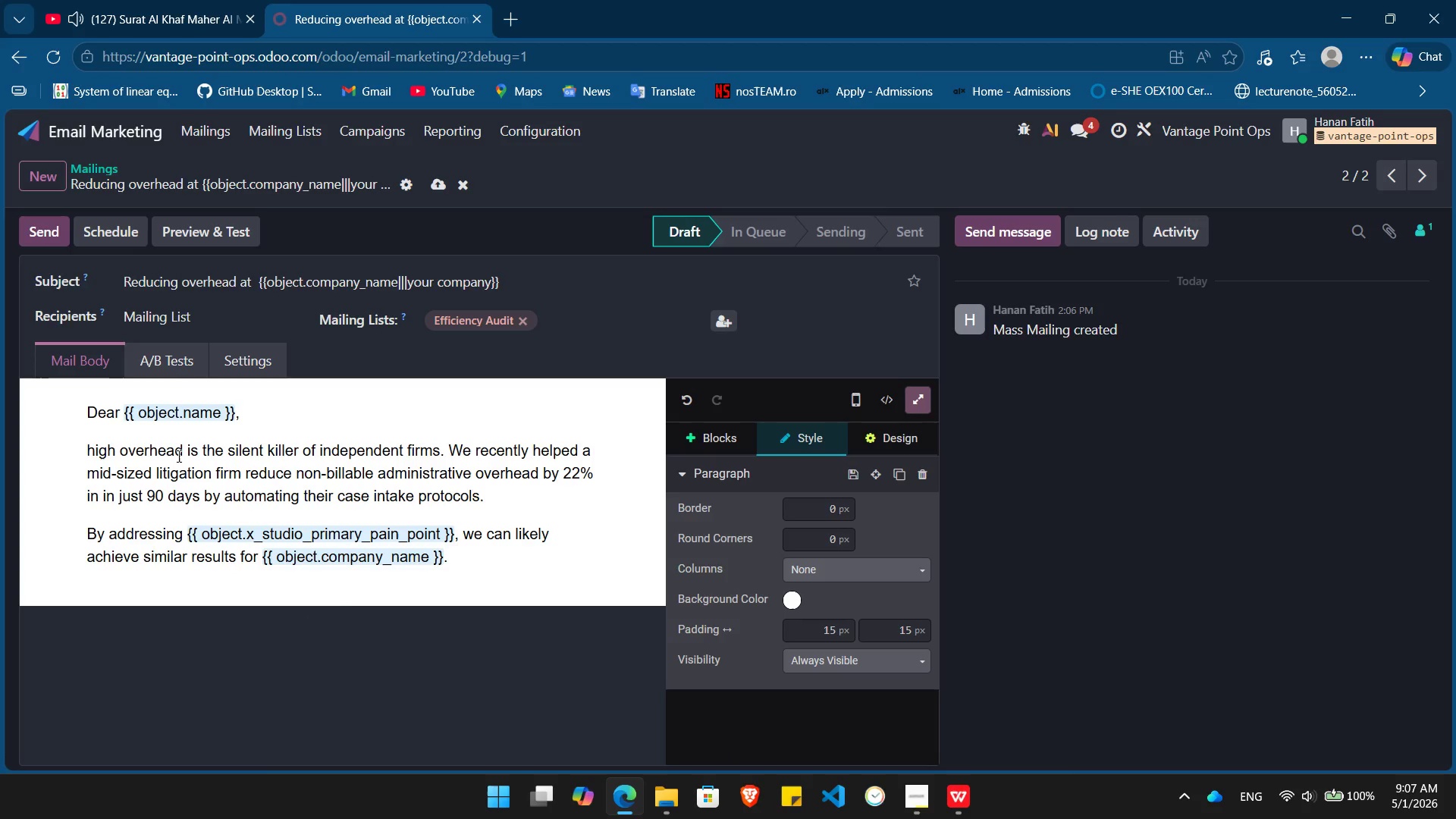 
key(Enter)
 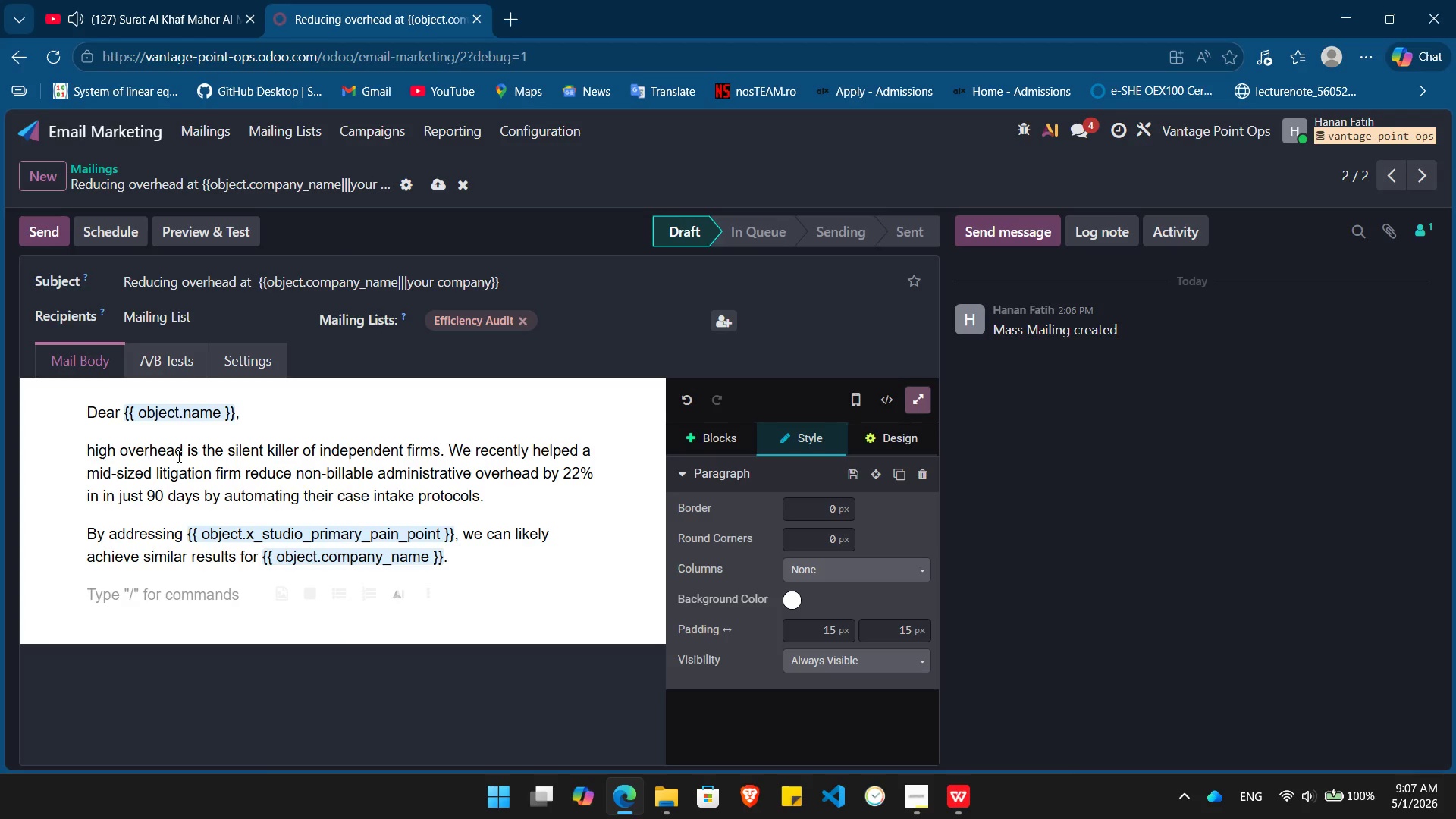 
type(I'd love to share the framework we used for that transition. Are tou )
key(Backspace)
key(Backspace)
key(Backspace)
key(Backspace)
type(you open to brief exchange on how this could apply to your current team structure?)
 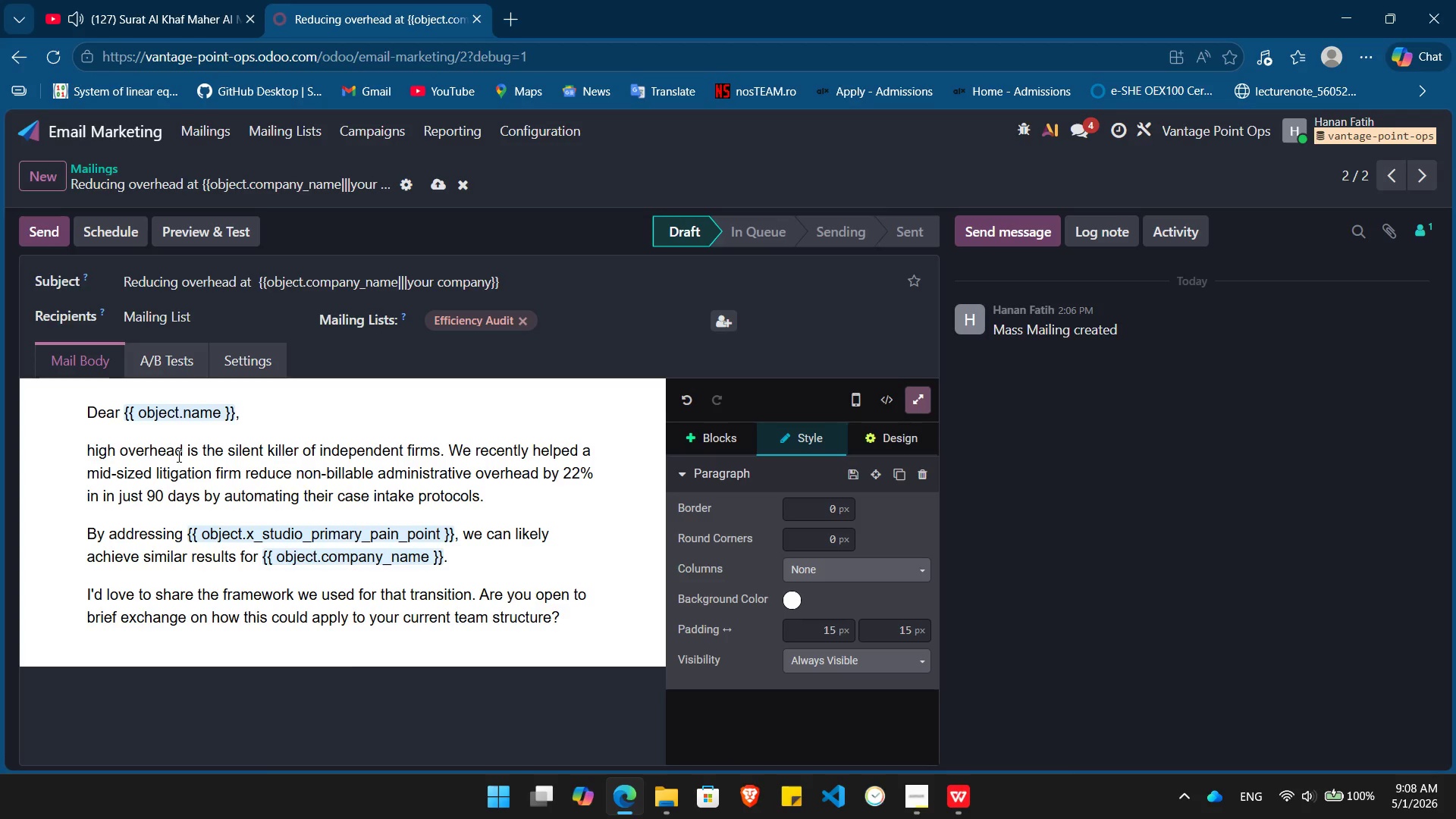 
key(Enter)
 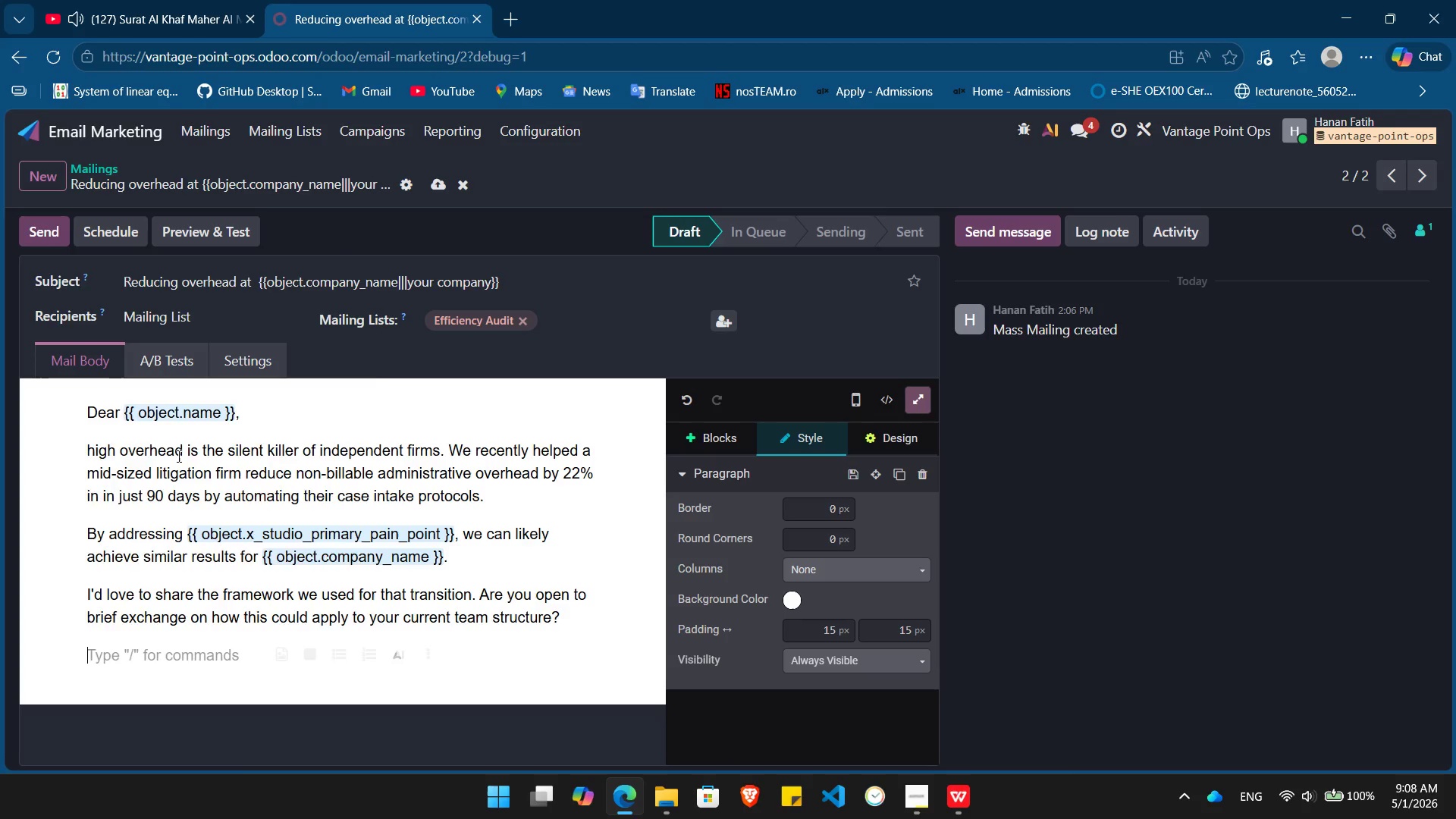 
type(/bu)
 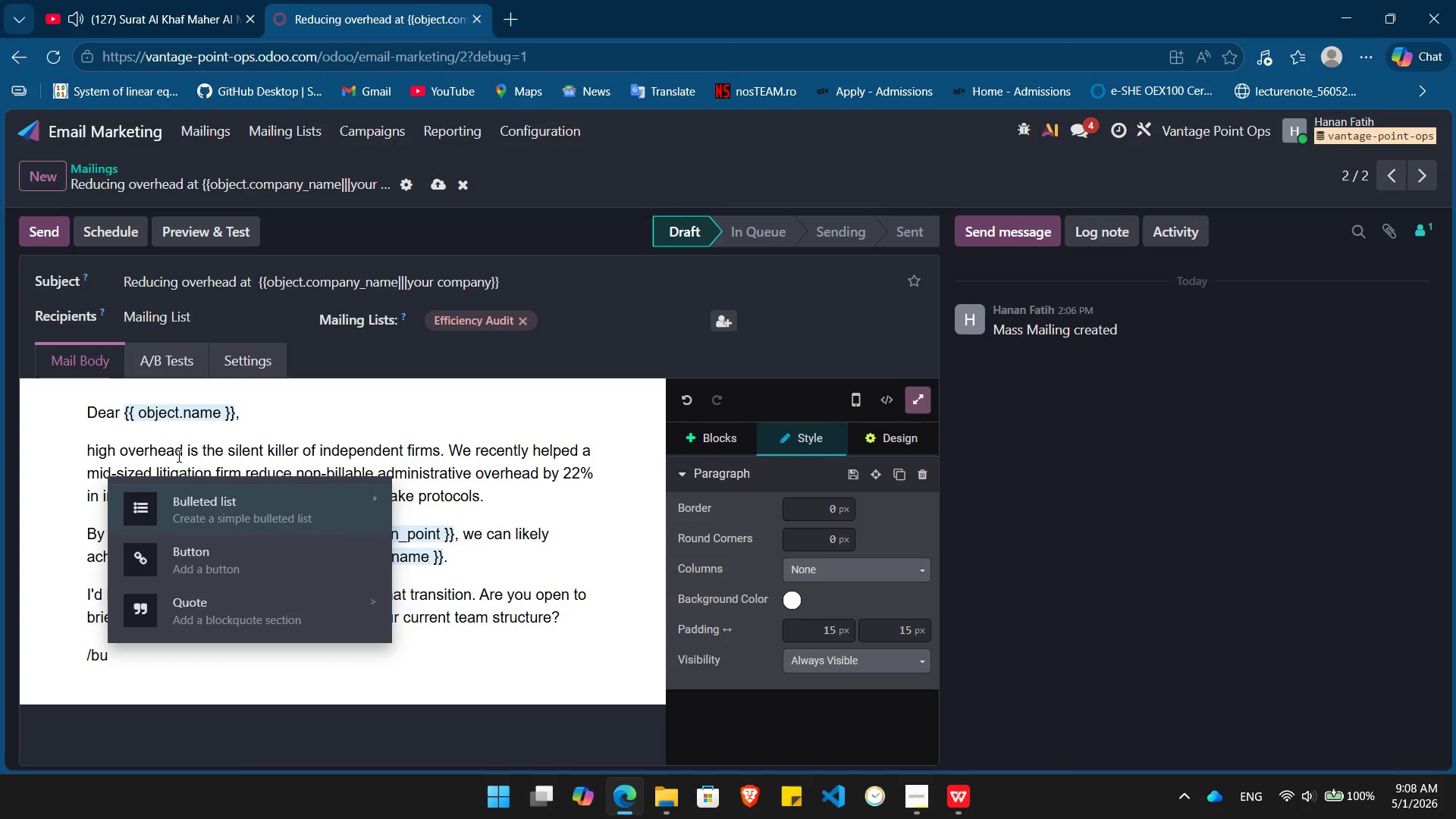 
key(ArrowDown)
 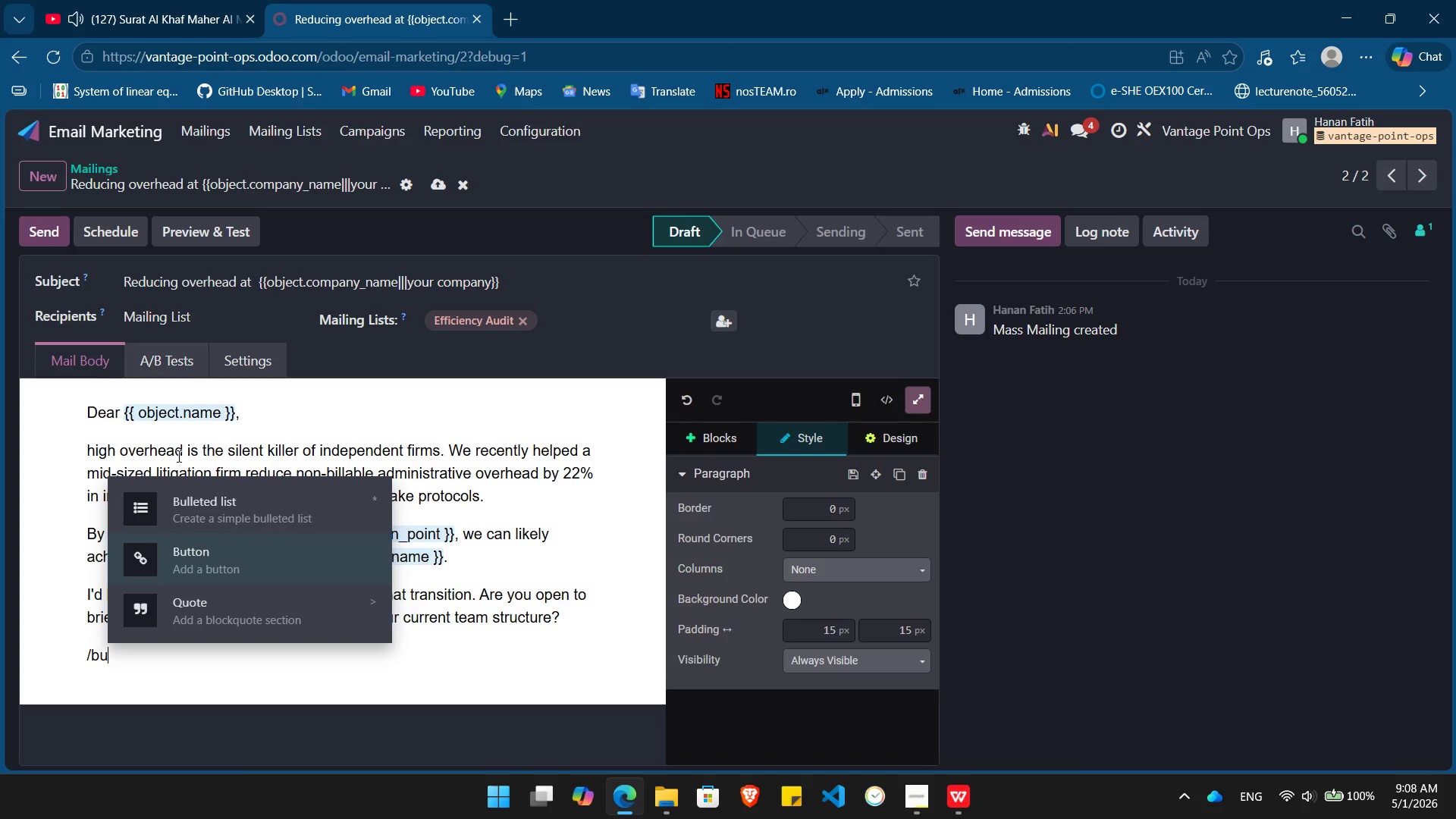 
key(Enter)
 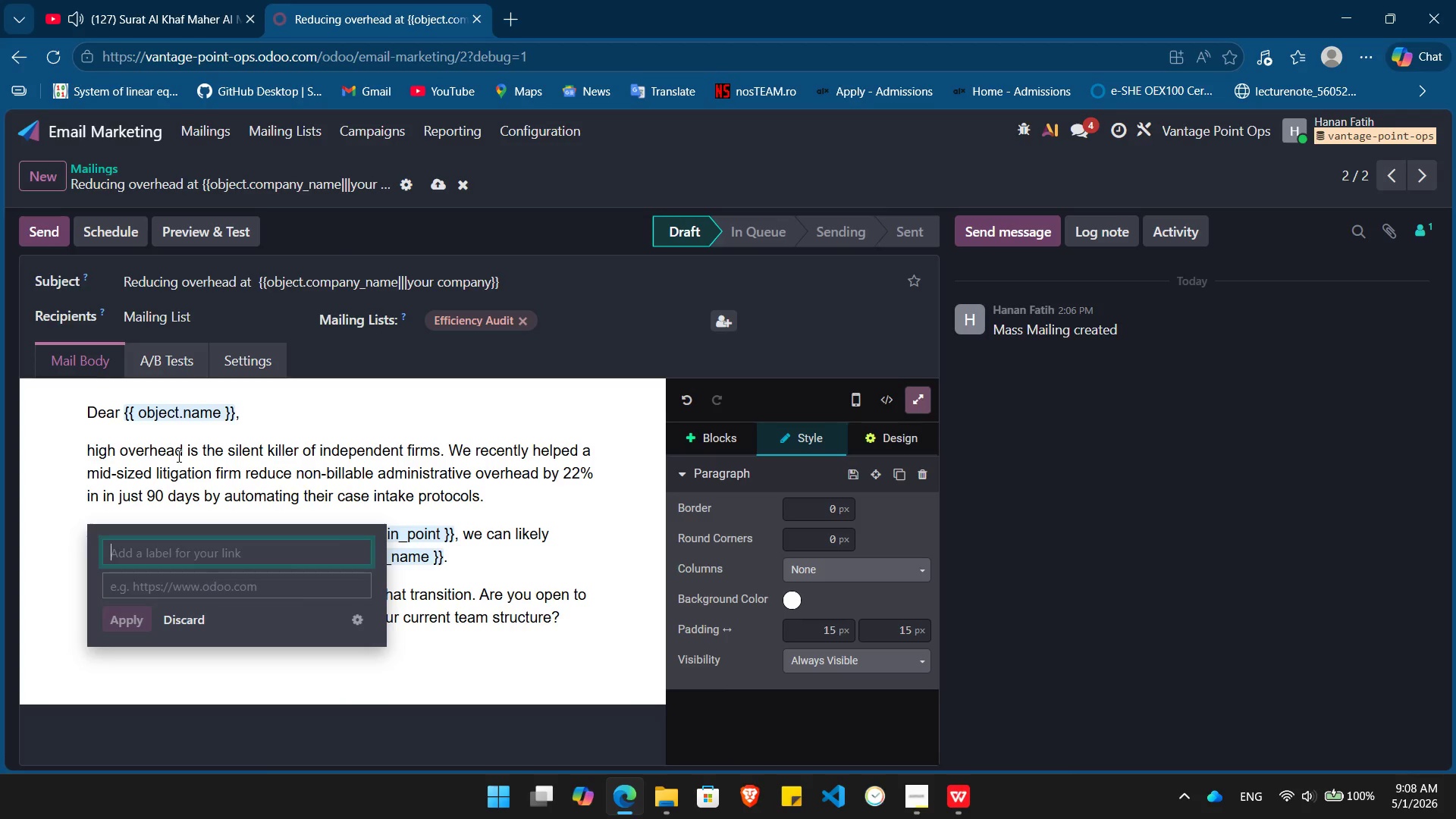 
type(View Case Study)
key(Tab)
type(h)
 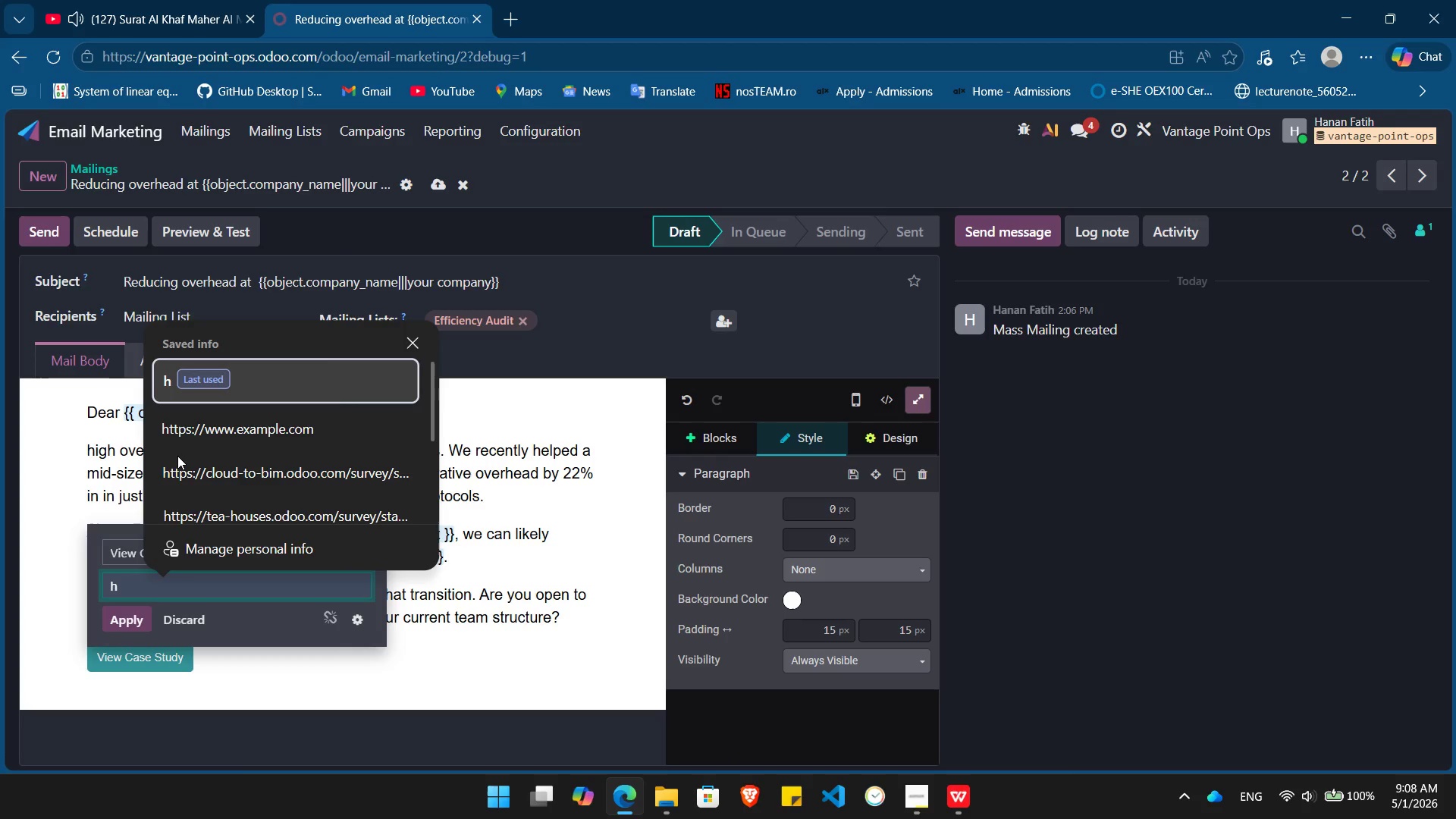 
key(ArrowDown)
 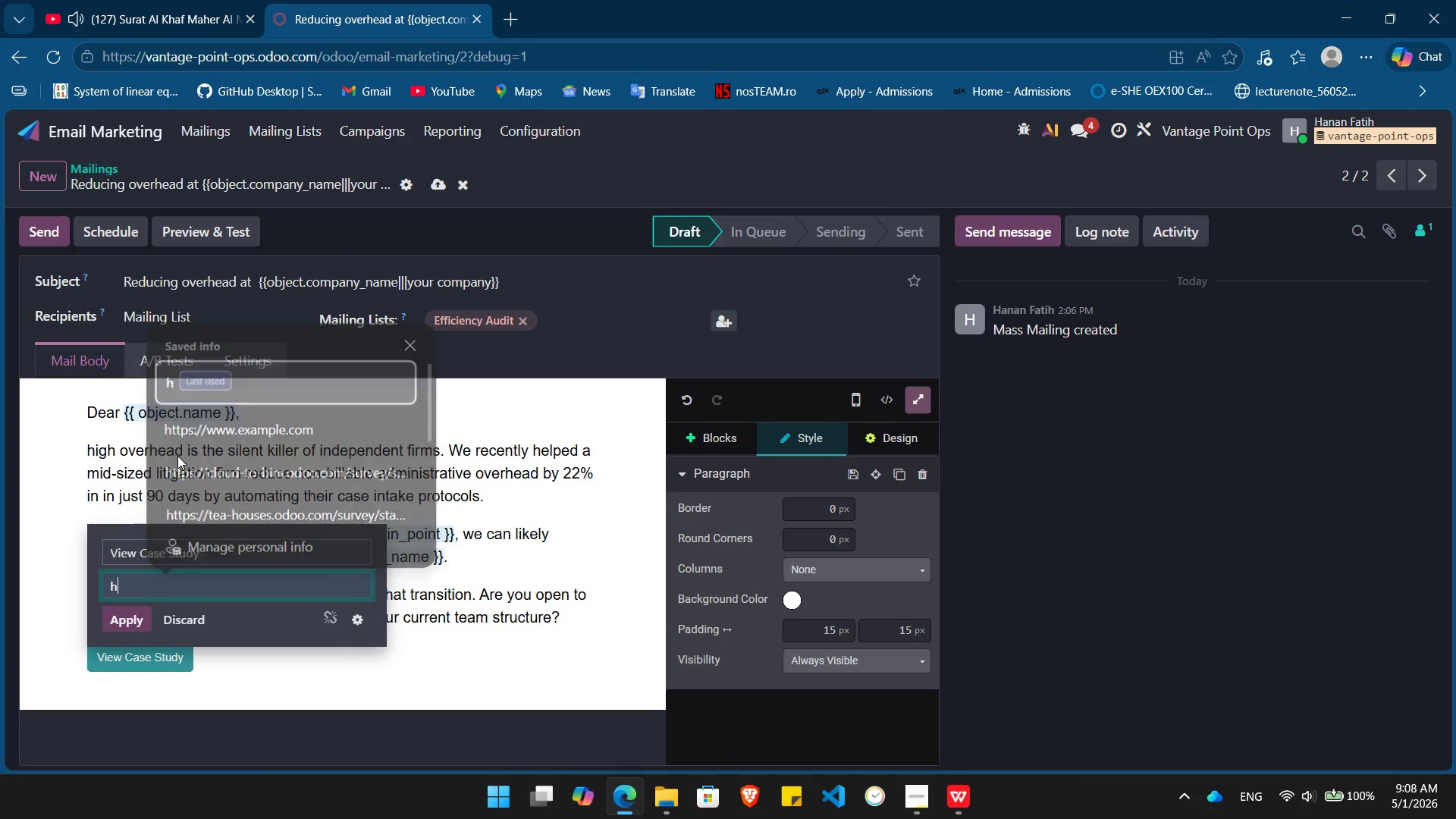 
key(Enter)
 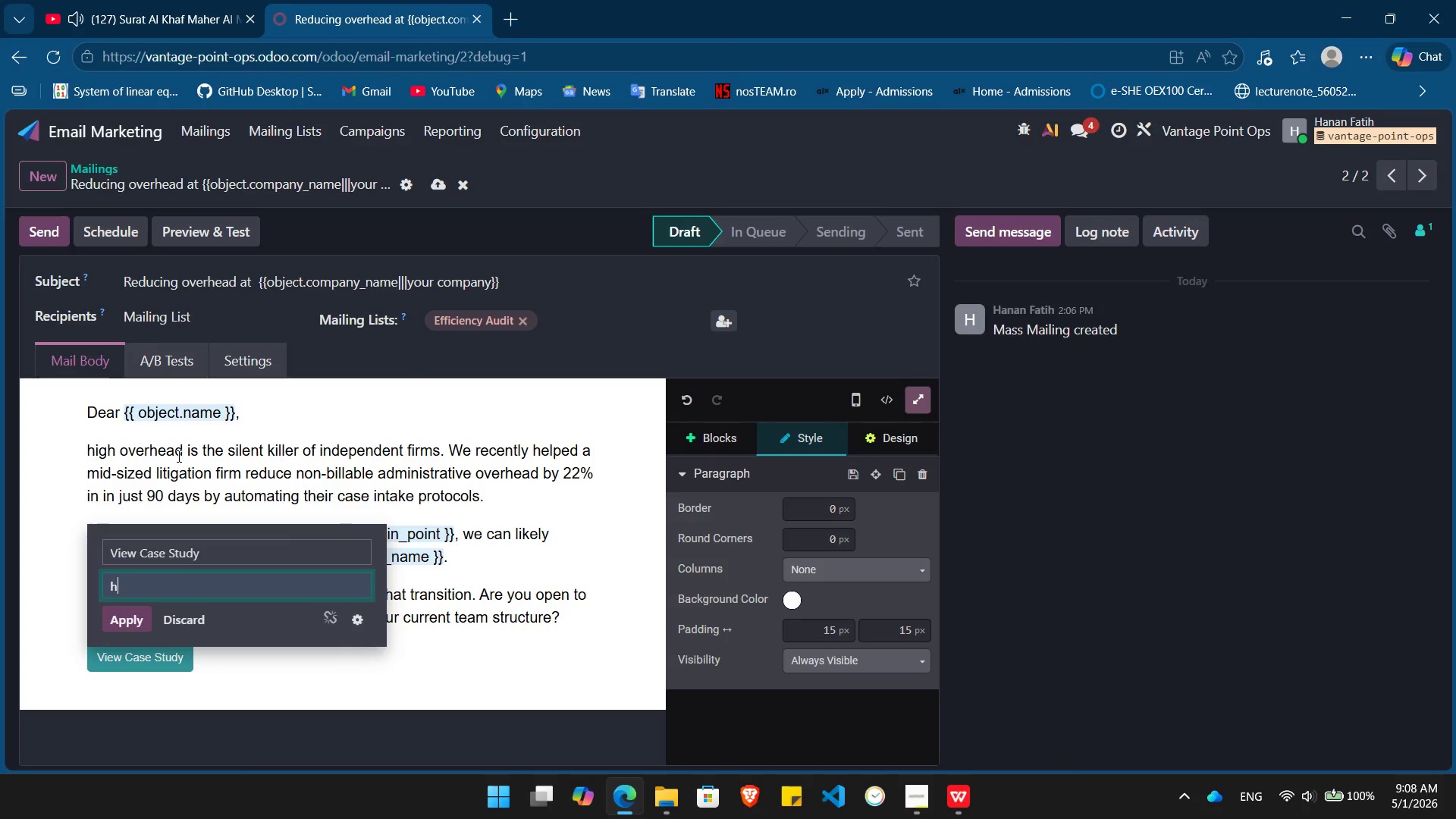 
key(Backspace)
 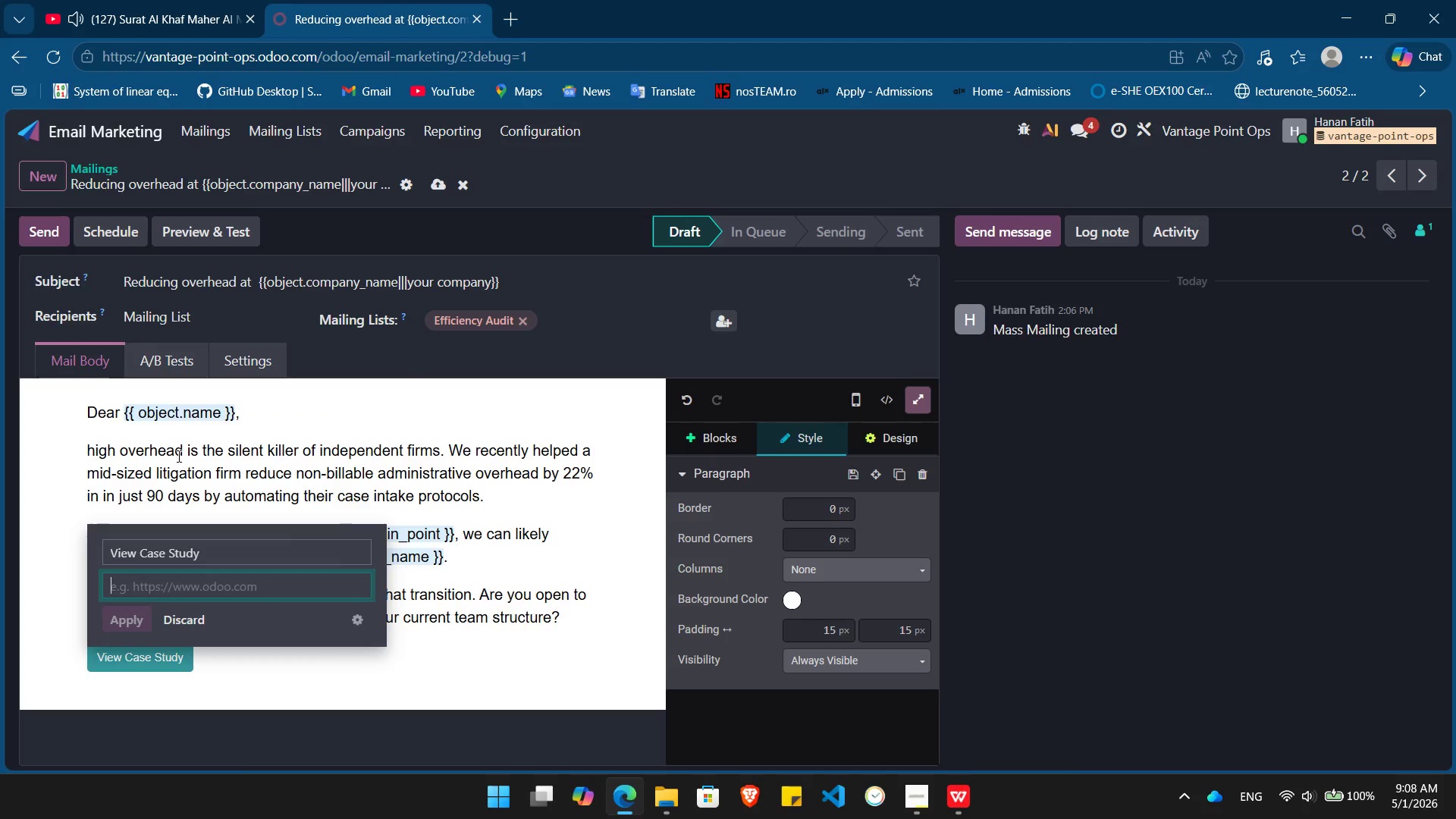 
key(H)
 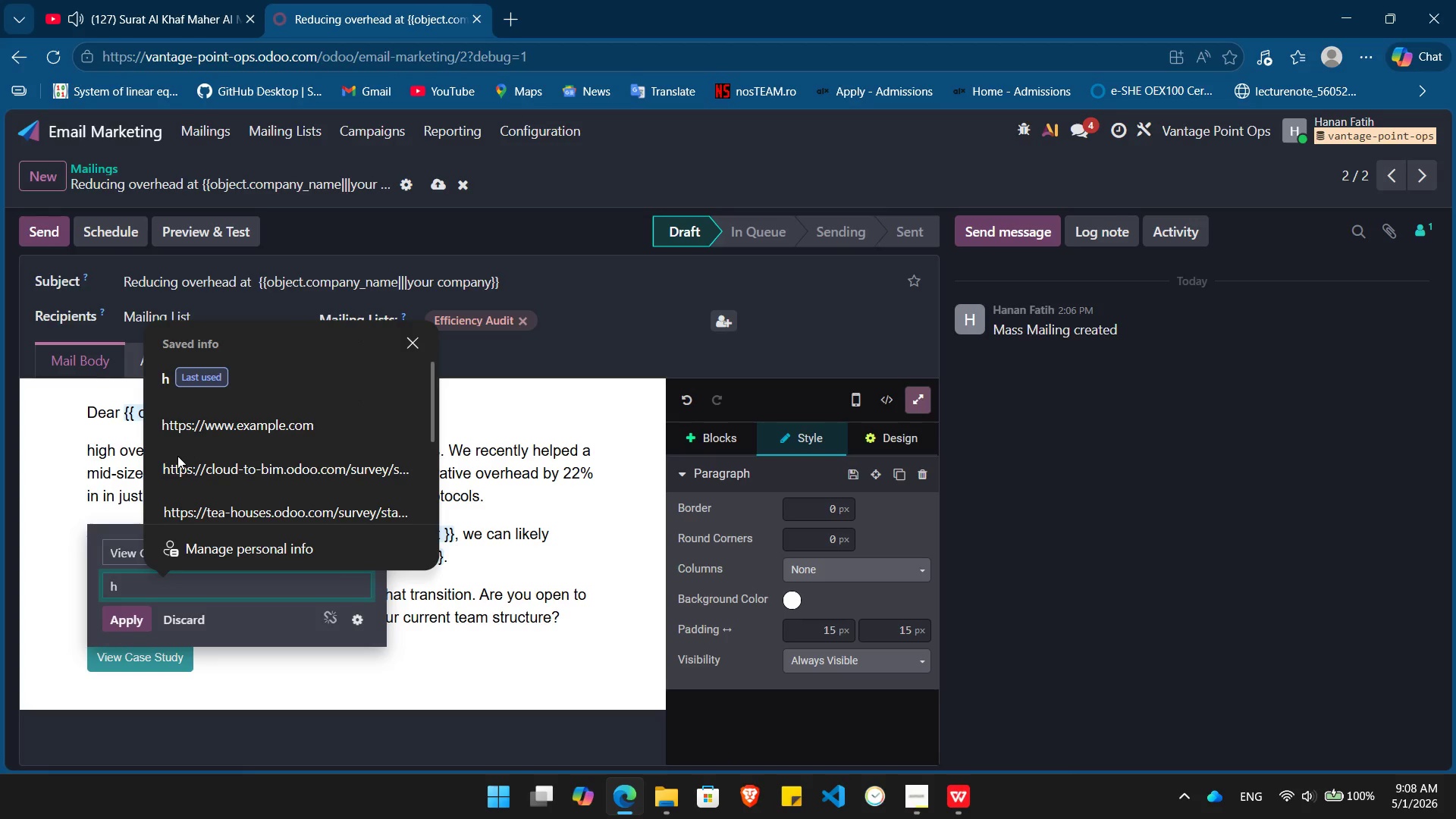 
key(ArrowDown)
 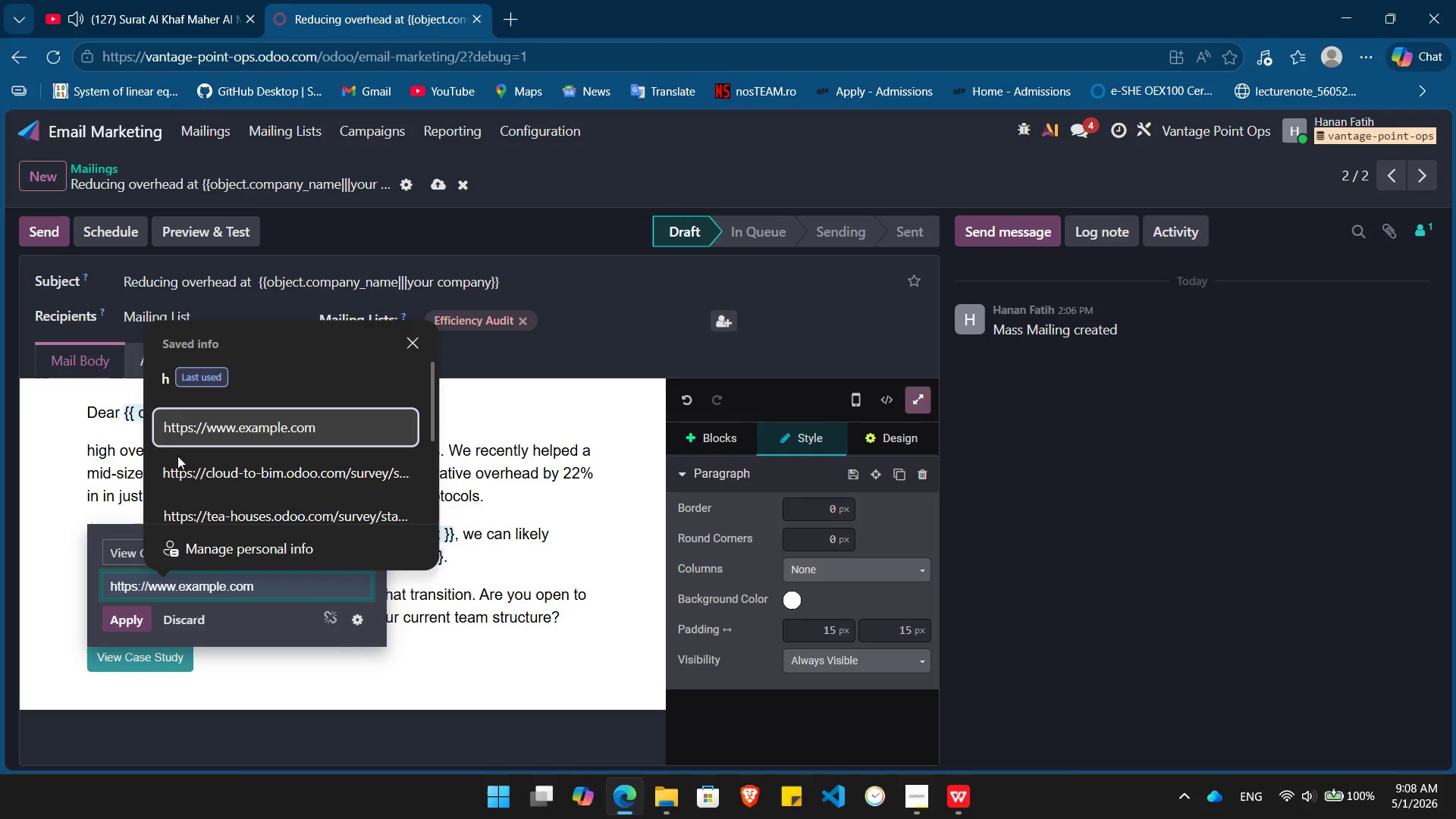 
key(ArrowDown)
 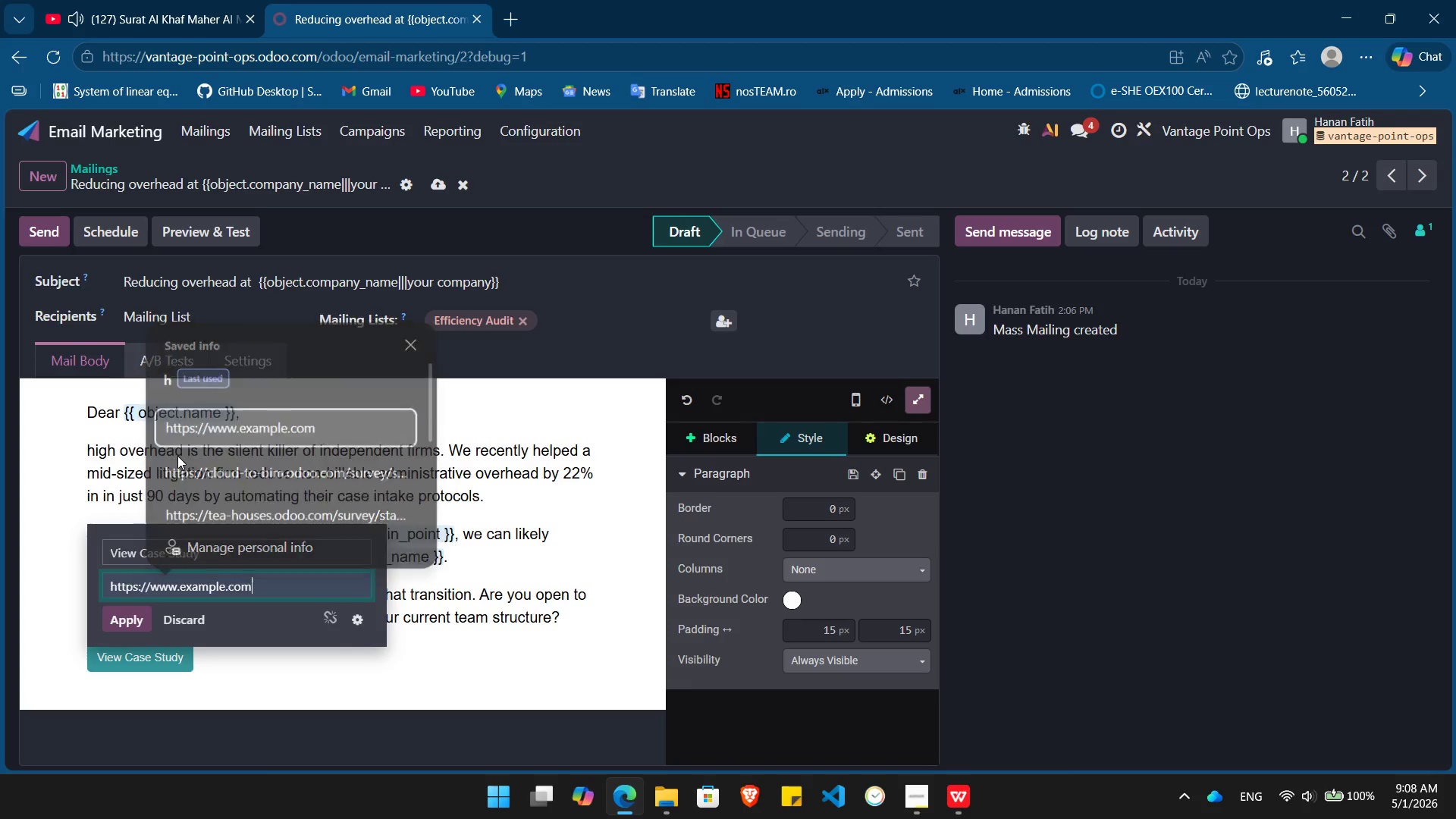 
key(Enter)
 